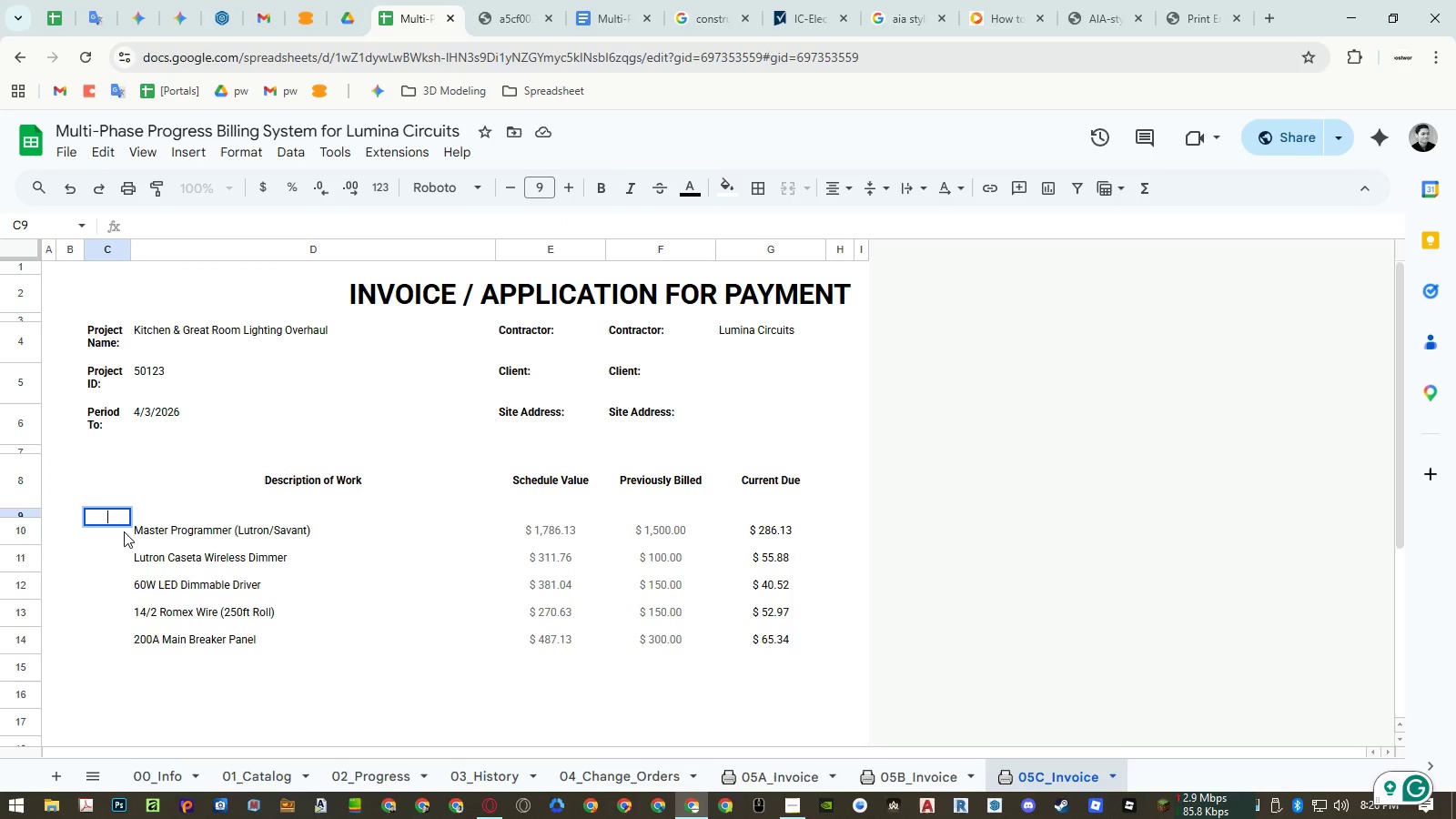 
key(Control+ControlLeft)
 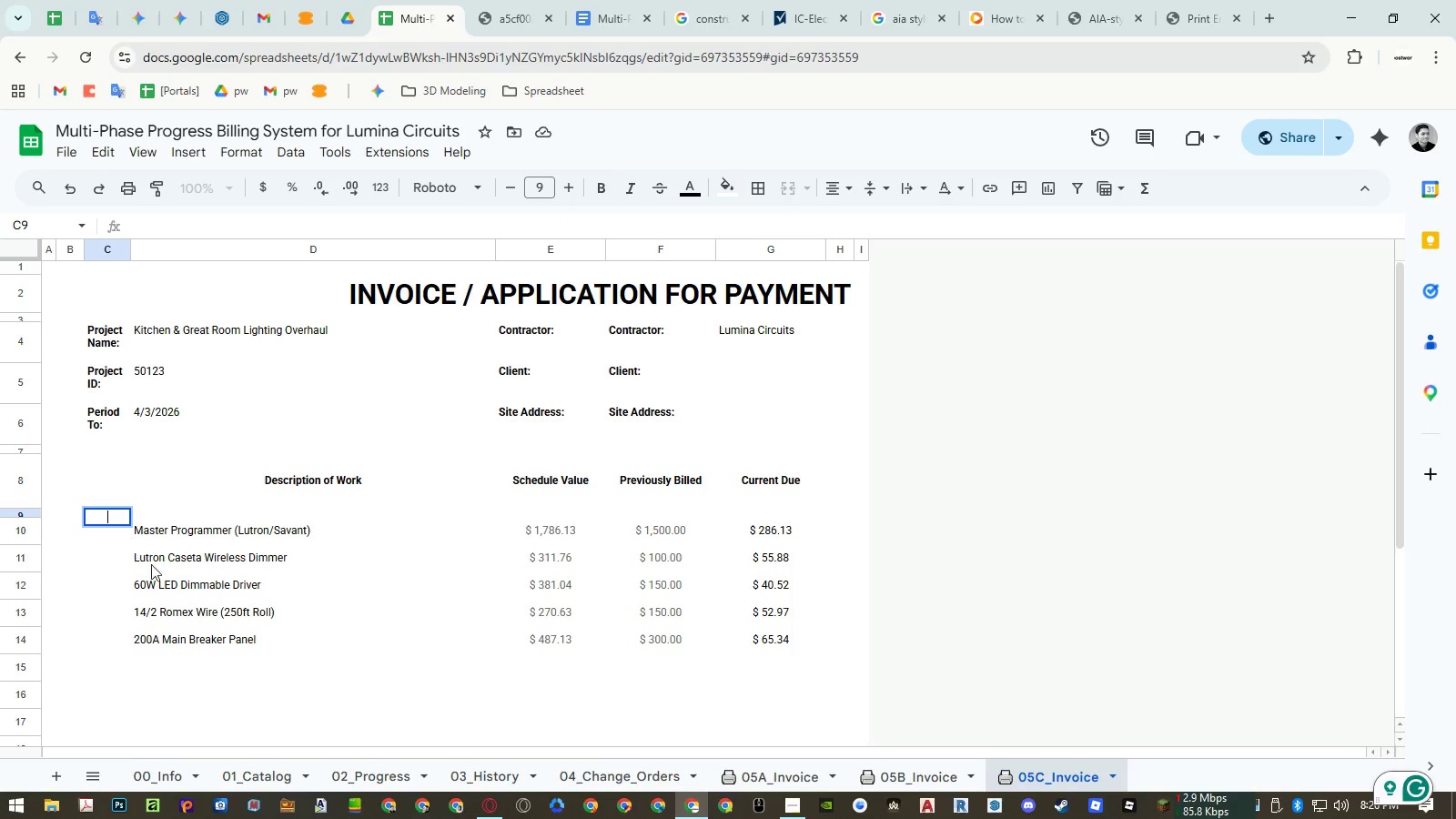 
key(Control+V)
 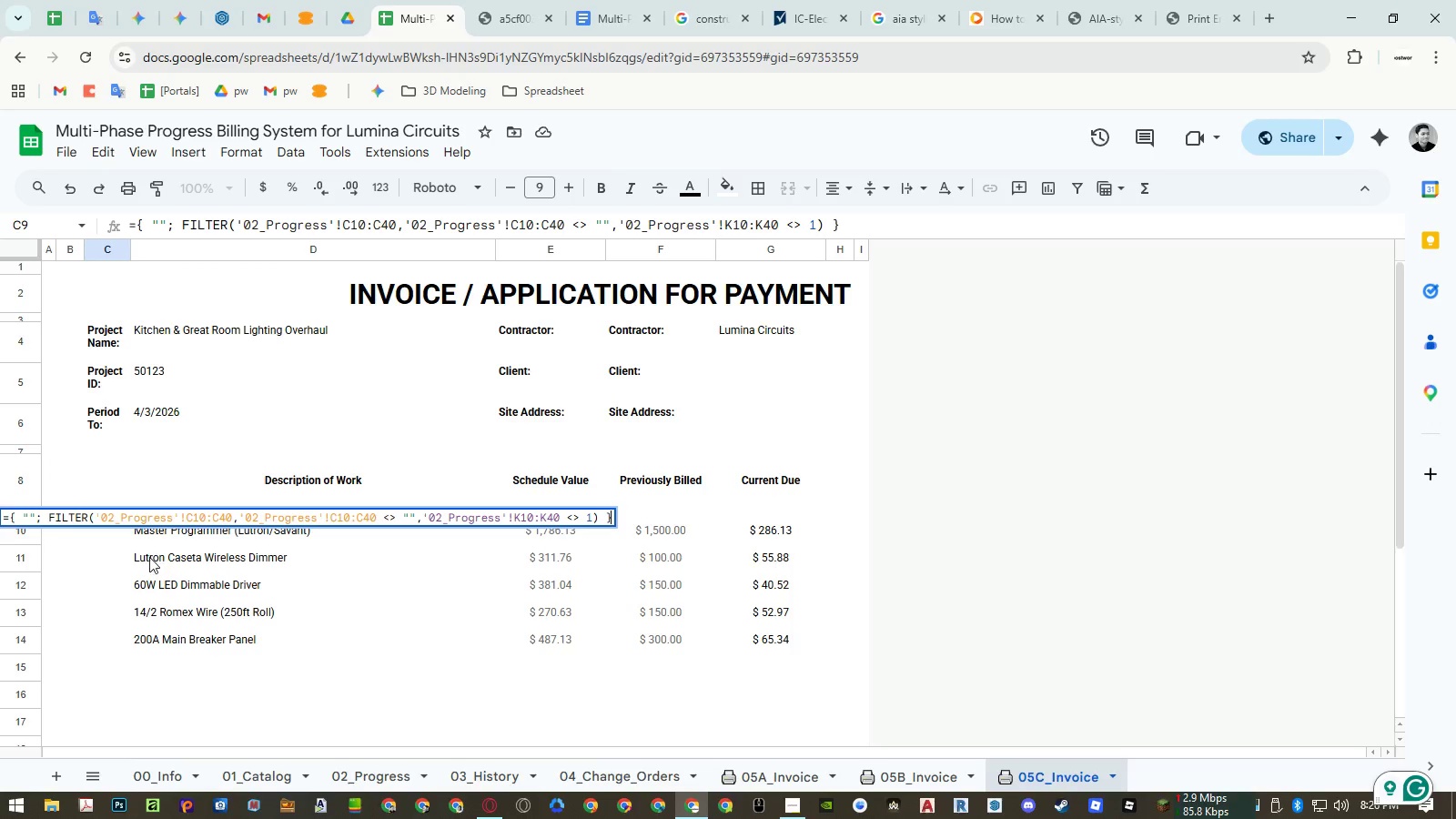 
key(Enter)
 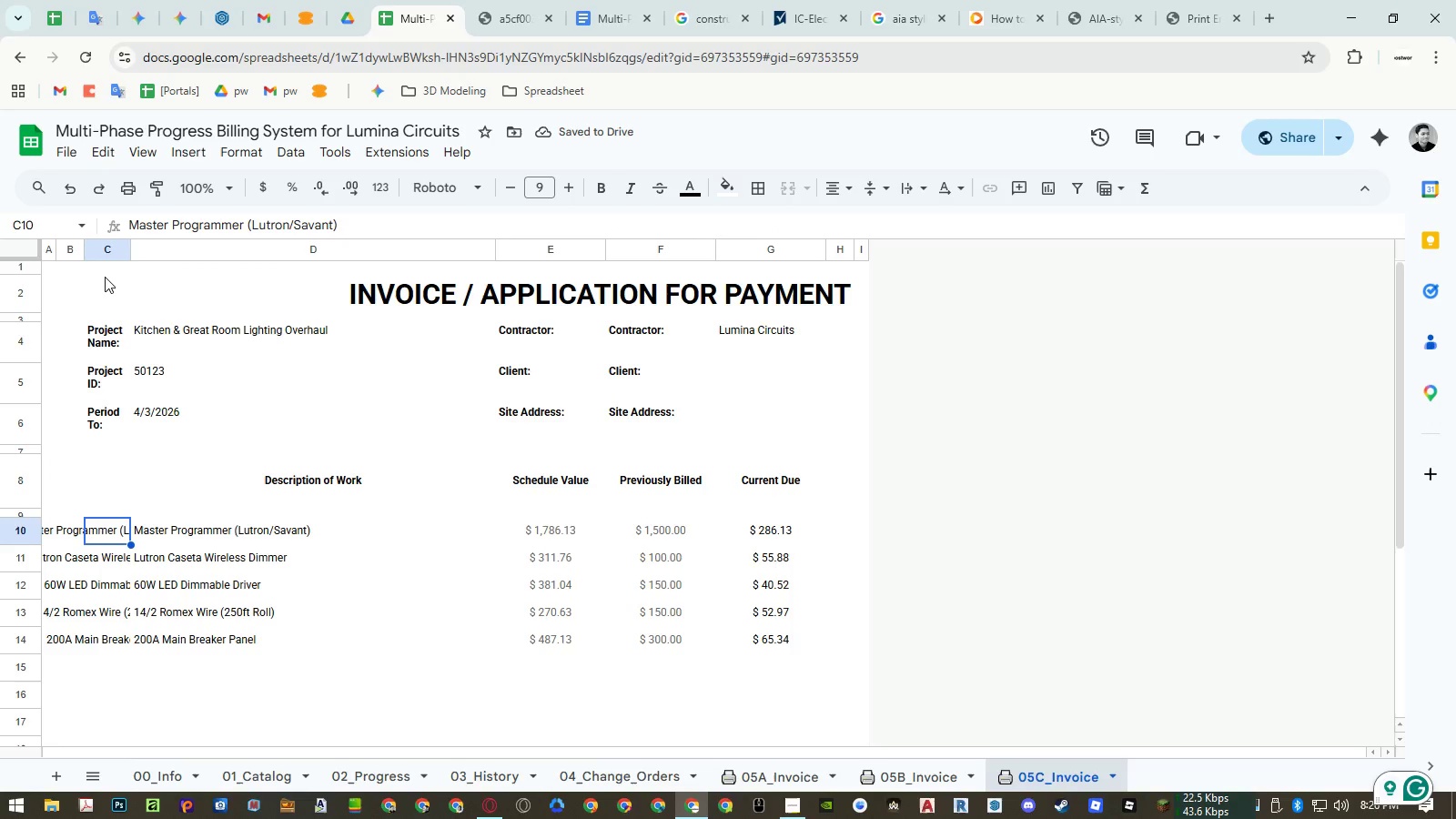 
left_click([116, 336])
 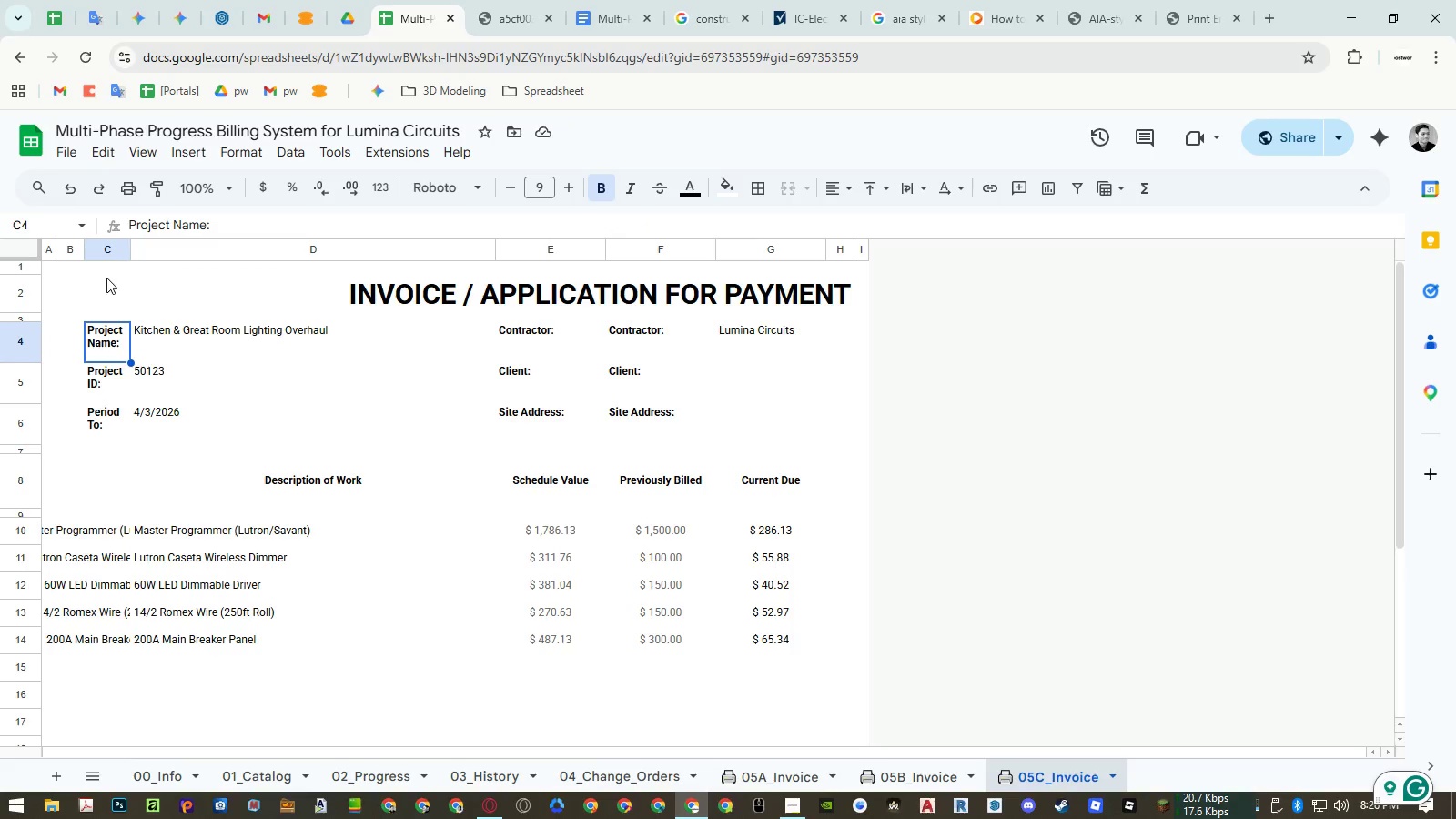 
left_click([104, 251])
 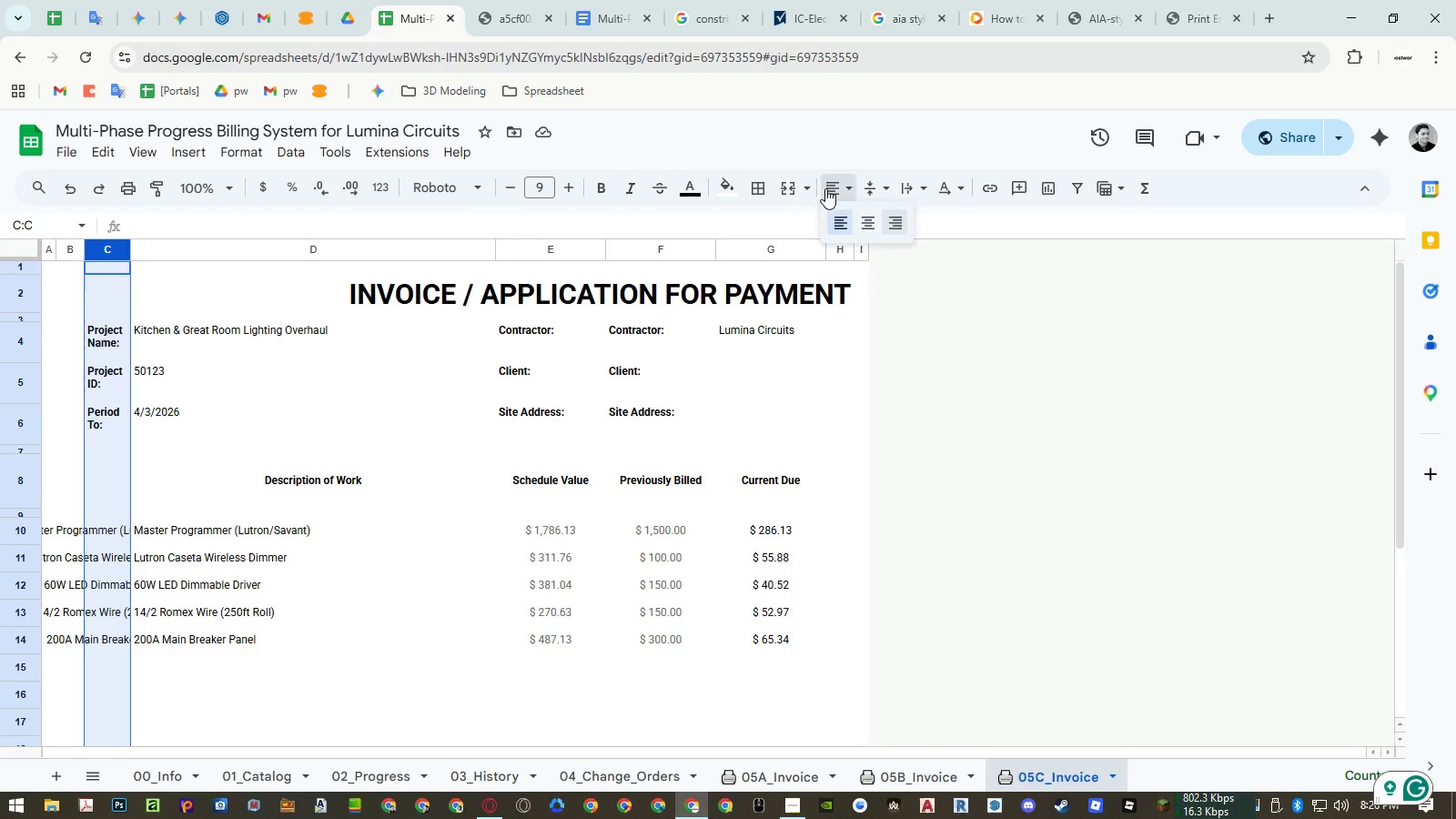 
double_click([838, 223])
 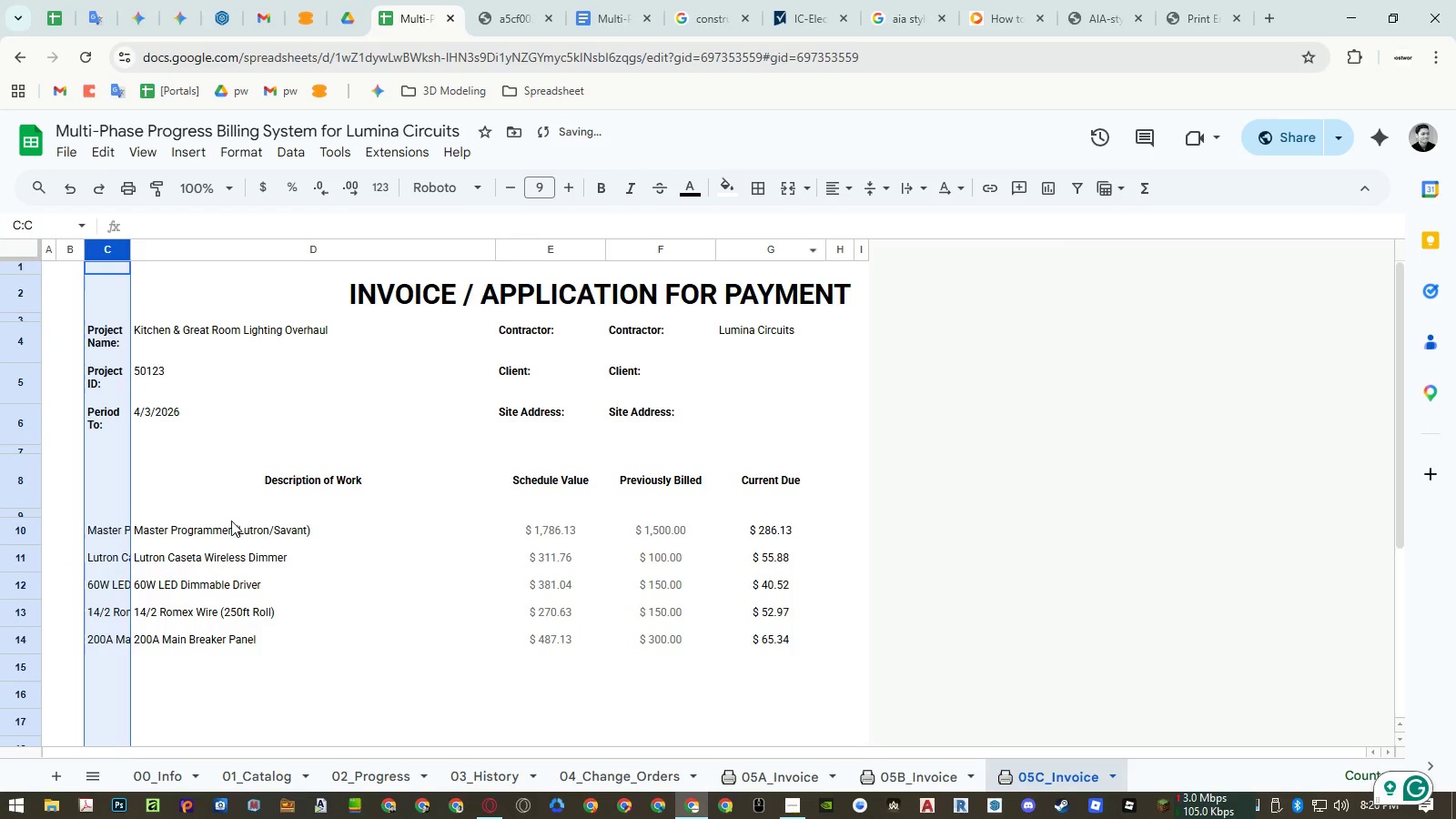 
left_click_drag(start_coordinate=[228, 534], to_coordinate=[233, 589])
 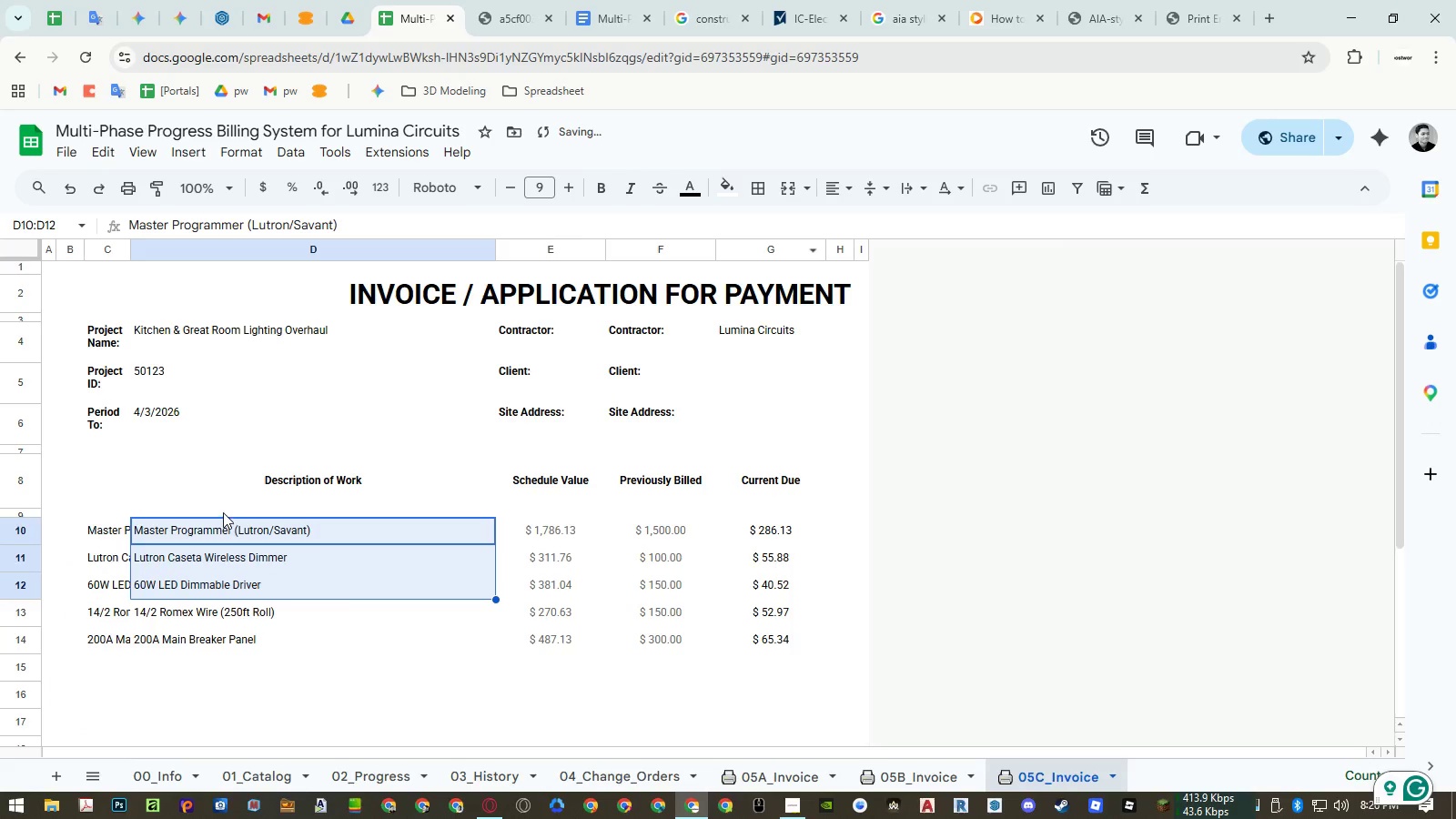 
left_click([223, 512])
 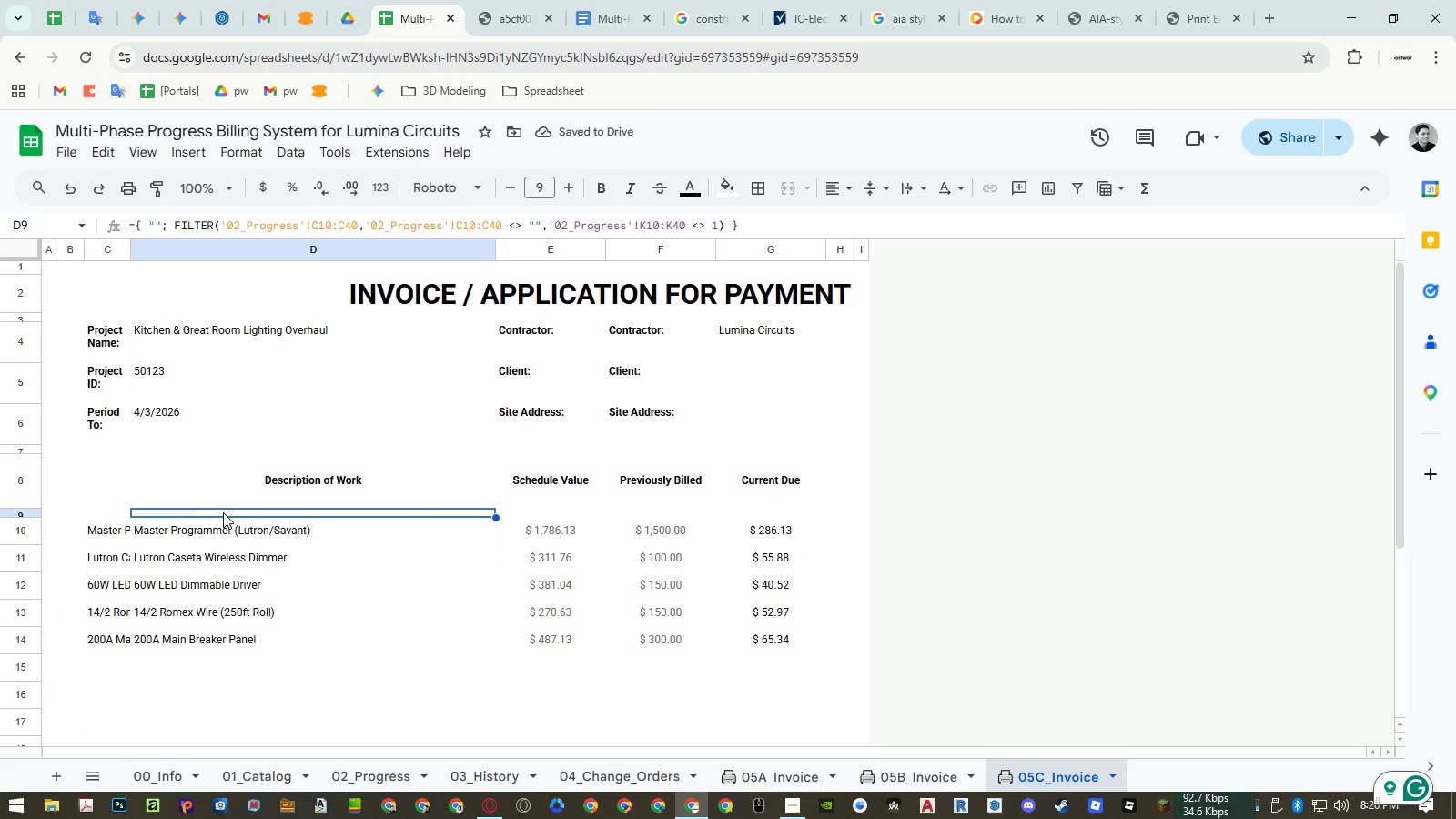 
key(Delete)
 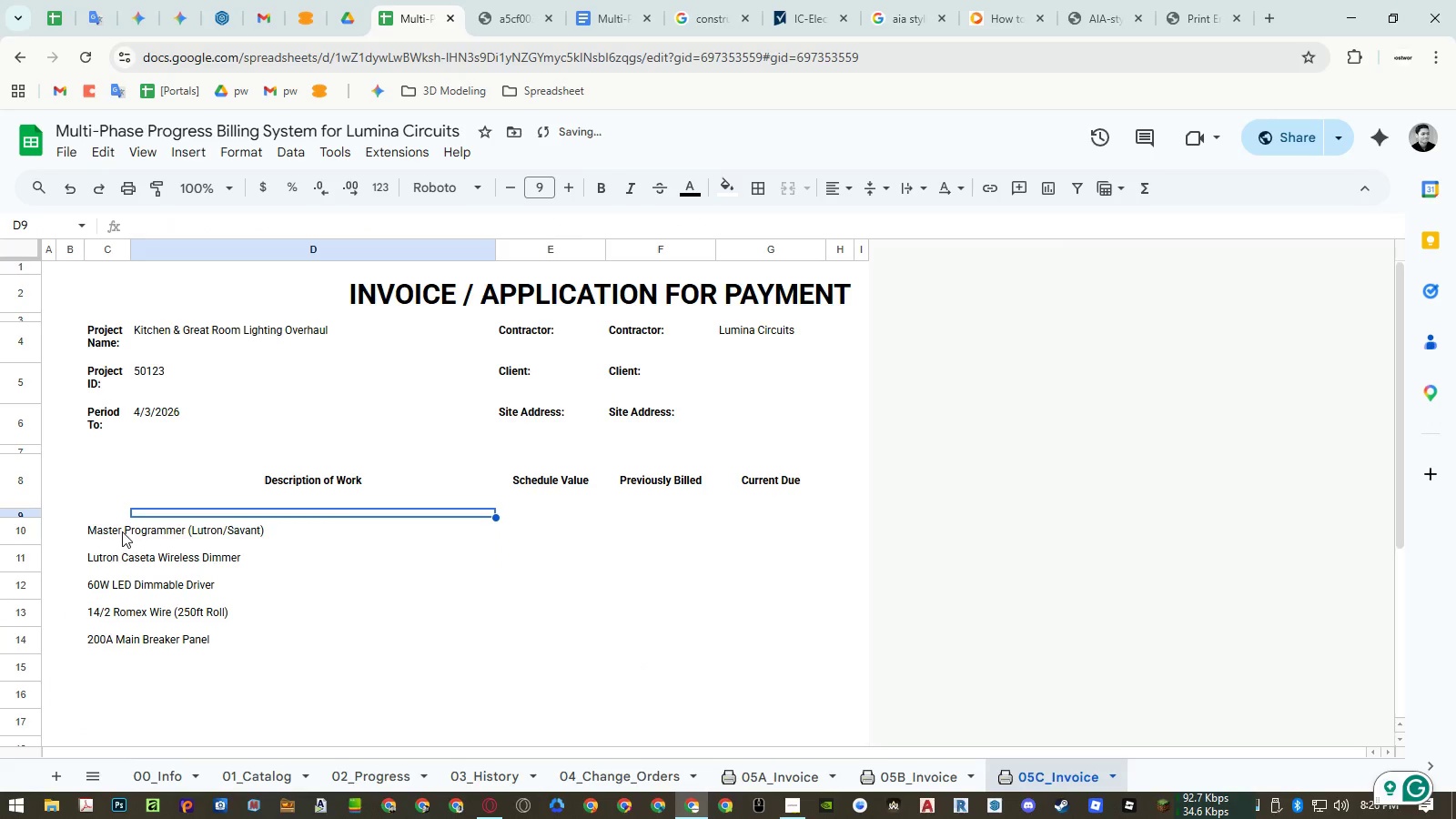 
left_click_drag(start_coordinate=[122, 531], to_coordinate=[215, 532])
 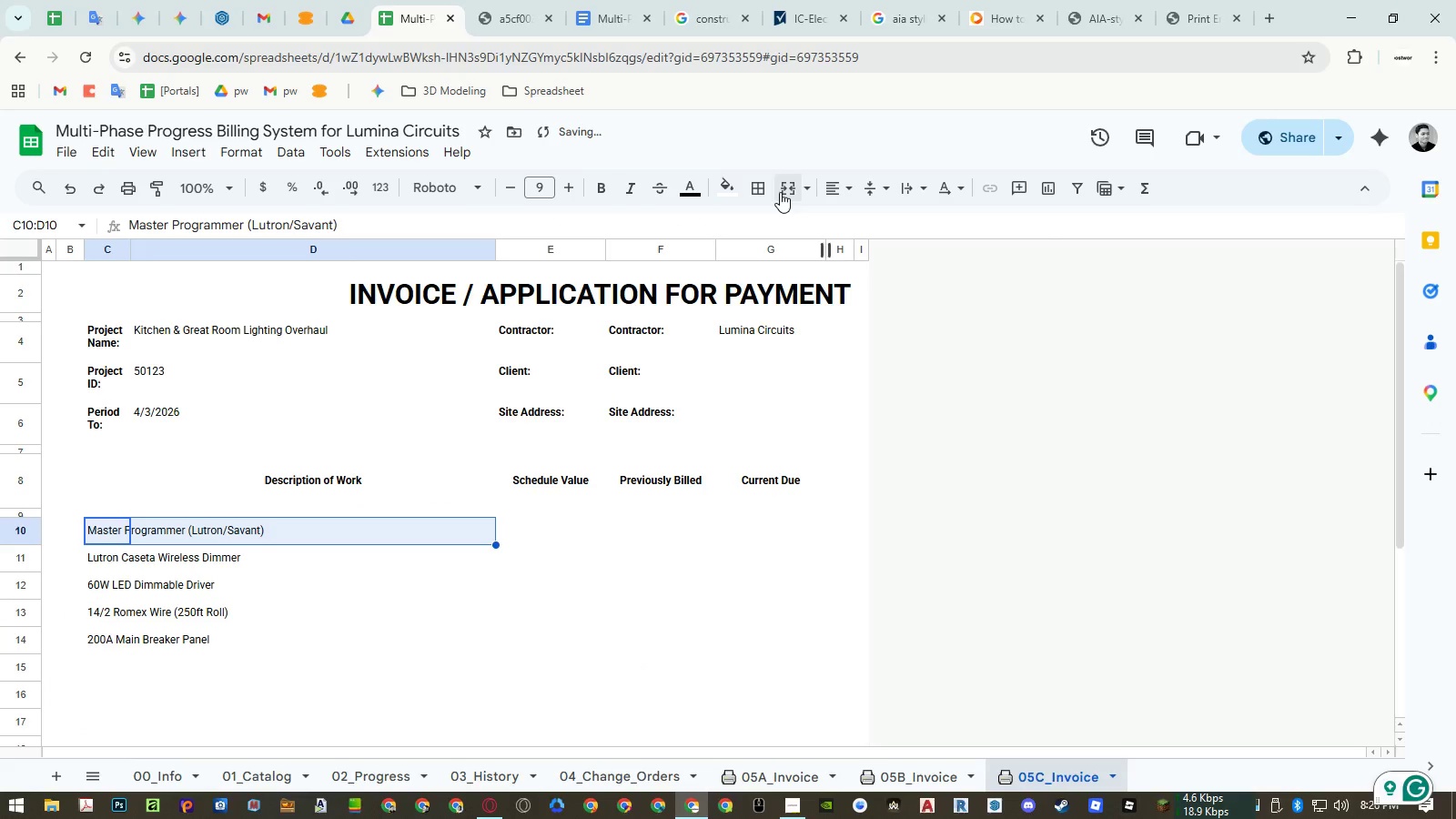 
left_click([780, 192])
 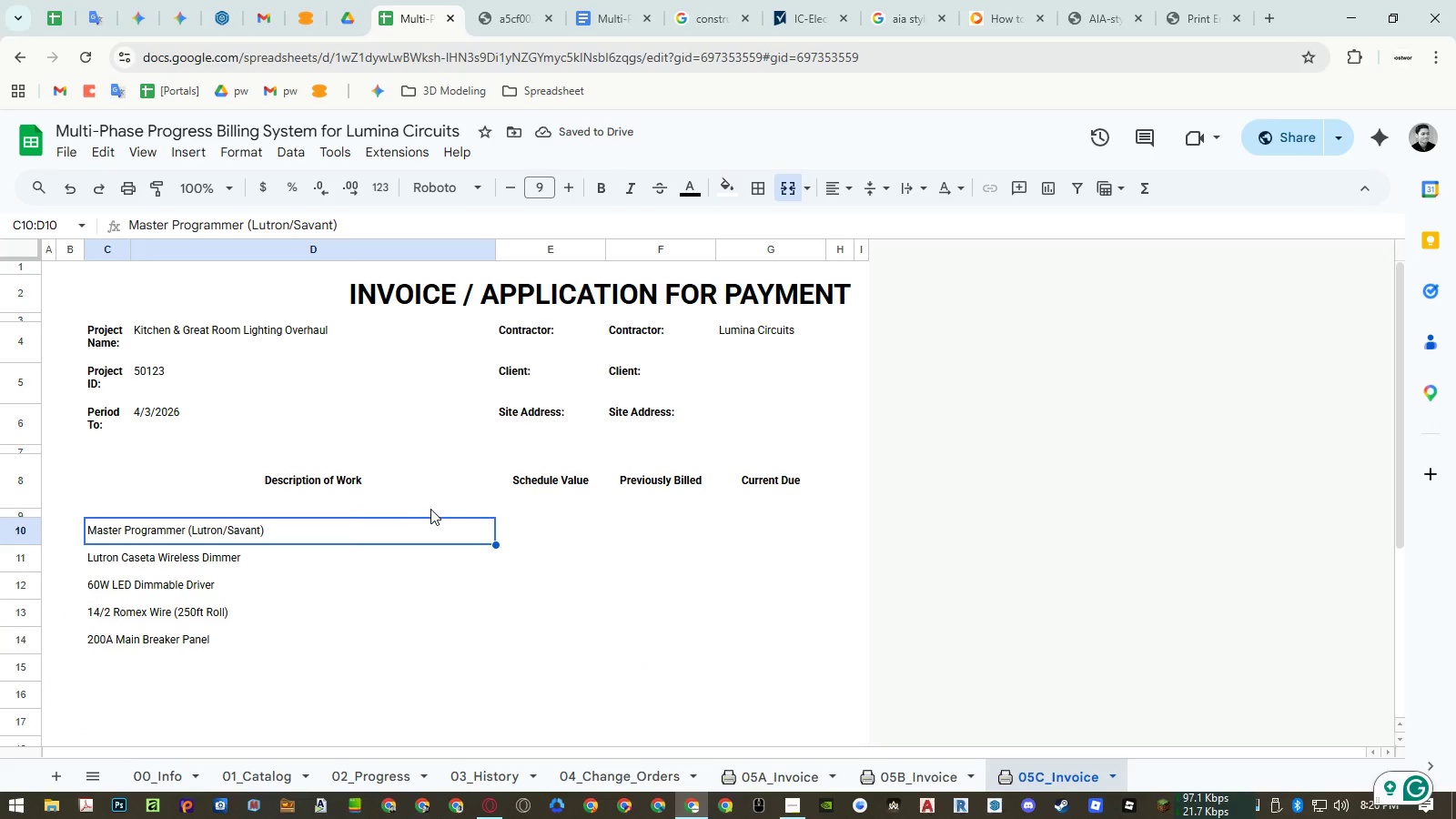 
key(Control+ControlLeft)
 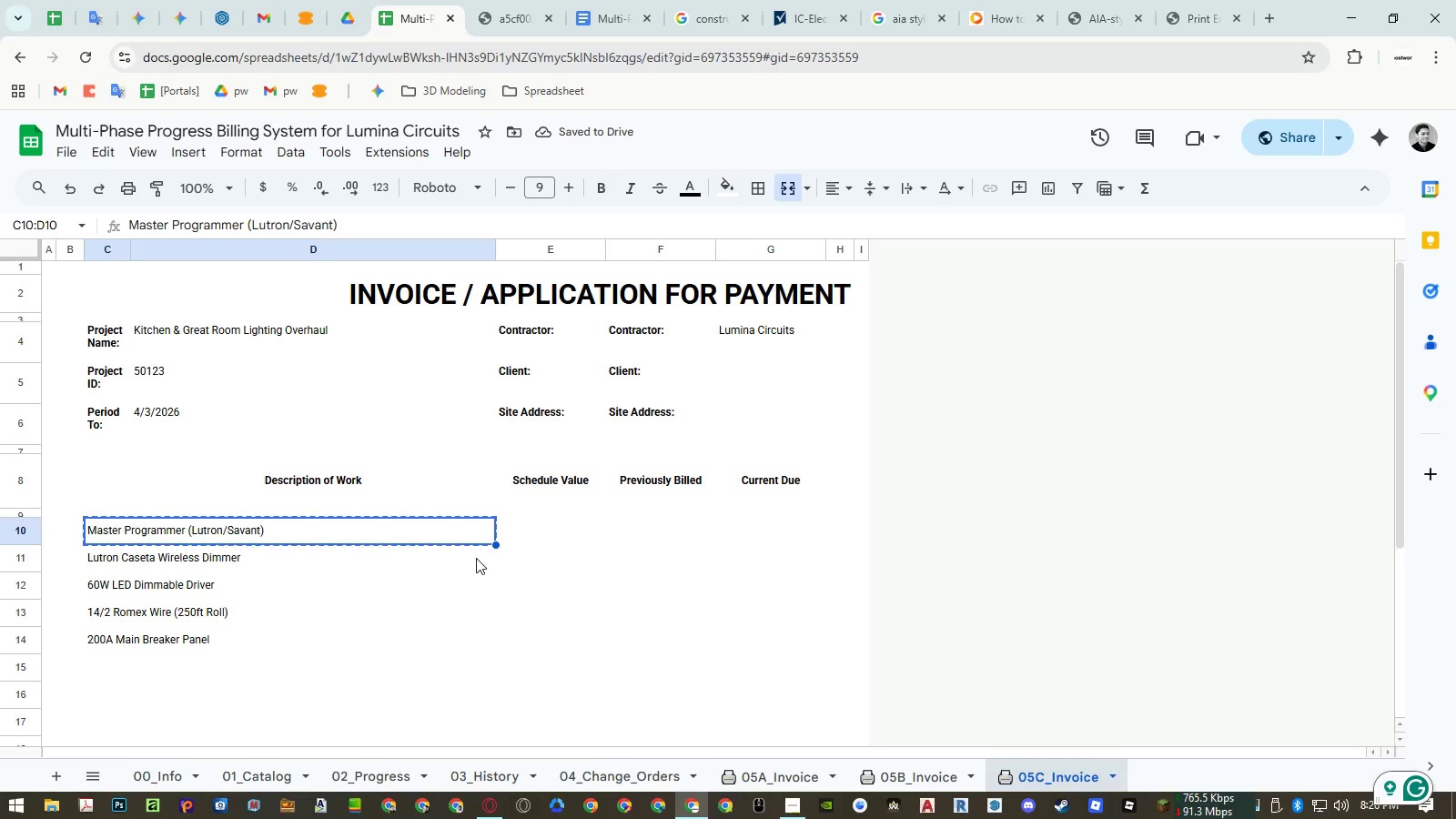 
key(Control+C)
 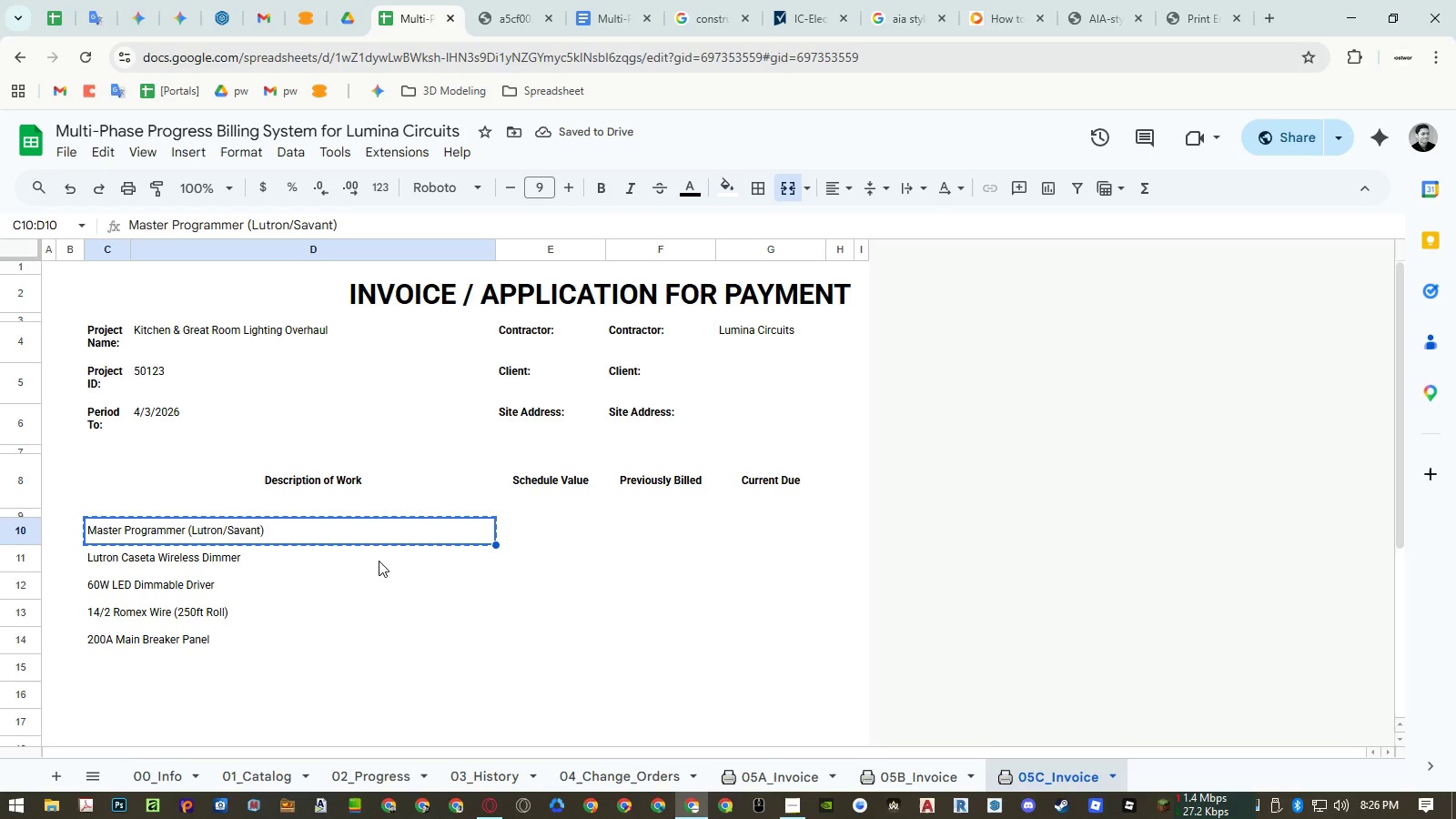 
left_click_drag(start_coordinate=[379, 561], to_coordinate=[381, 595])
 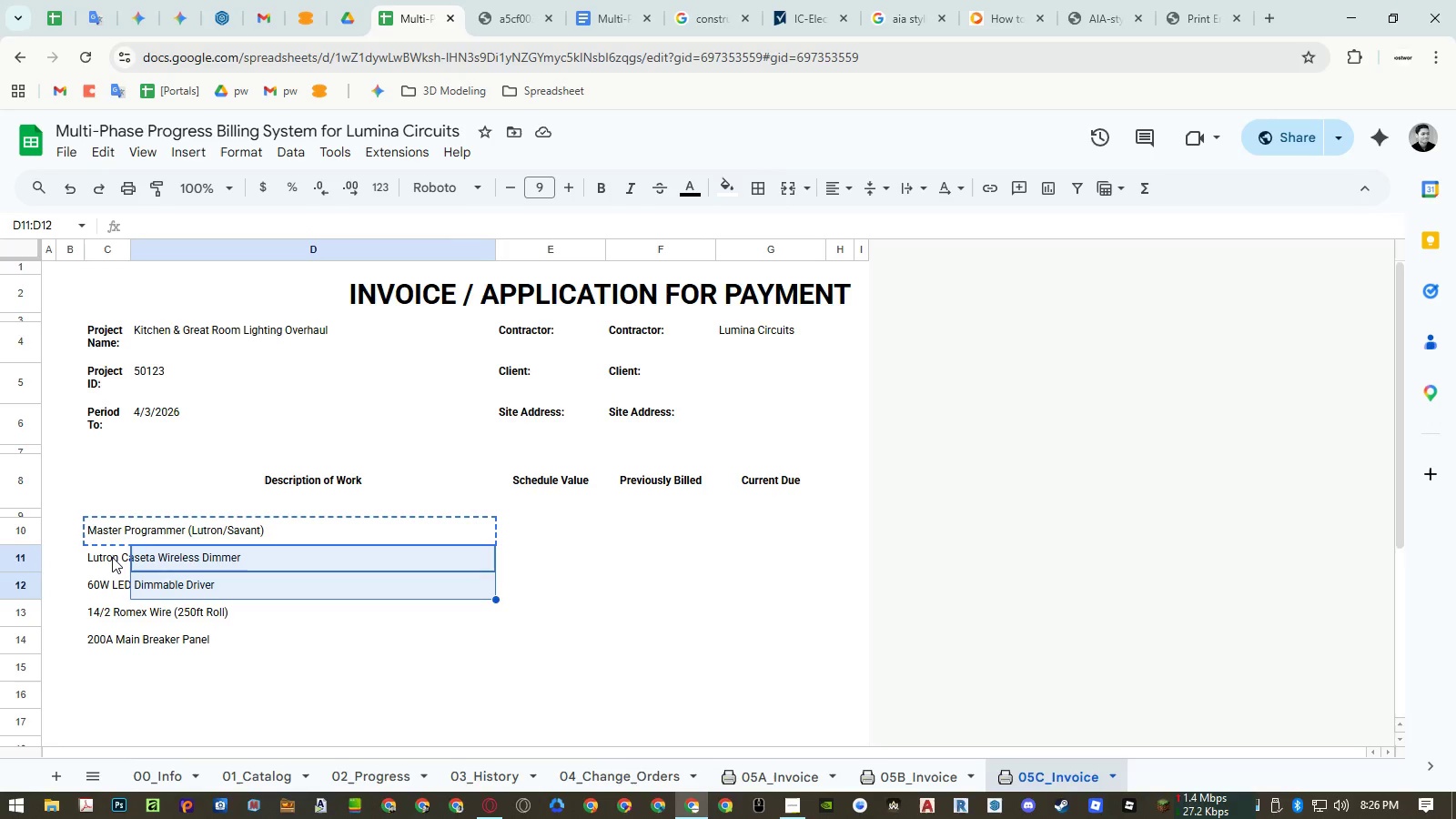 
left_click_drag(start_coordinate=[112, 557], to_coordinate=[120, 566])
 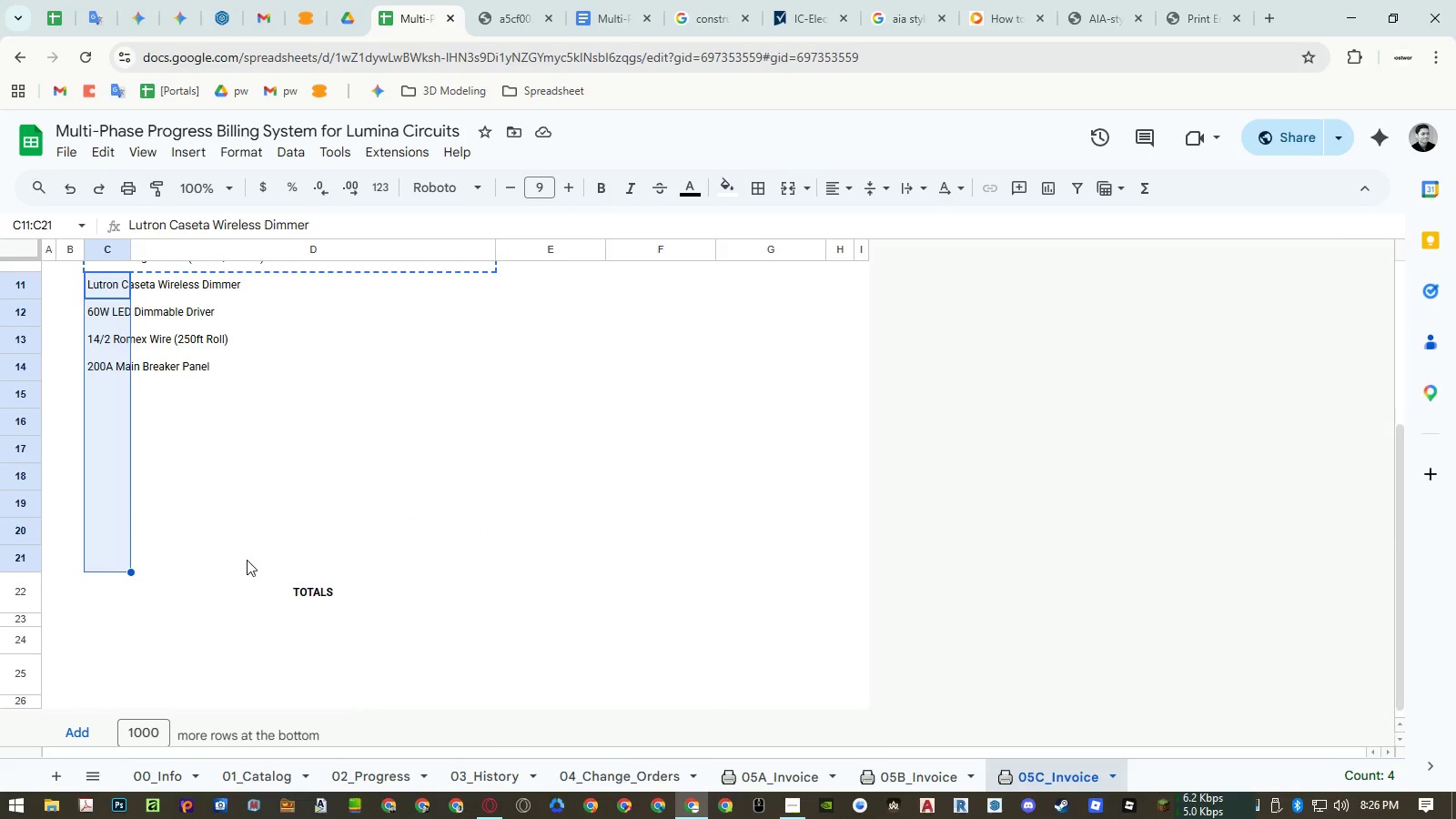 
scroll: coordinate [125, 612], scroll_direction: down, amount: 3.0
 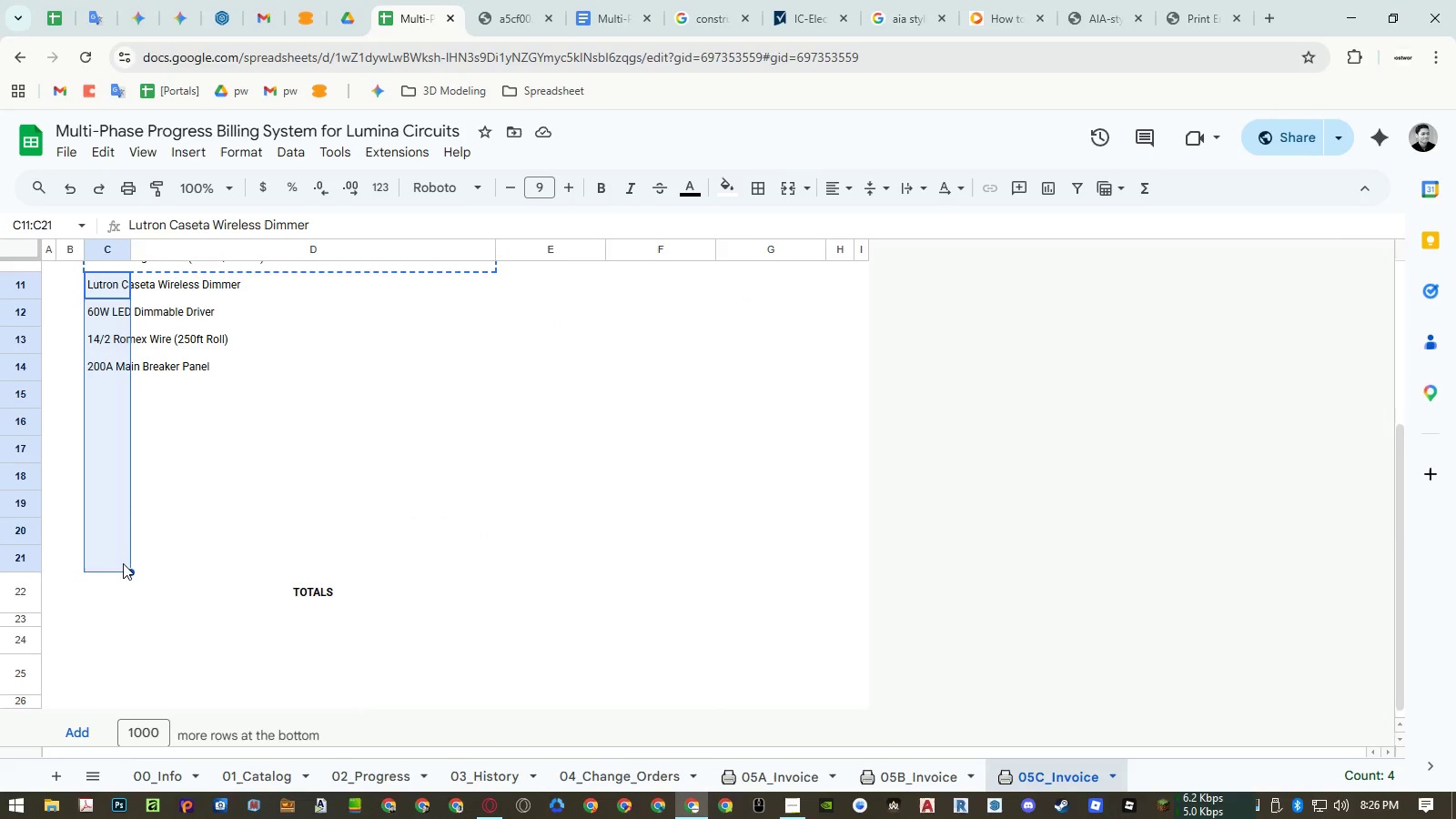 
key(Alt+Control+V)
 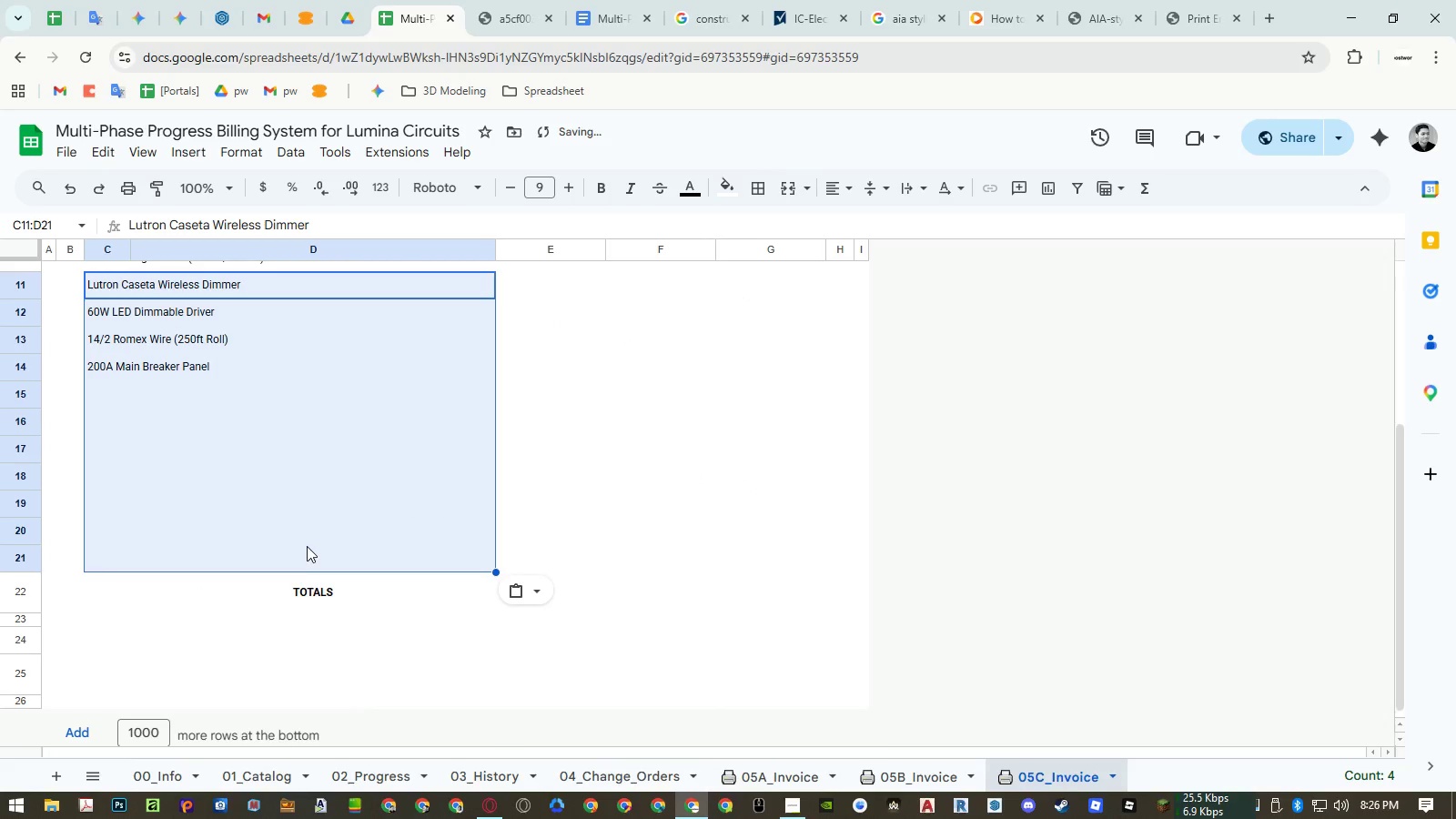 
scroll: coordinate [309, 539], scroll_direction: up, amount: 3.0
 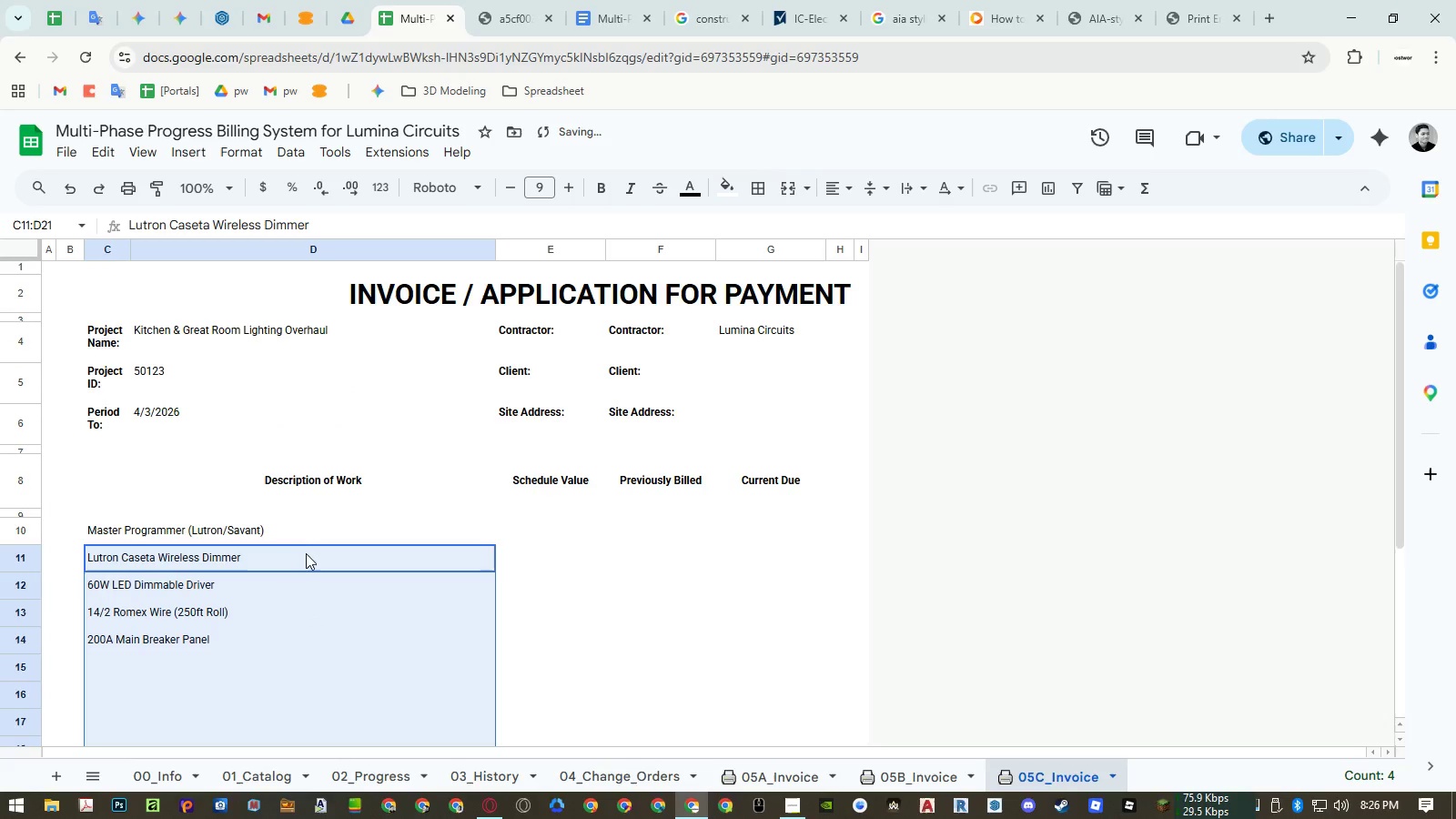 
left_click([308, 561])
 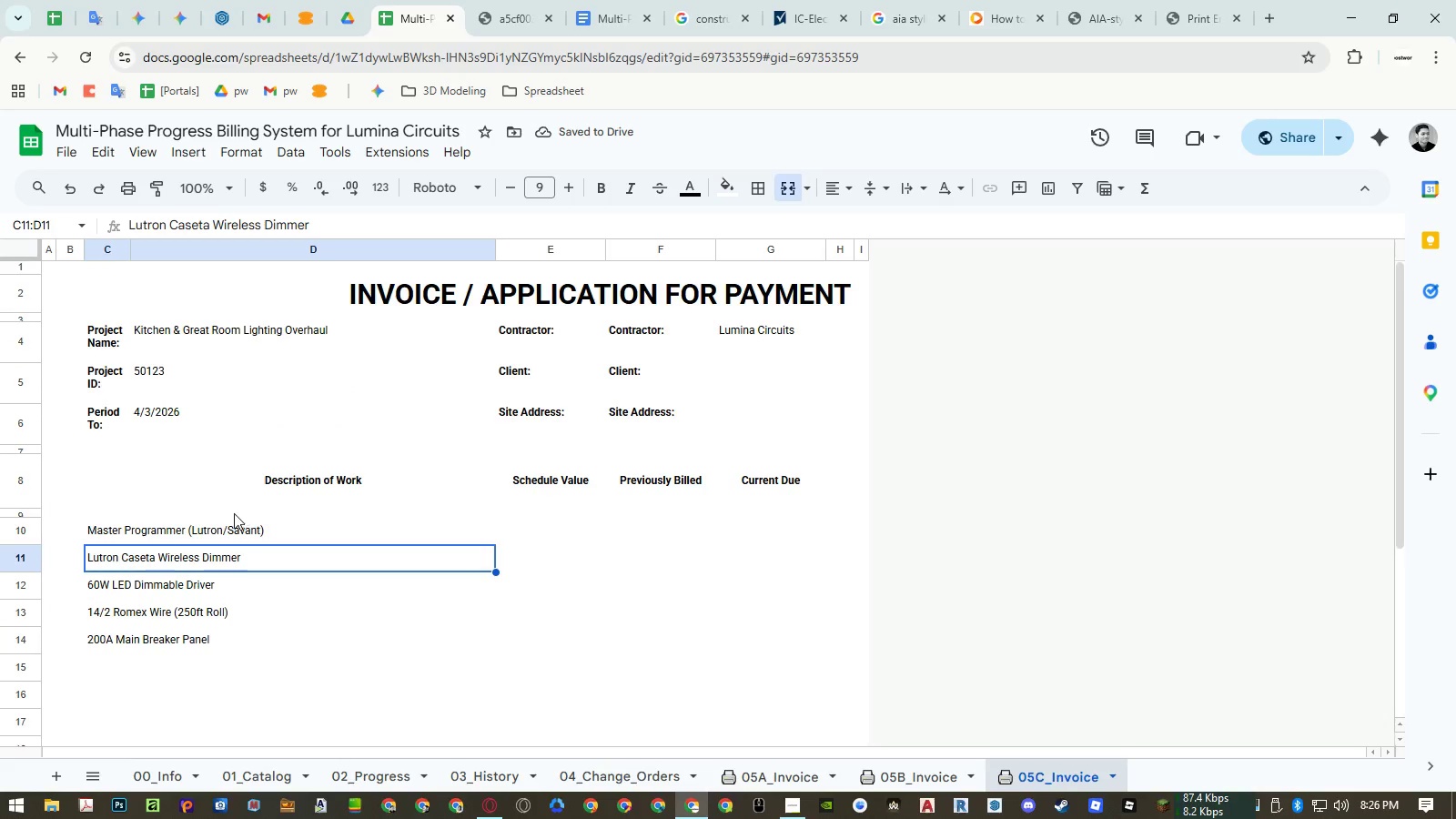 
left_click([228, 512])
 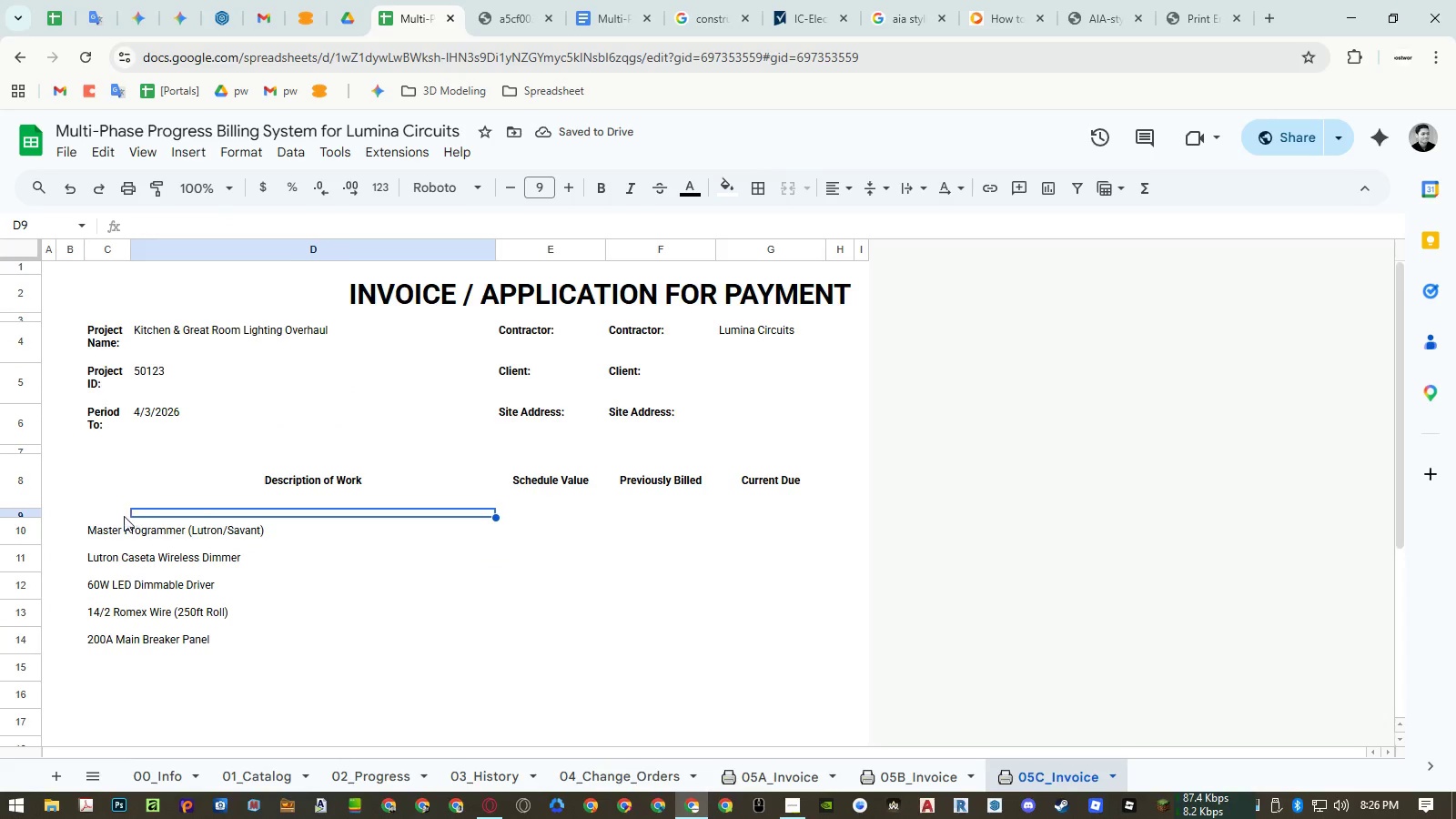 
left_click([120, 516])
 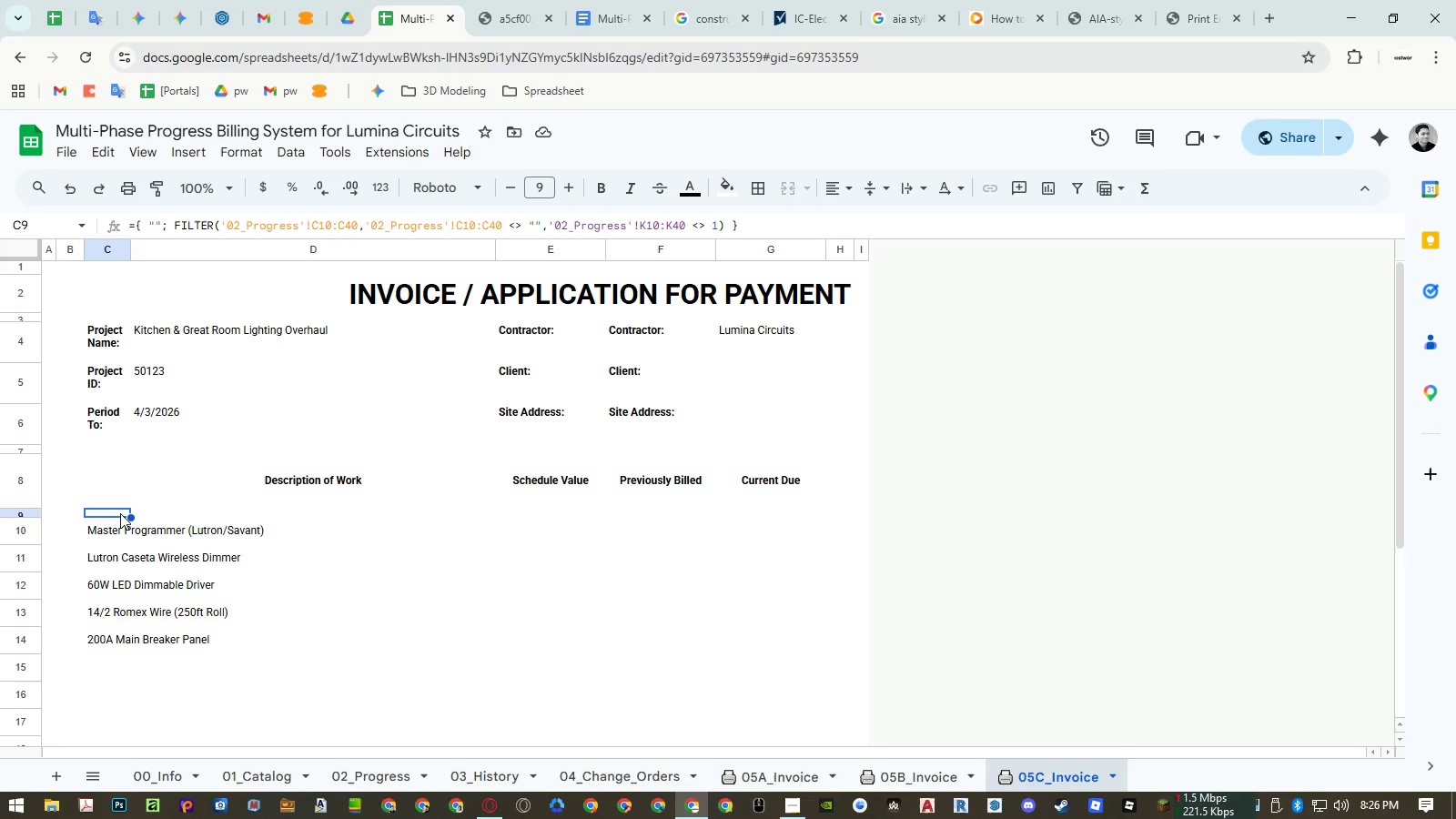 
left_click_drag(start_coordinate=[120, 513], to_coordinate=[145, 515])
 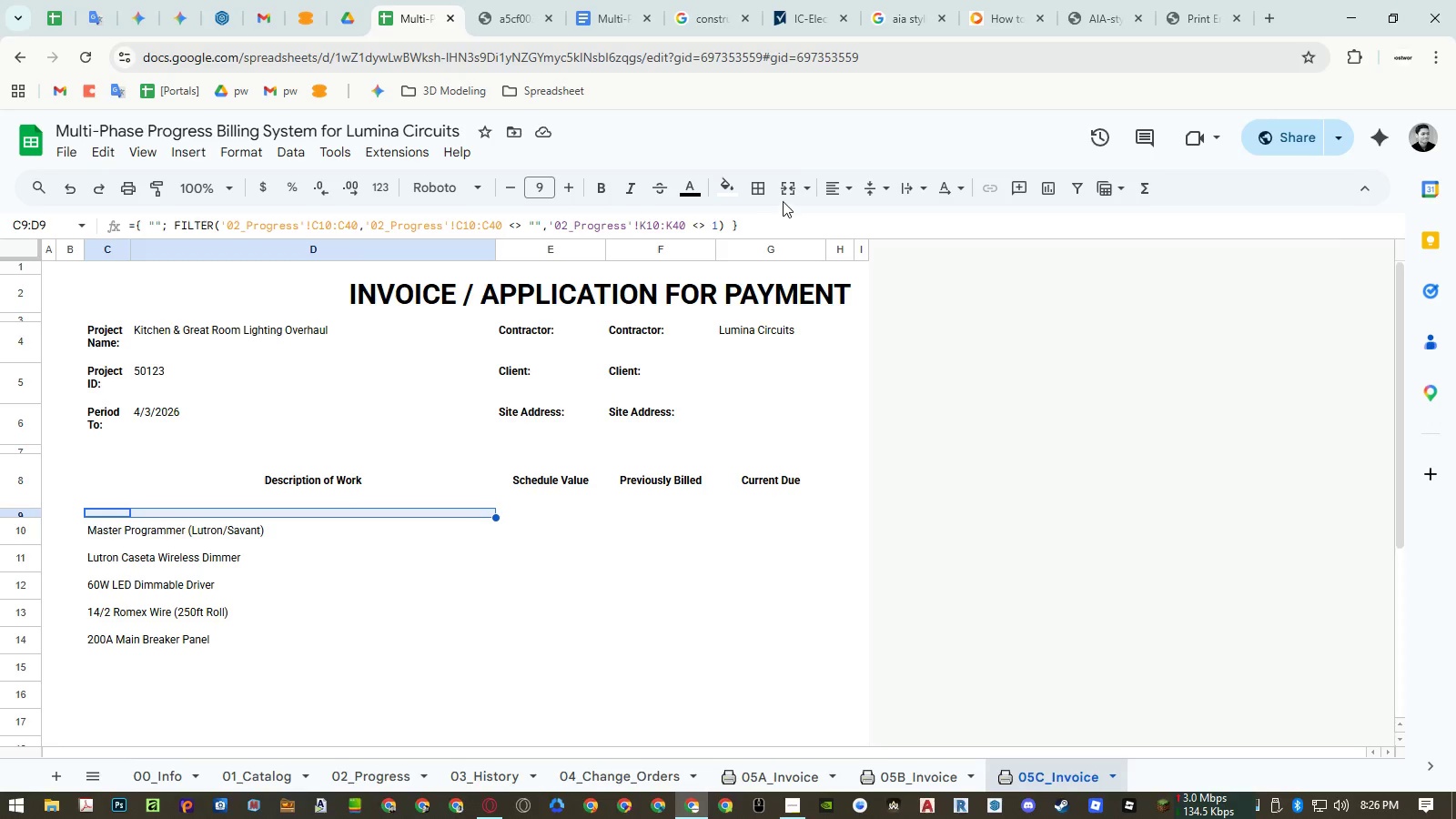 
left_click([787, 191])
 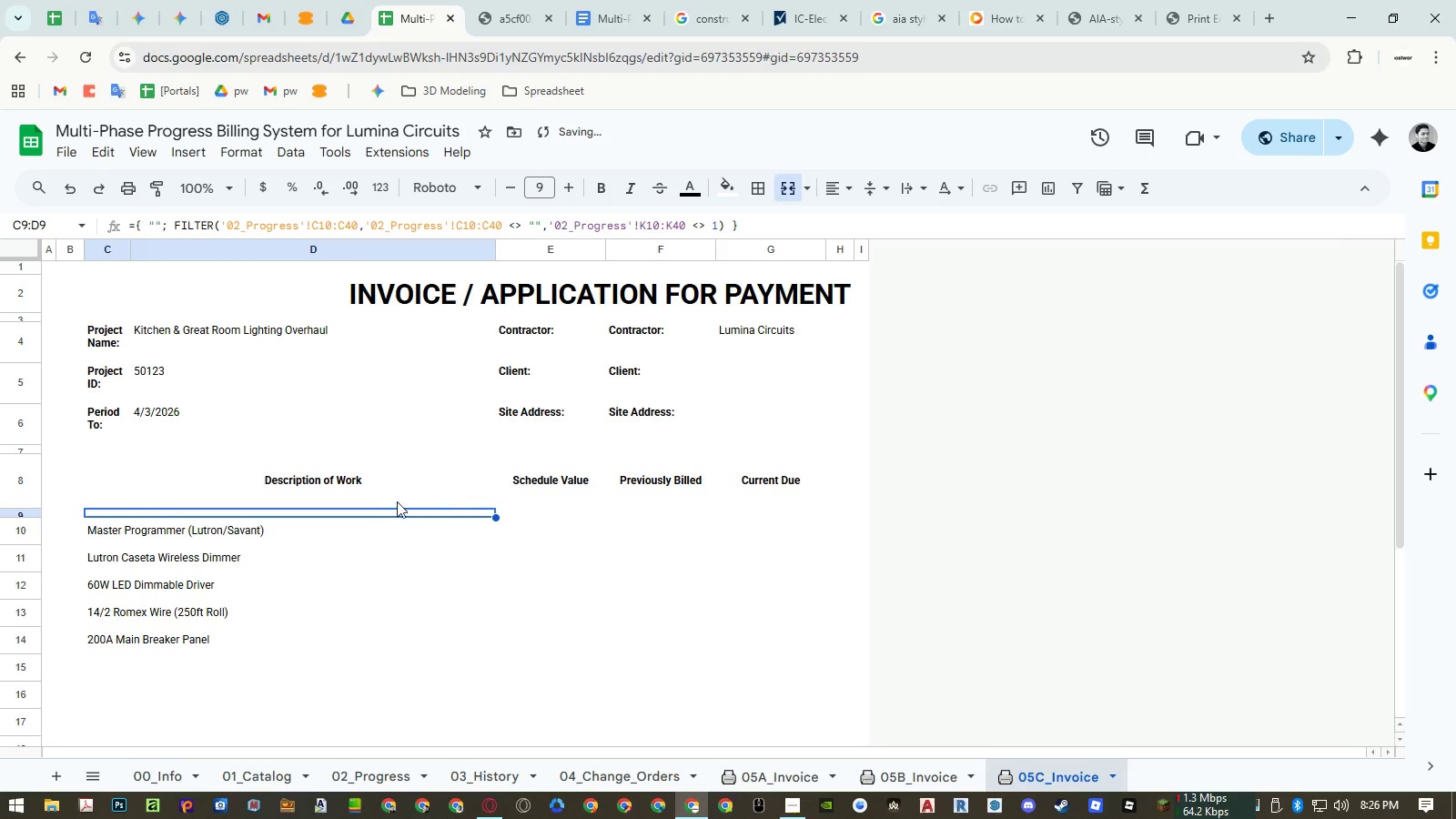 
left_click([369, 491])
 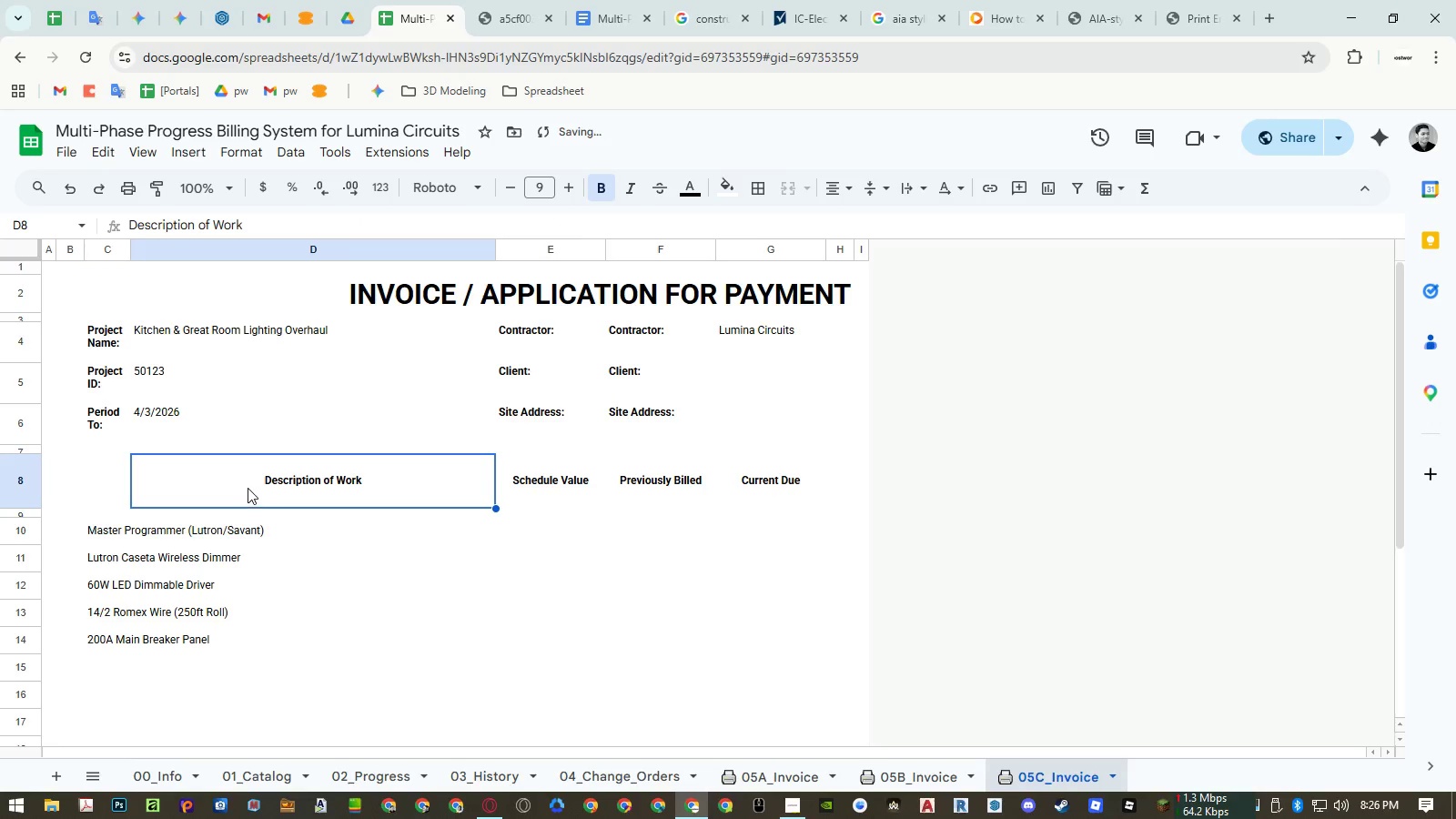 
key(Control+ControlLeft)
 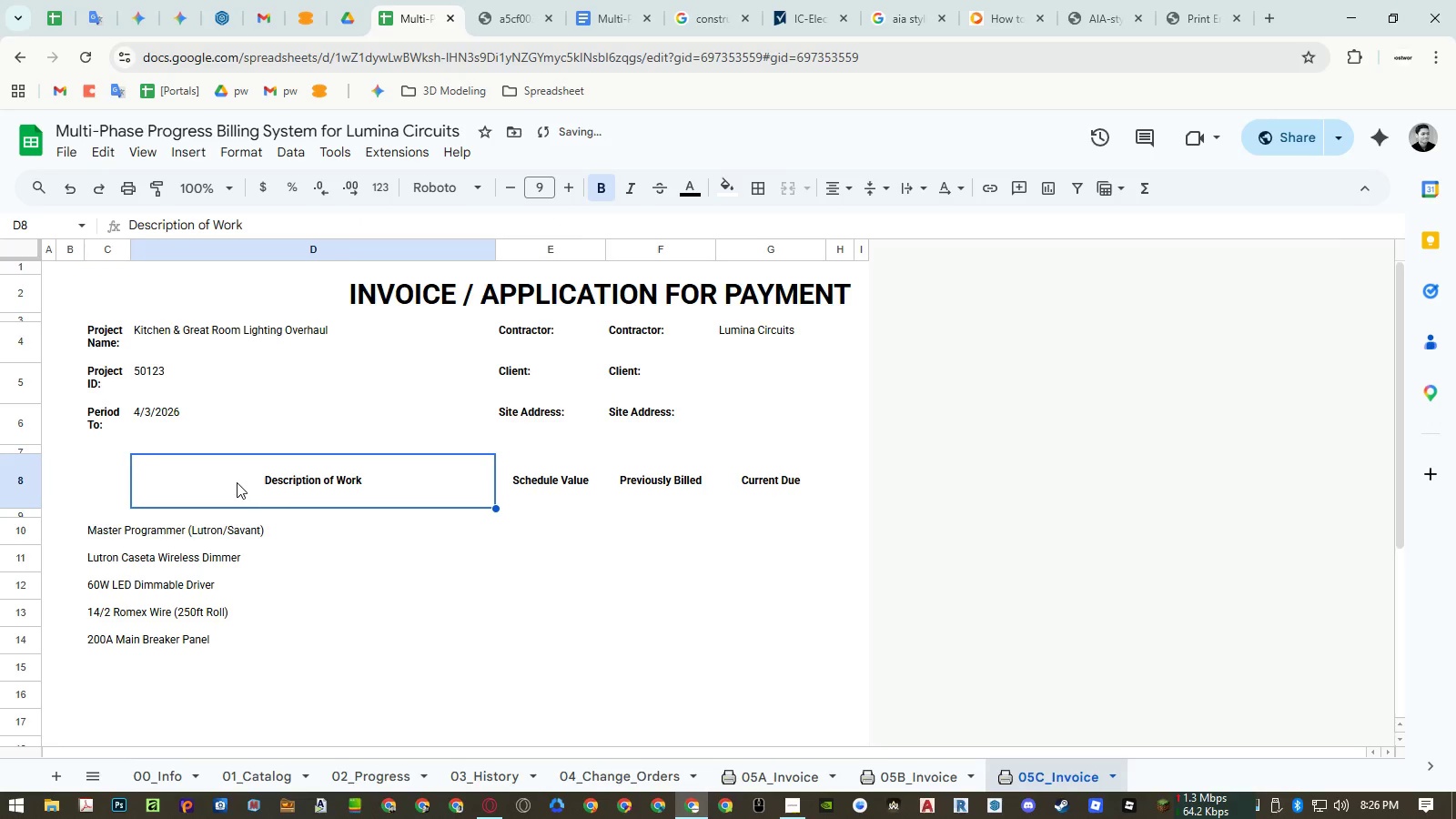 
key(Control+C)
 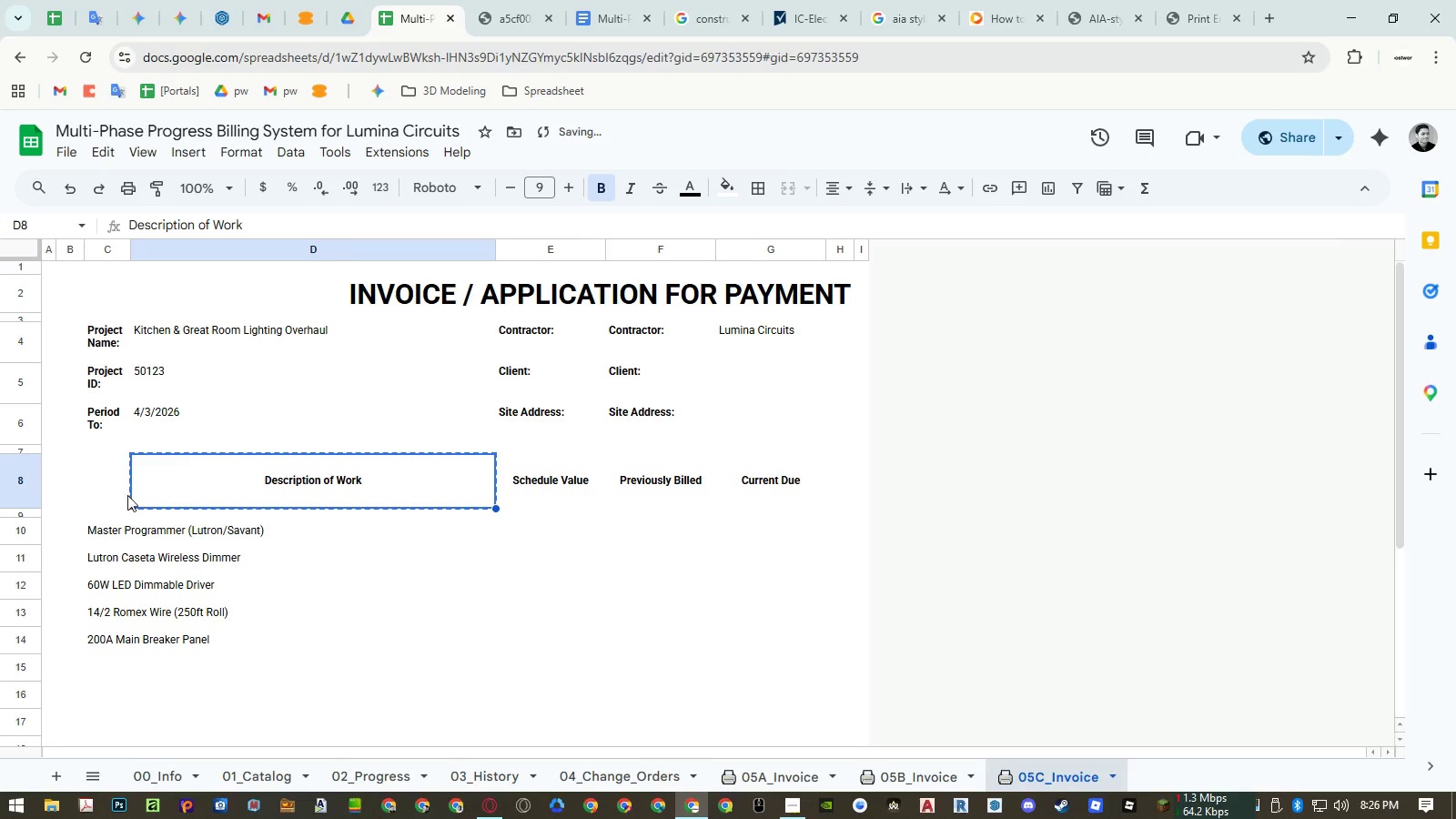 
left_click([111, 488])
 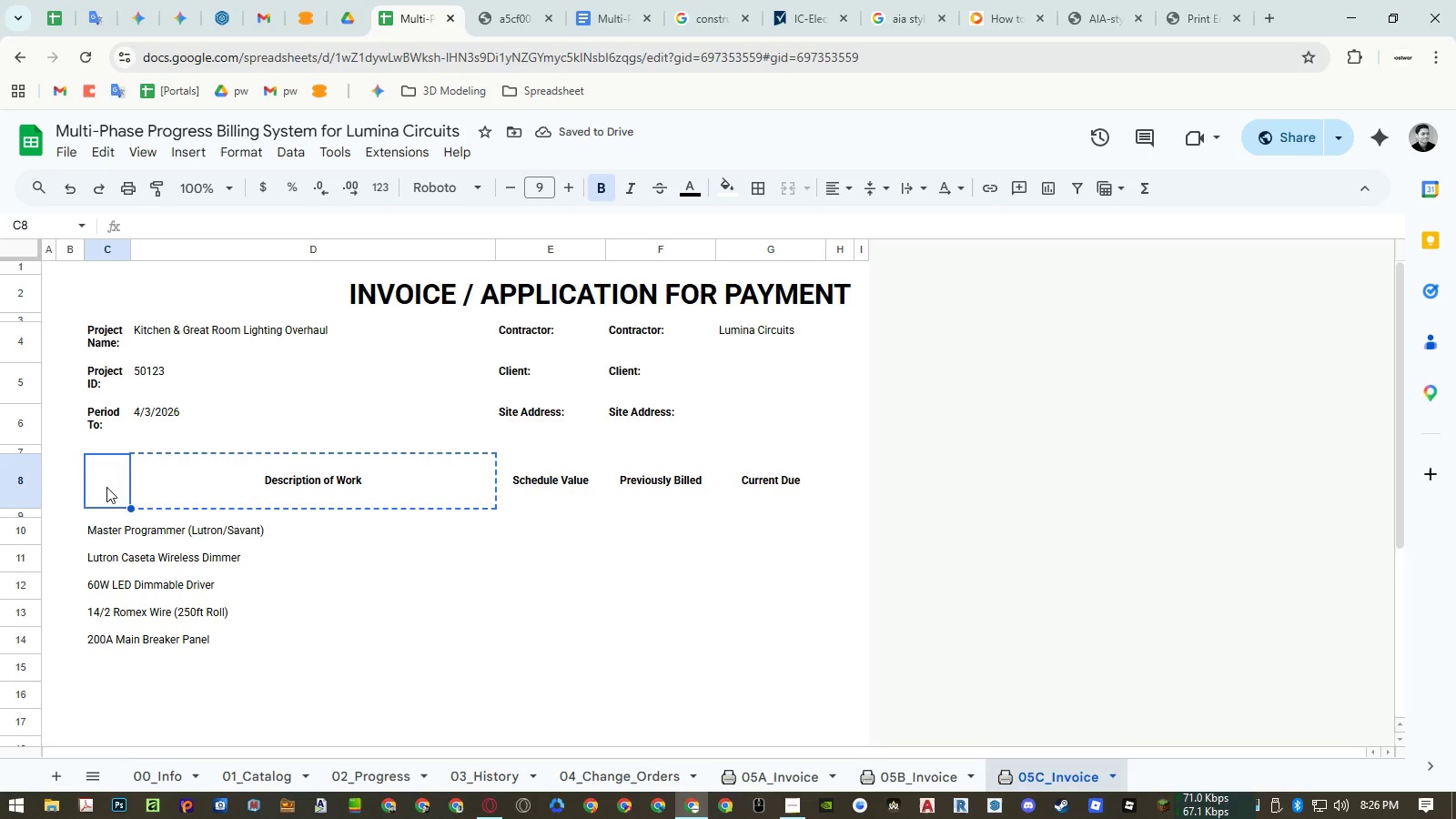 
key(Control+ControlLeft)
 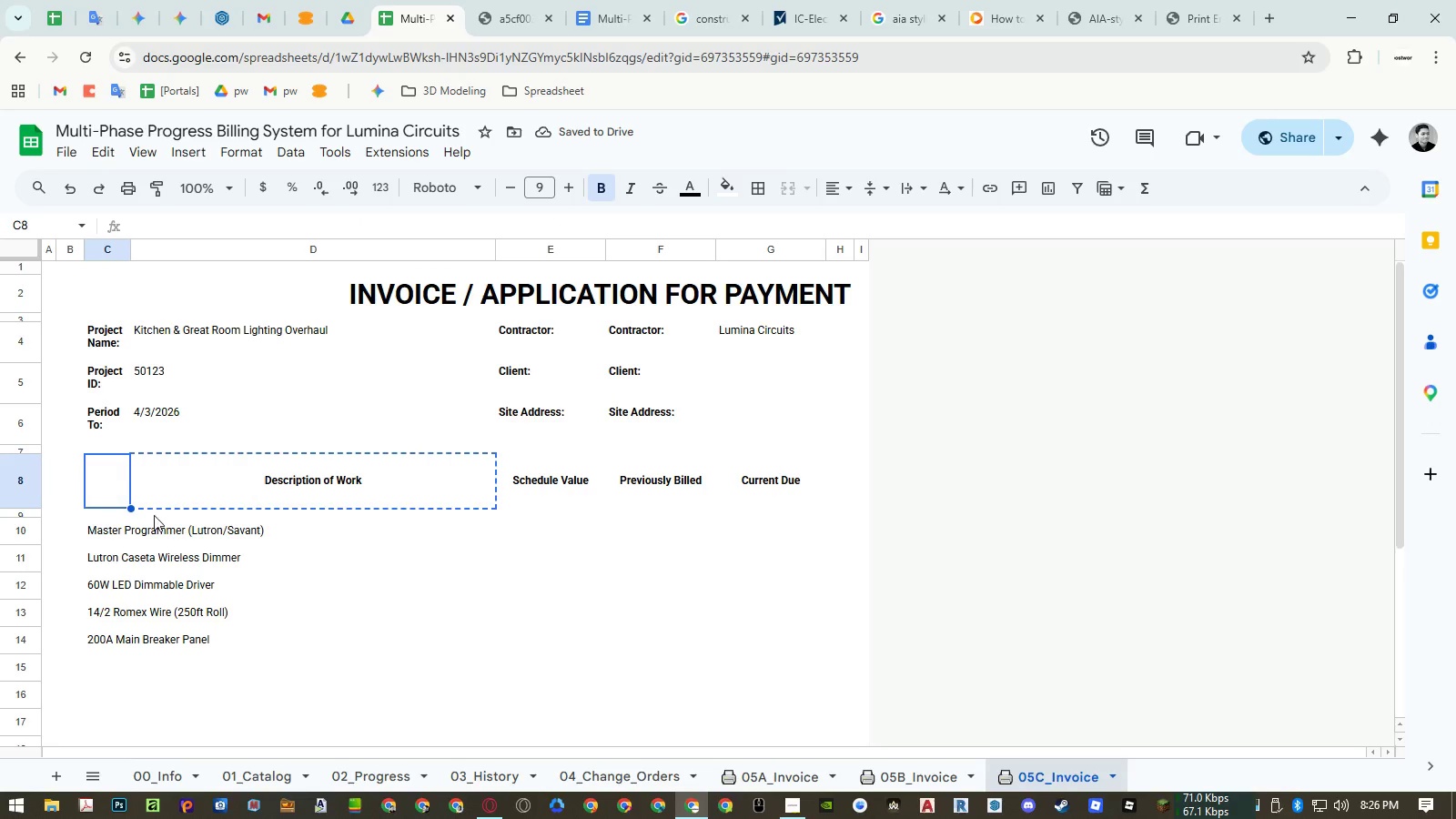 
key(Control+Shift+ShiftLeft)
 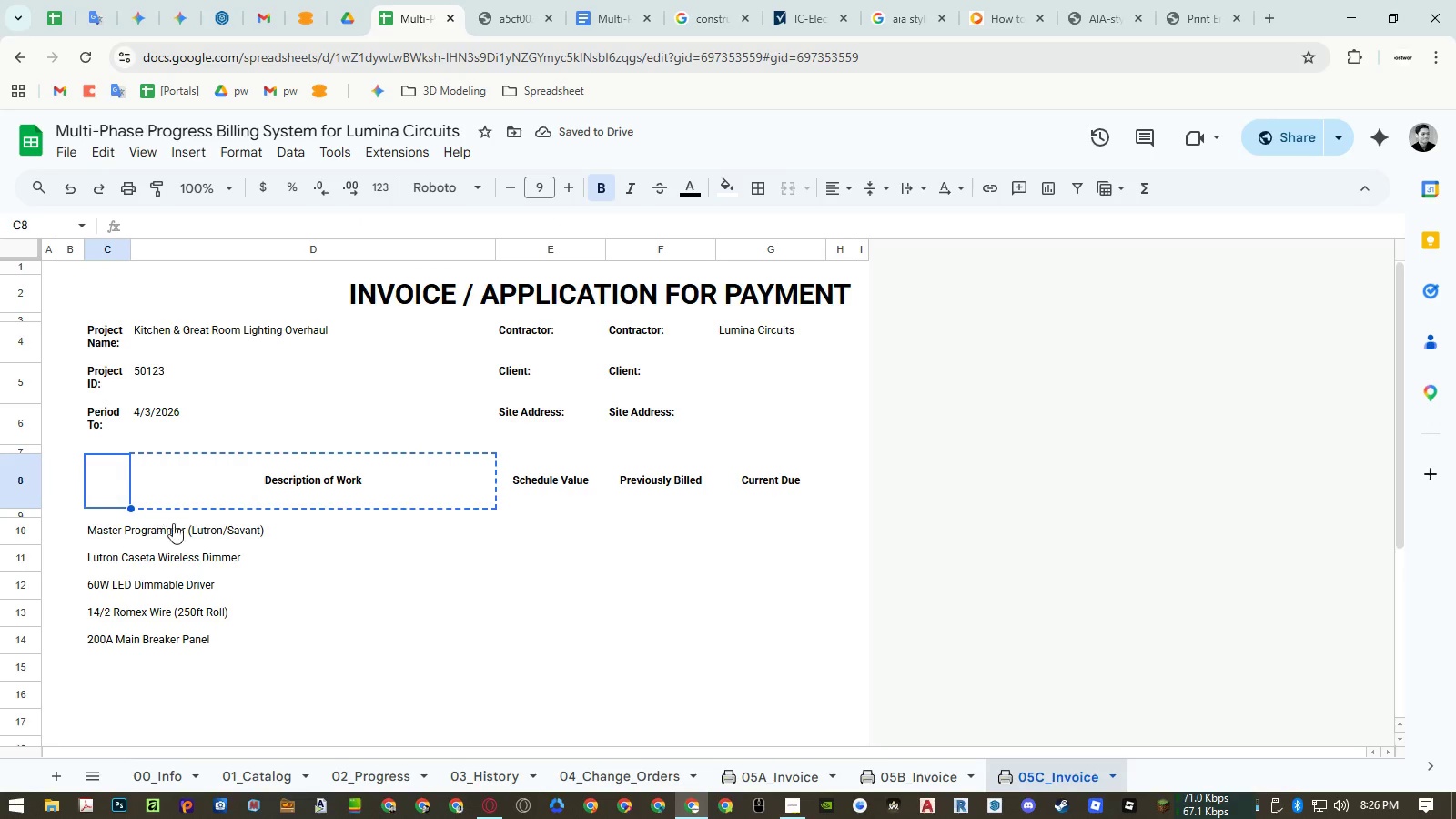 
key(Control+Shift+V)
 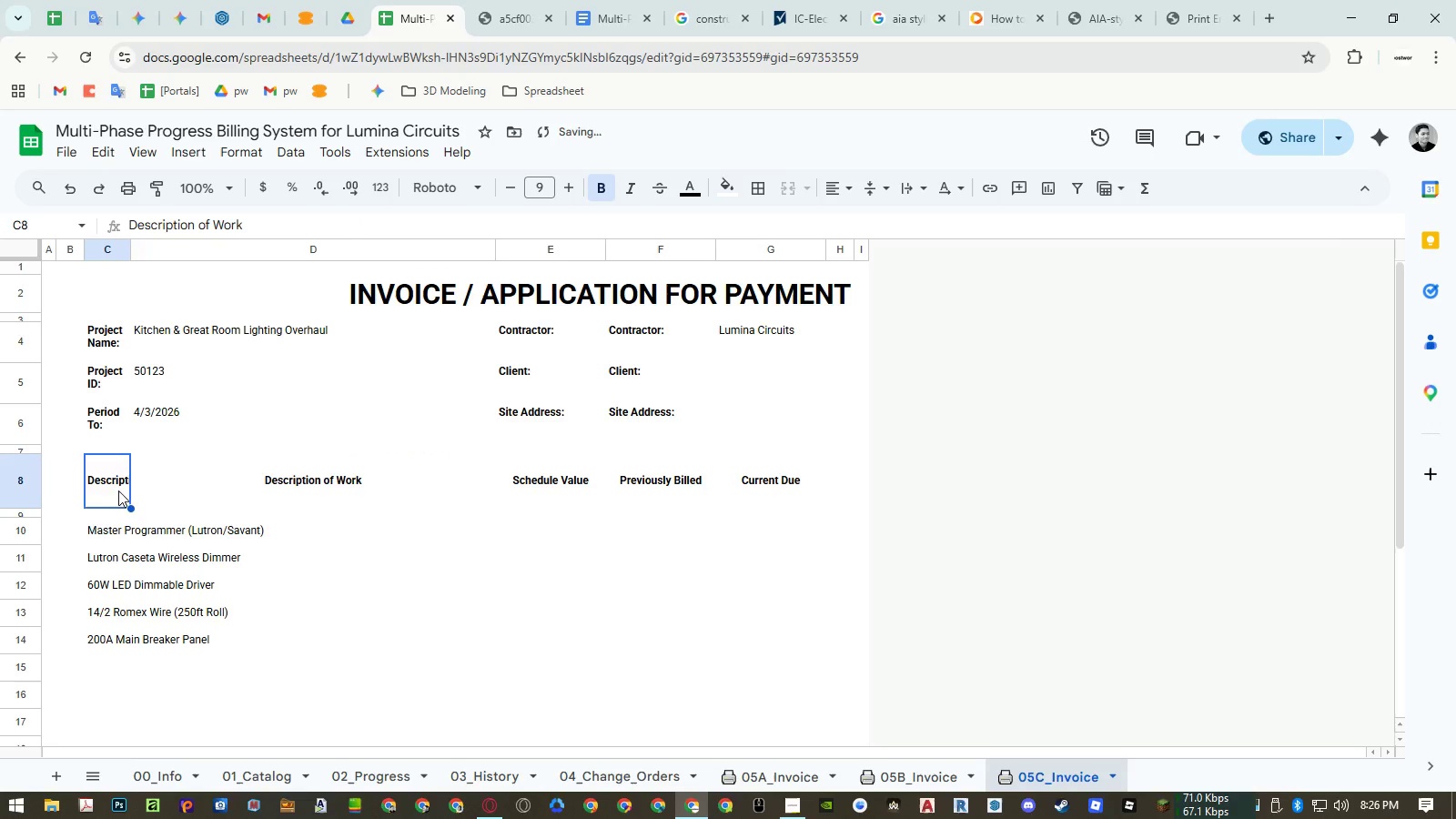 
left_click_drag(start_coordinate=[118, 491], to_coordinate=[231, 494])
 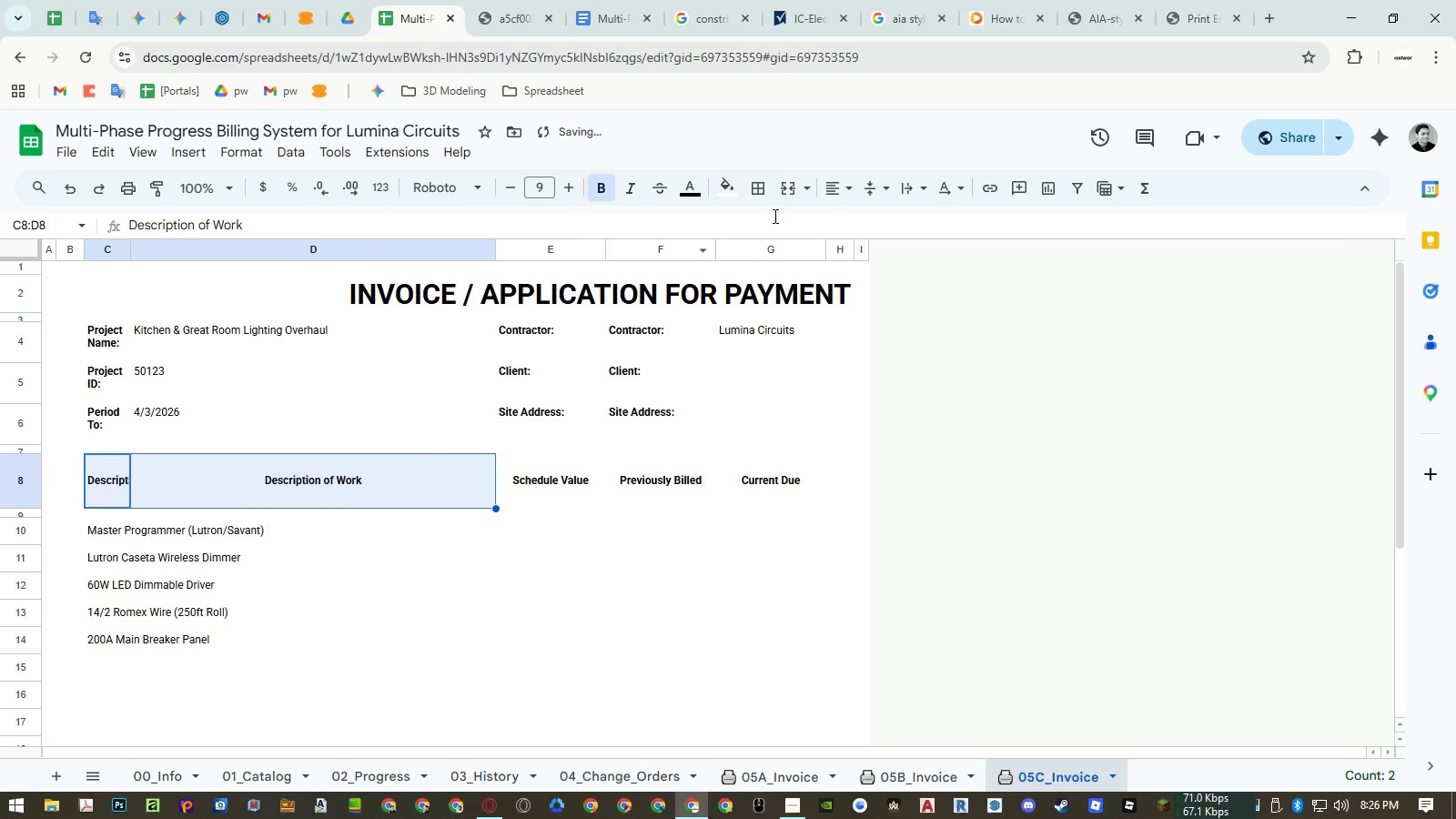 
left_click([782, 197])
 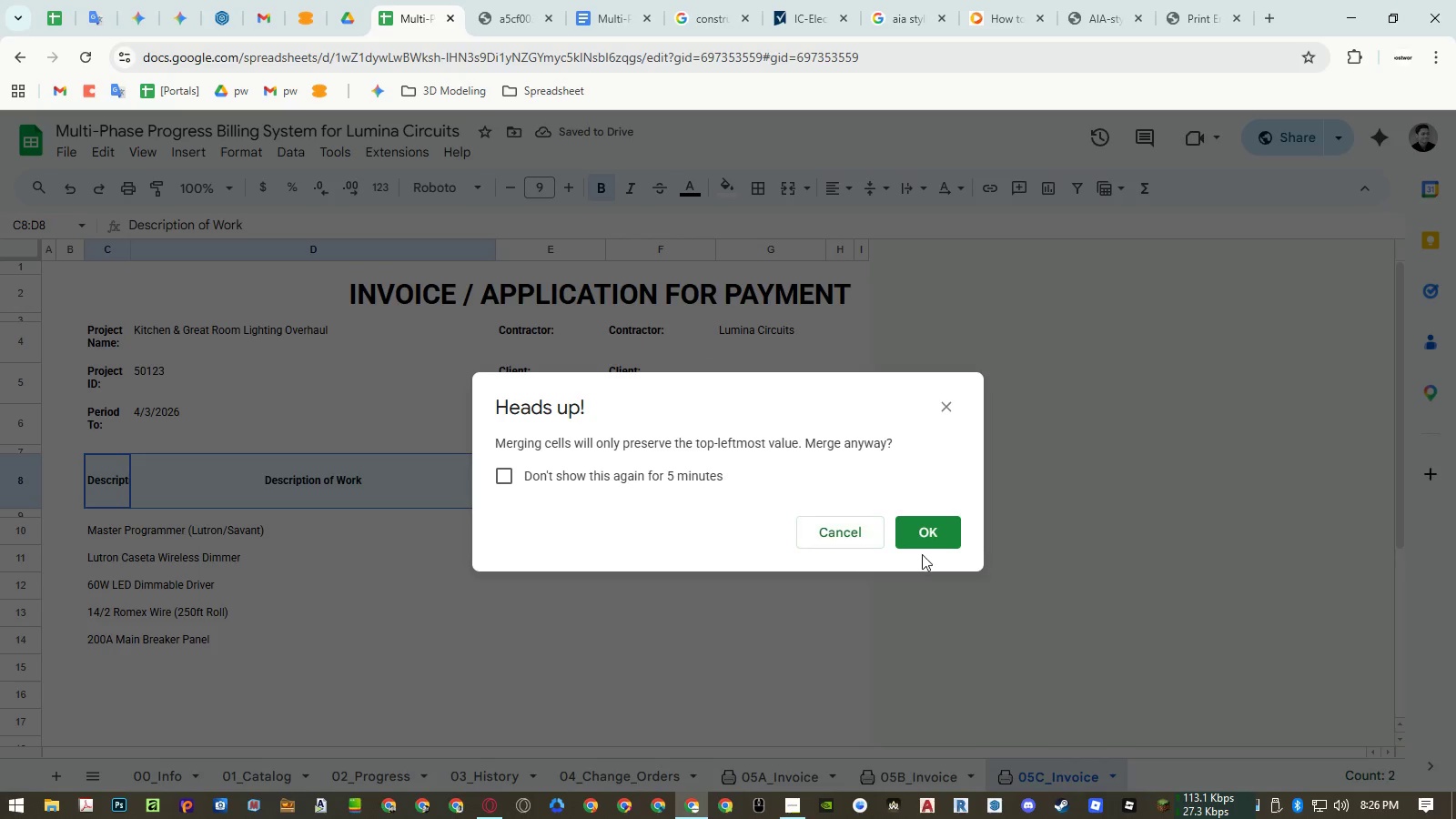 
left_click([926, 528])
 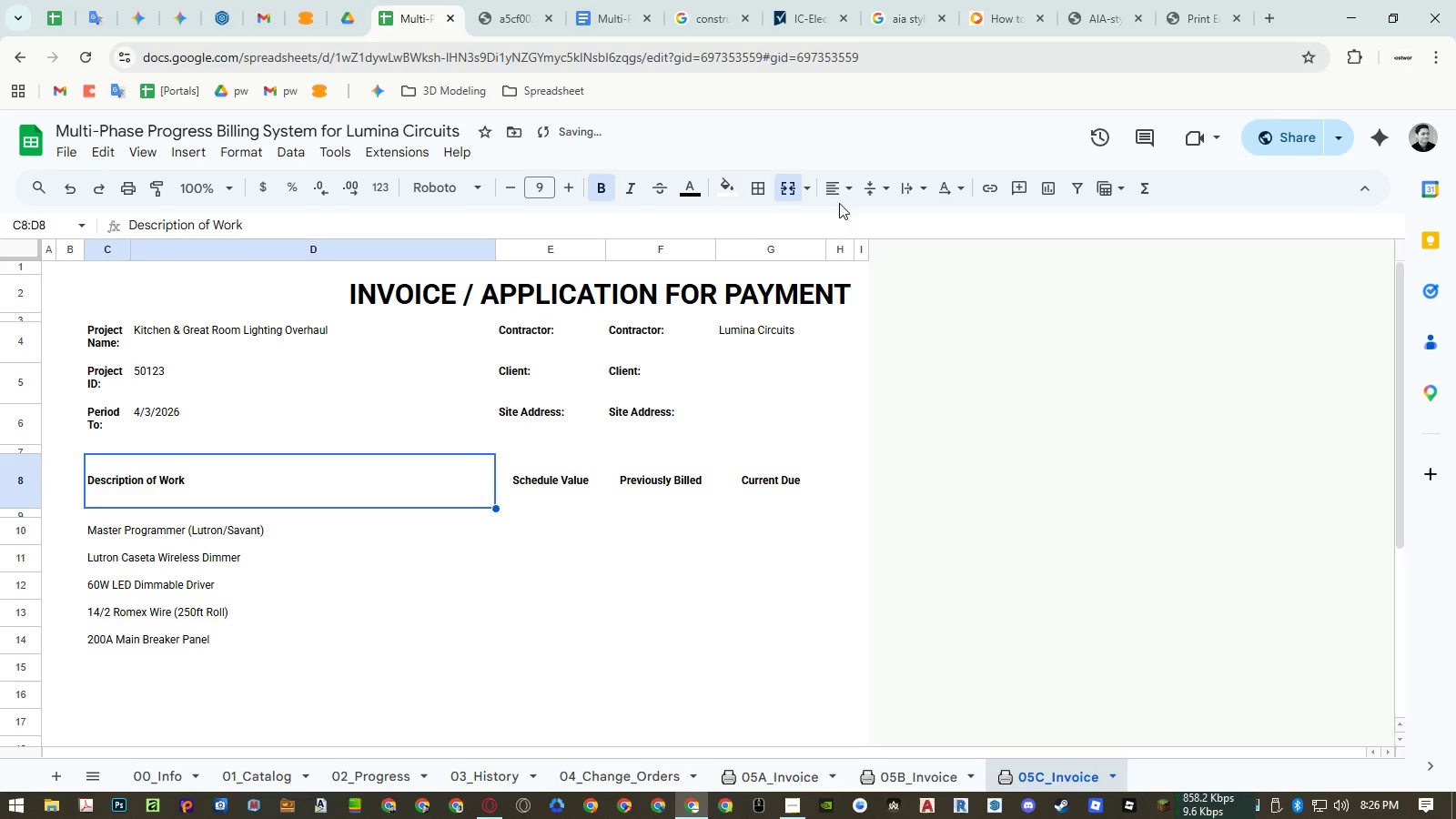 
double_click([869, 226])
 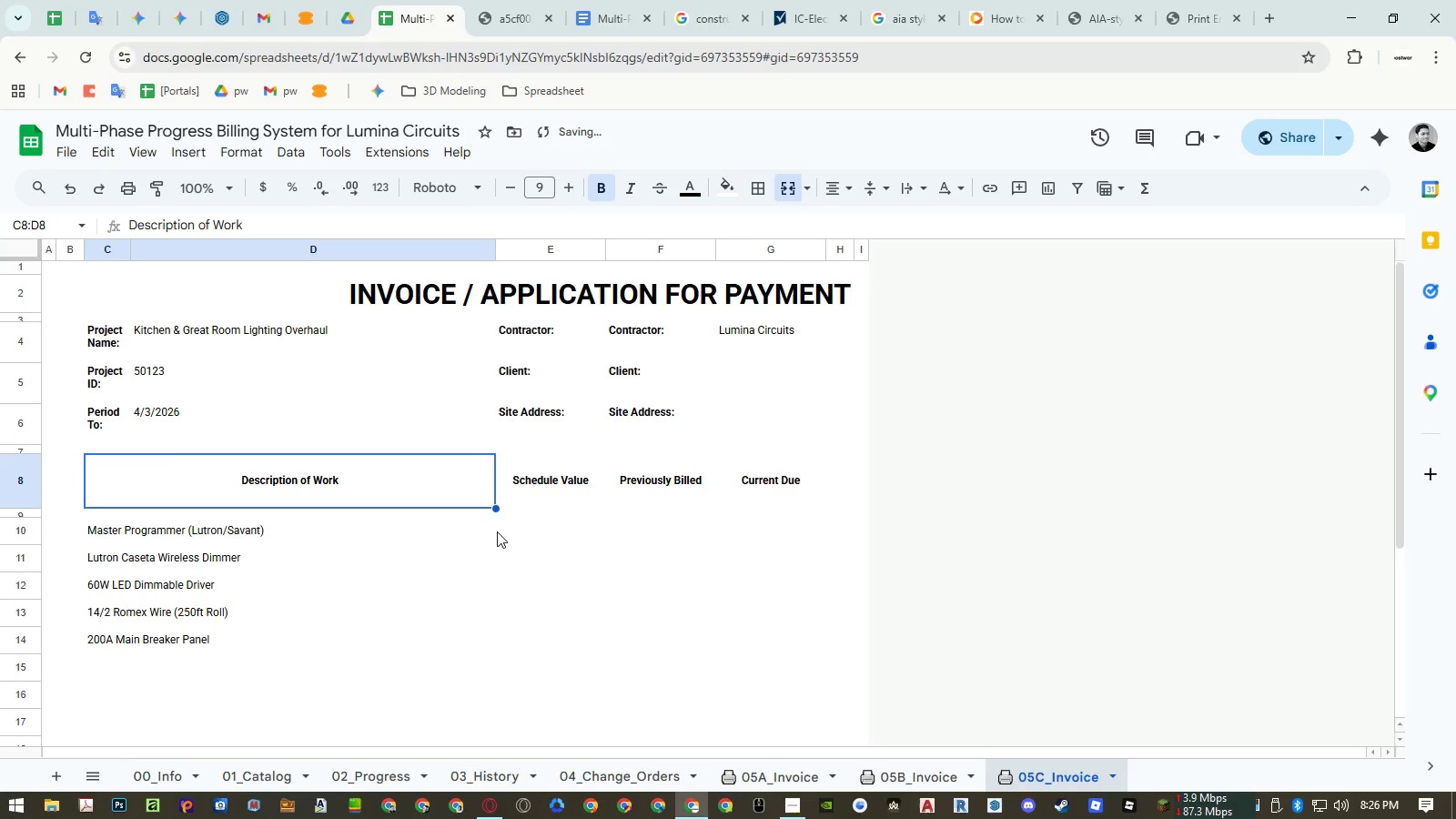 
left_click([432, 547])
 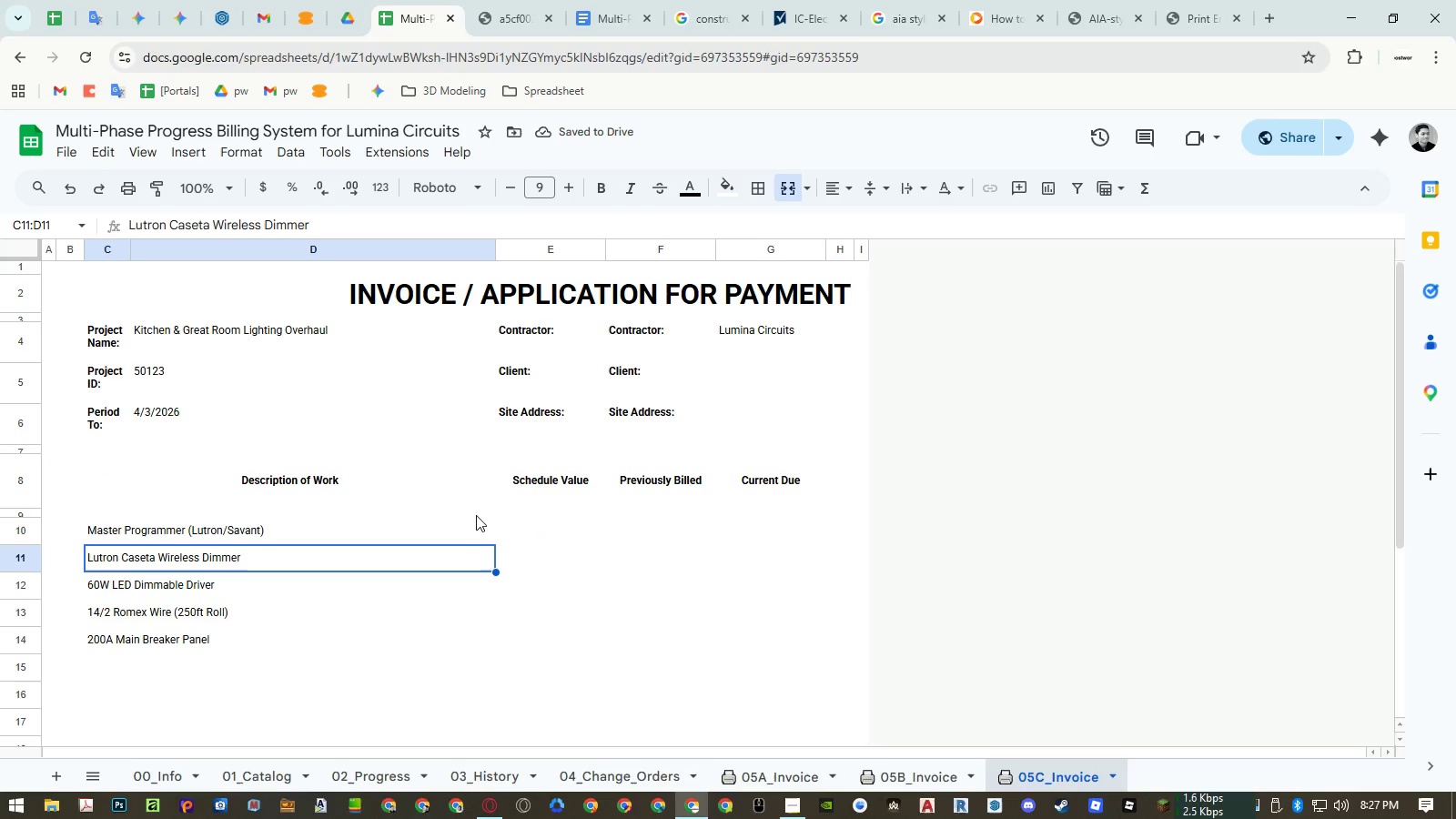 
left_click([325, 297])
 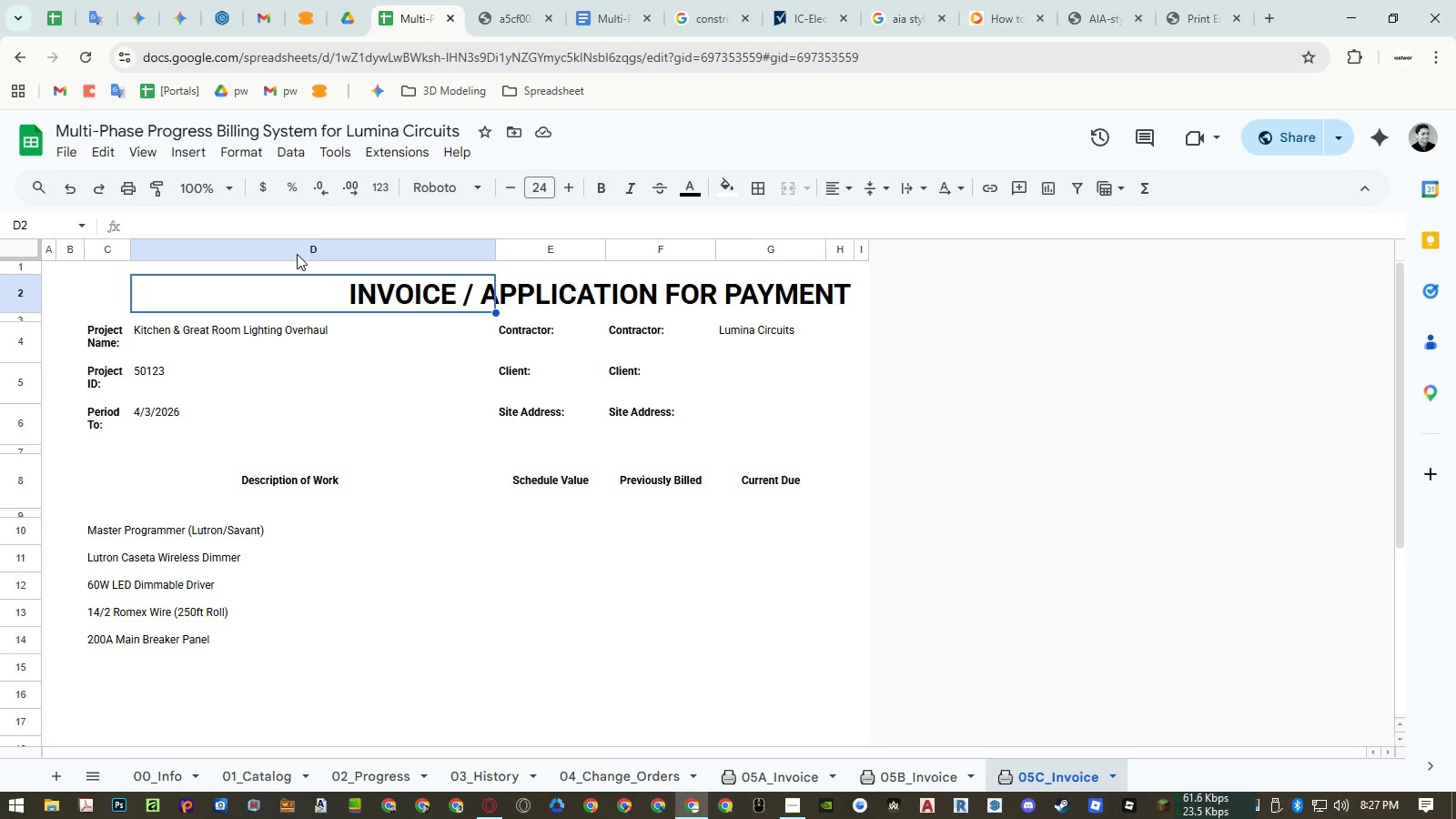 
wait(5.34)
 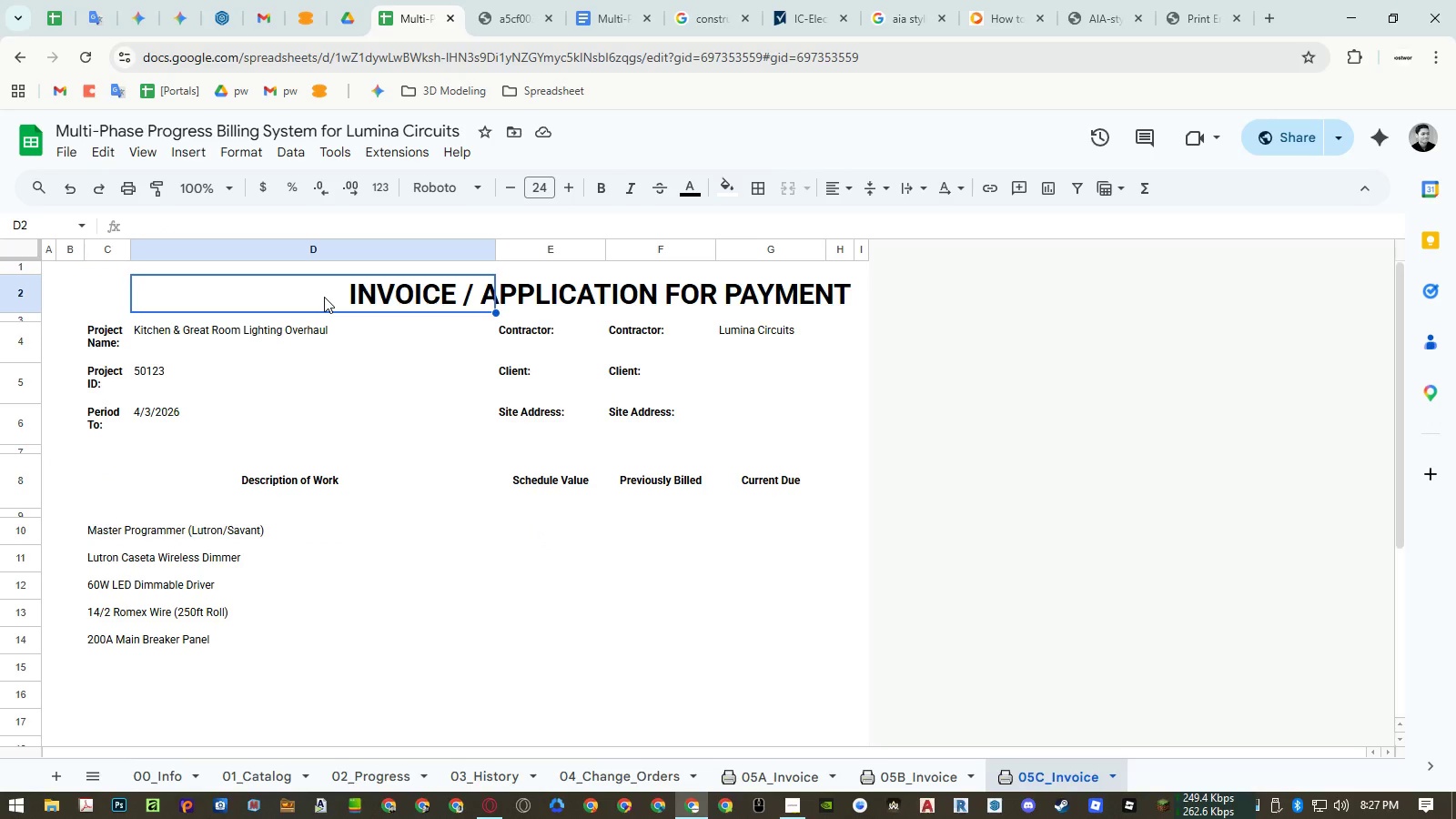 
right_click([298, 254])
 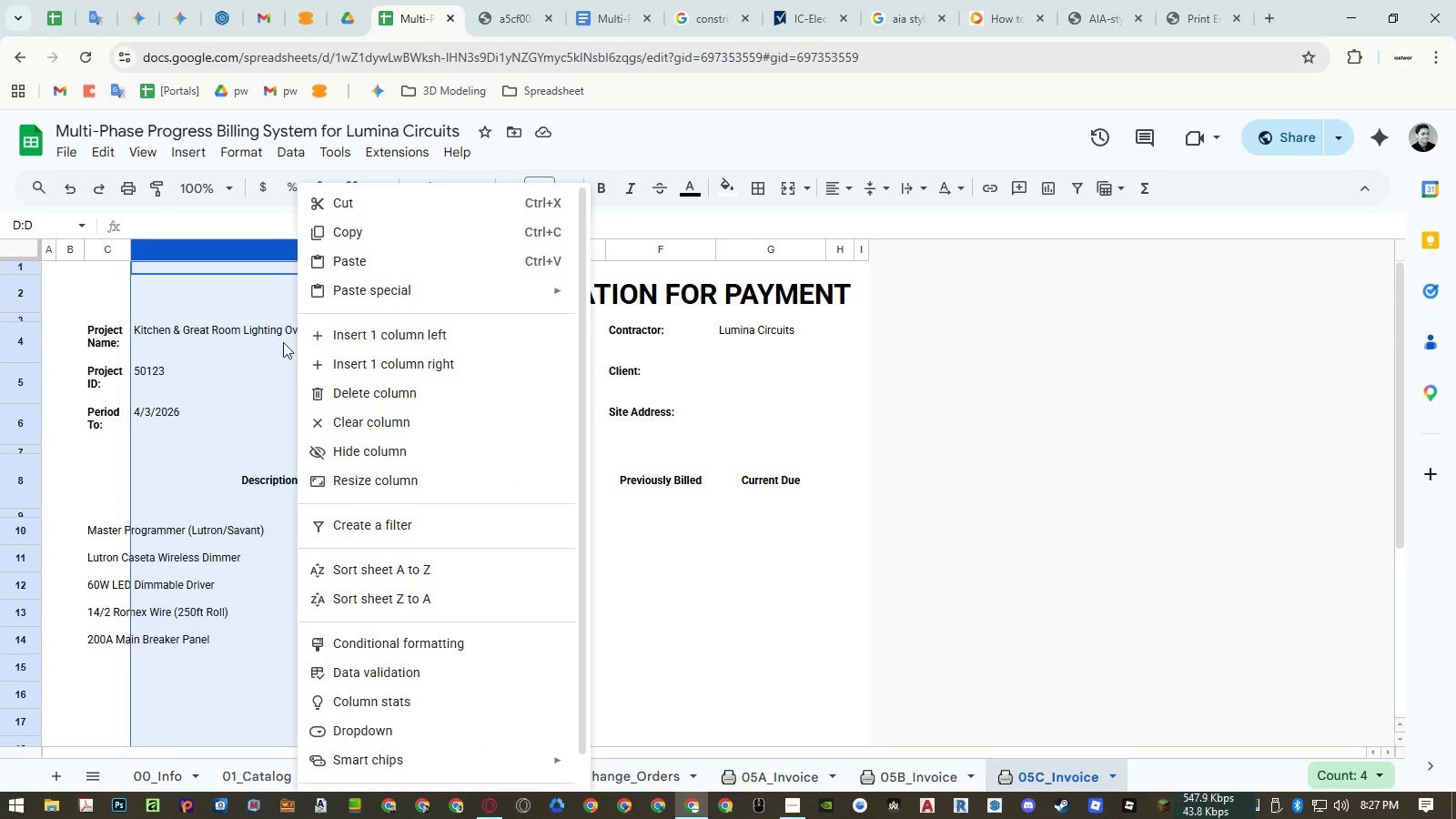 
left_click([265, 337])
 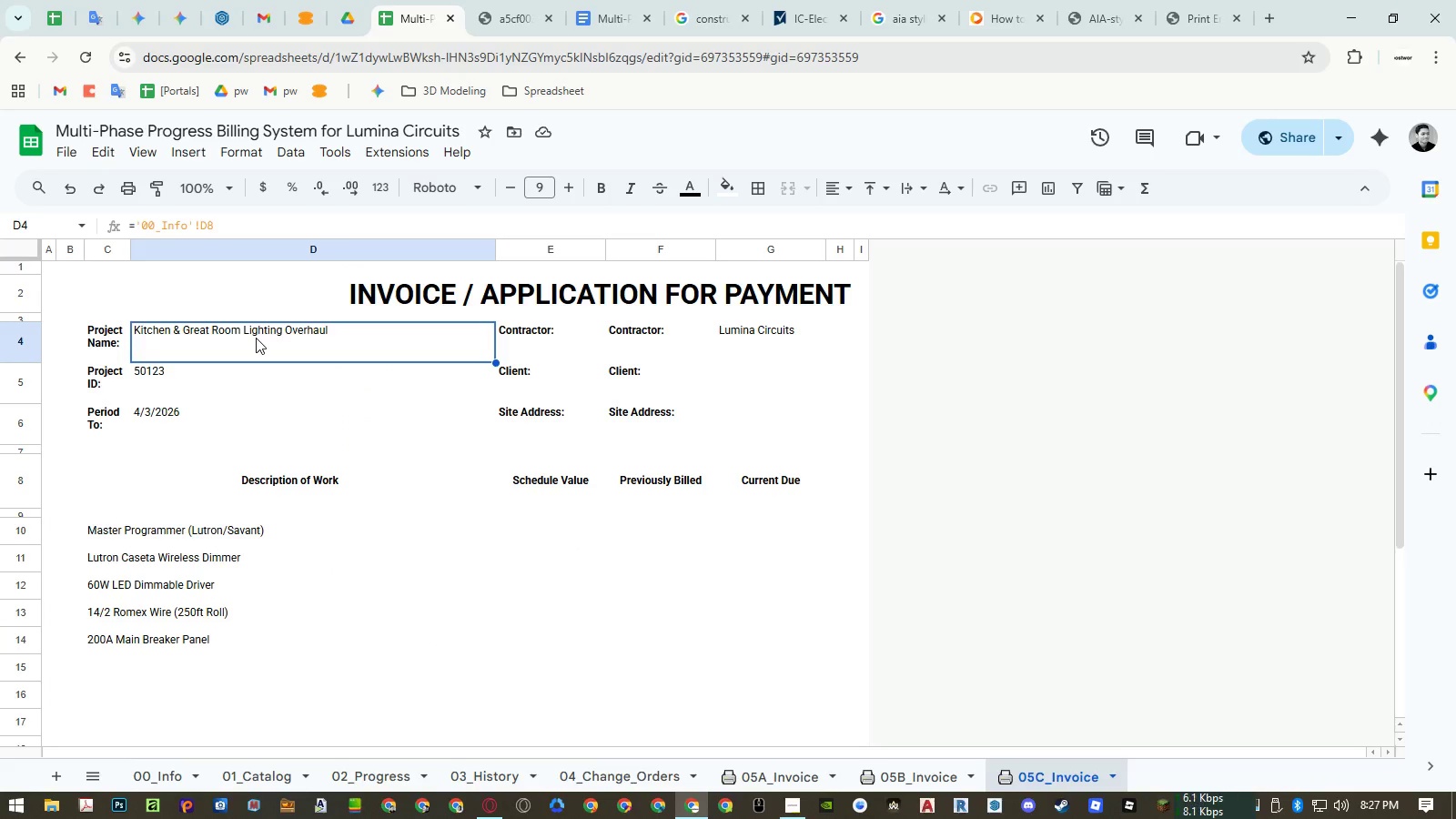 
left_click_drag(start_coordinate=[256, 338], to_coordinate=[261, 417])
 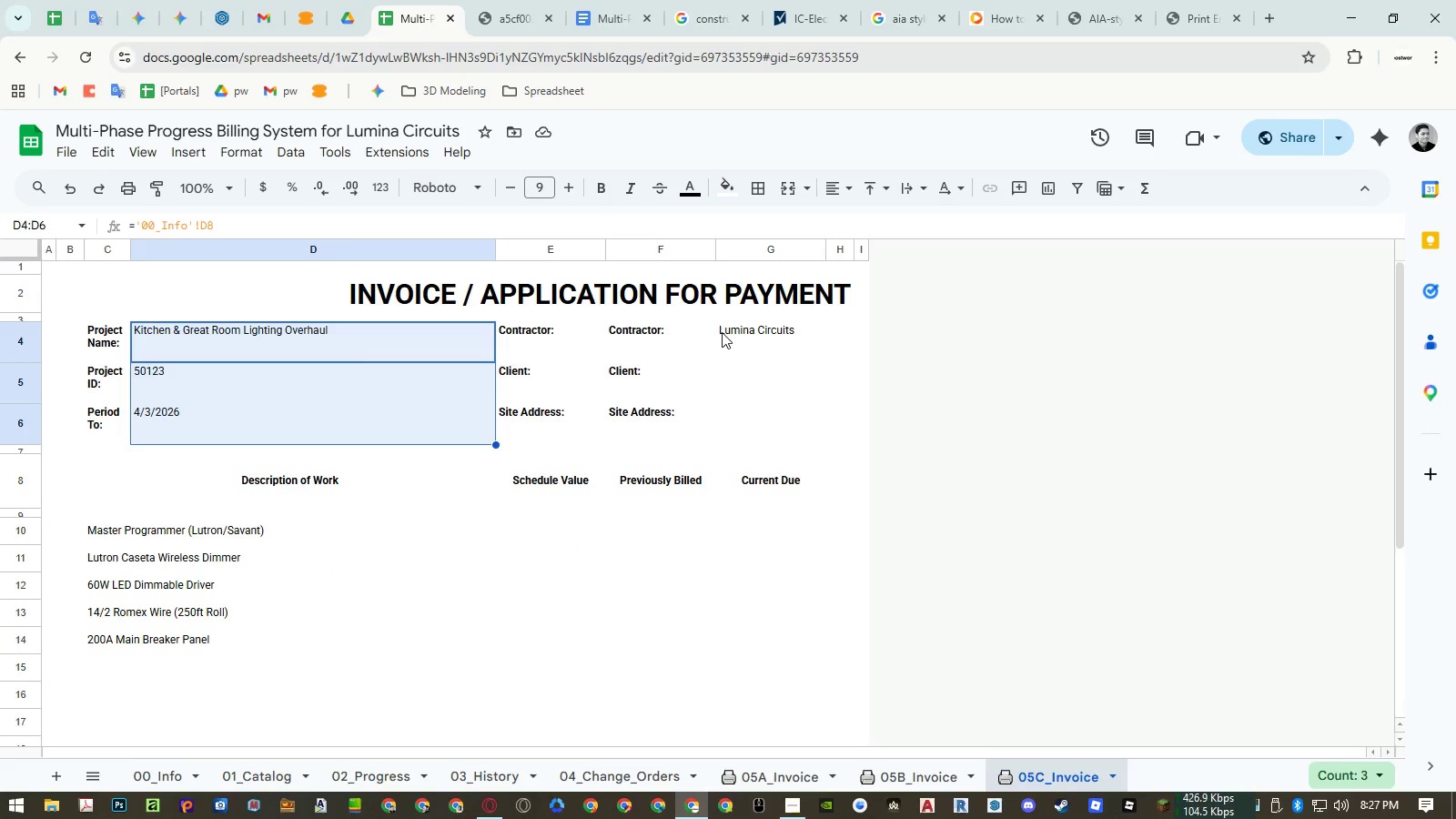 
left_click([722, 332])
 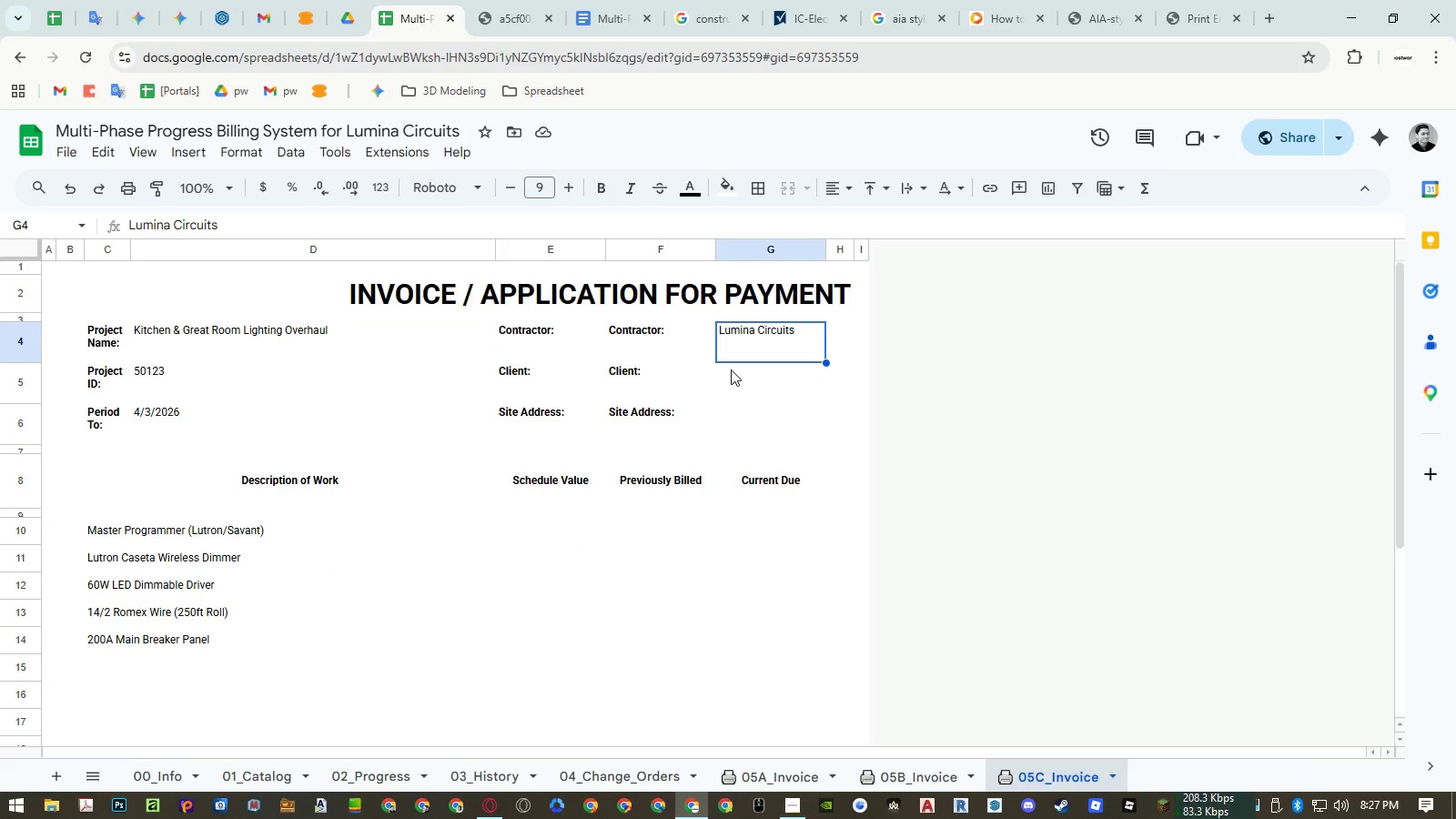 
left_click([731, 369])
 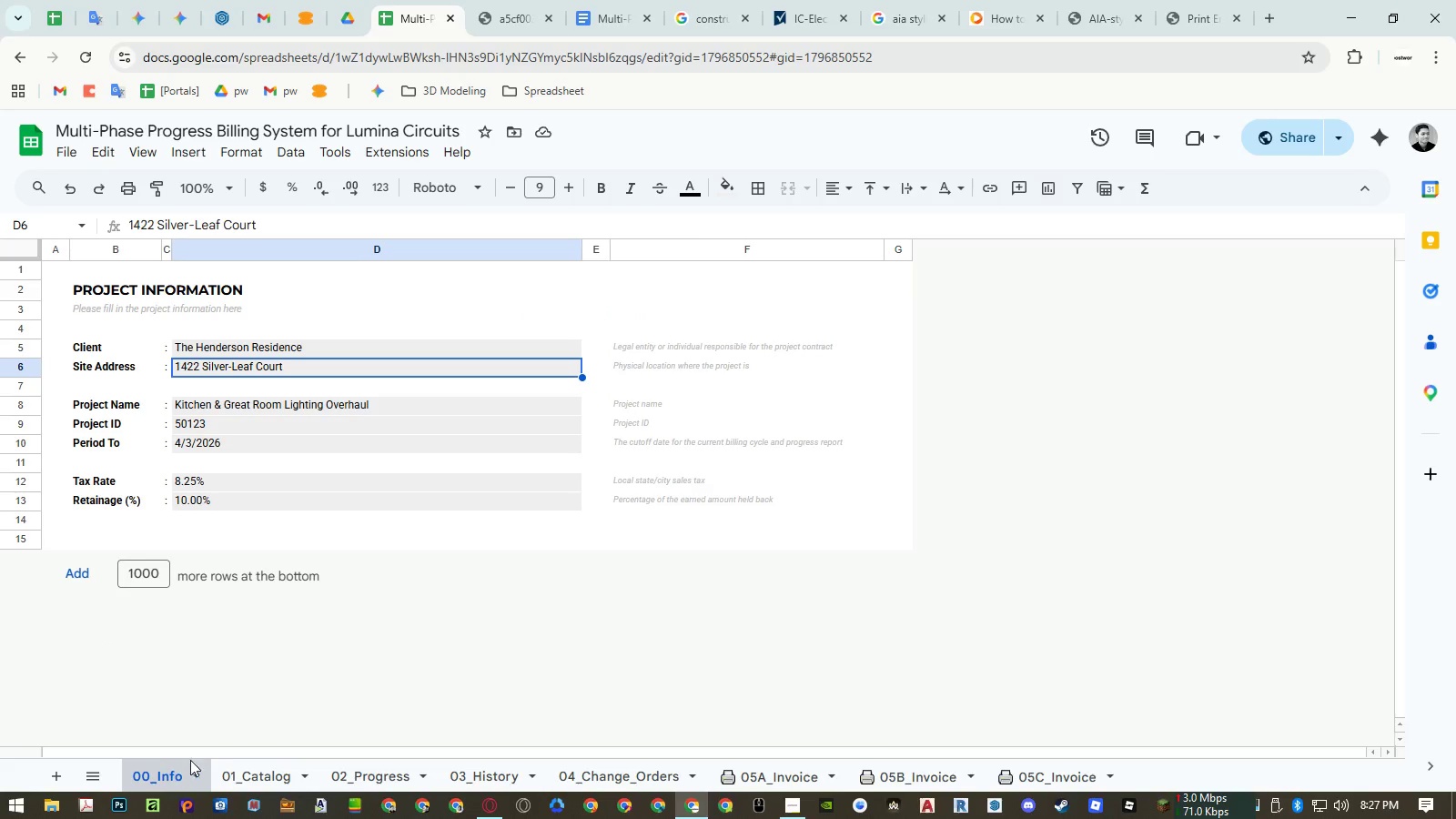 
wait(6.92)
 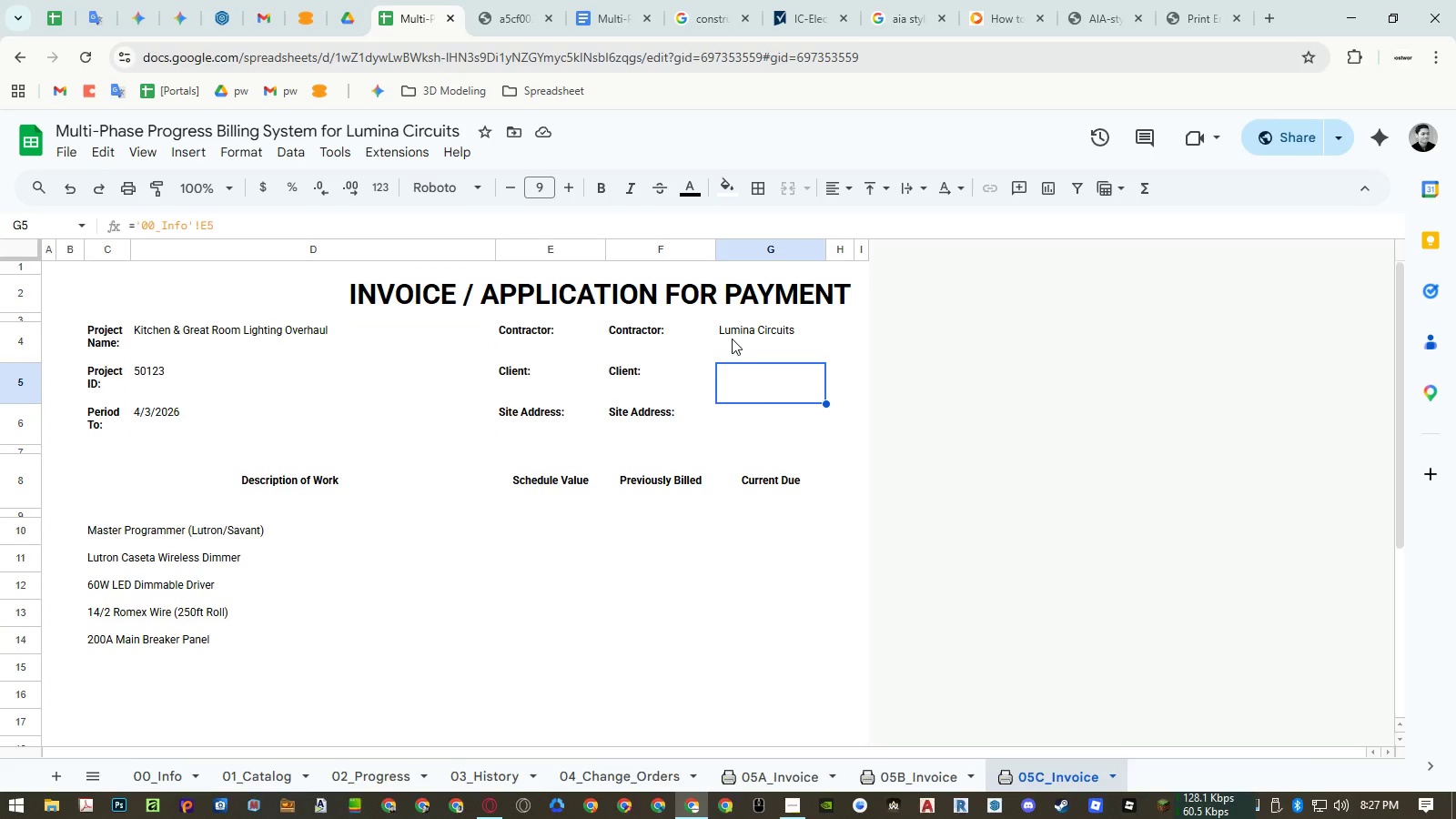 
left_click([248, 768])
 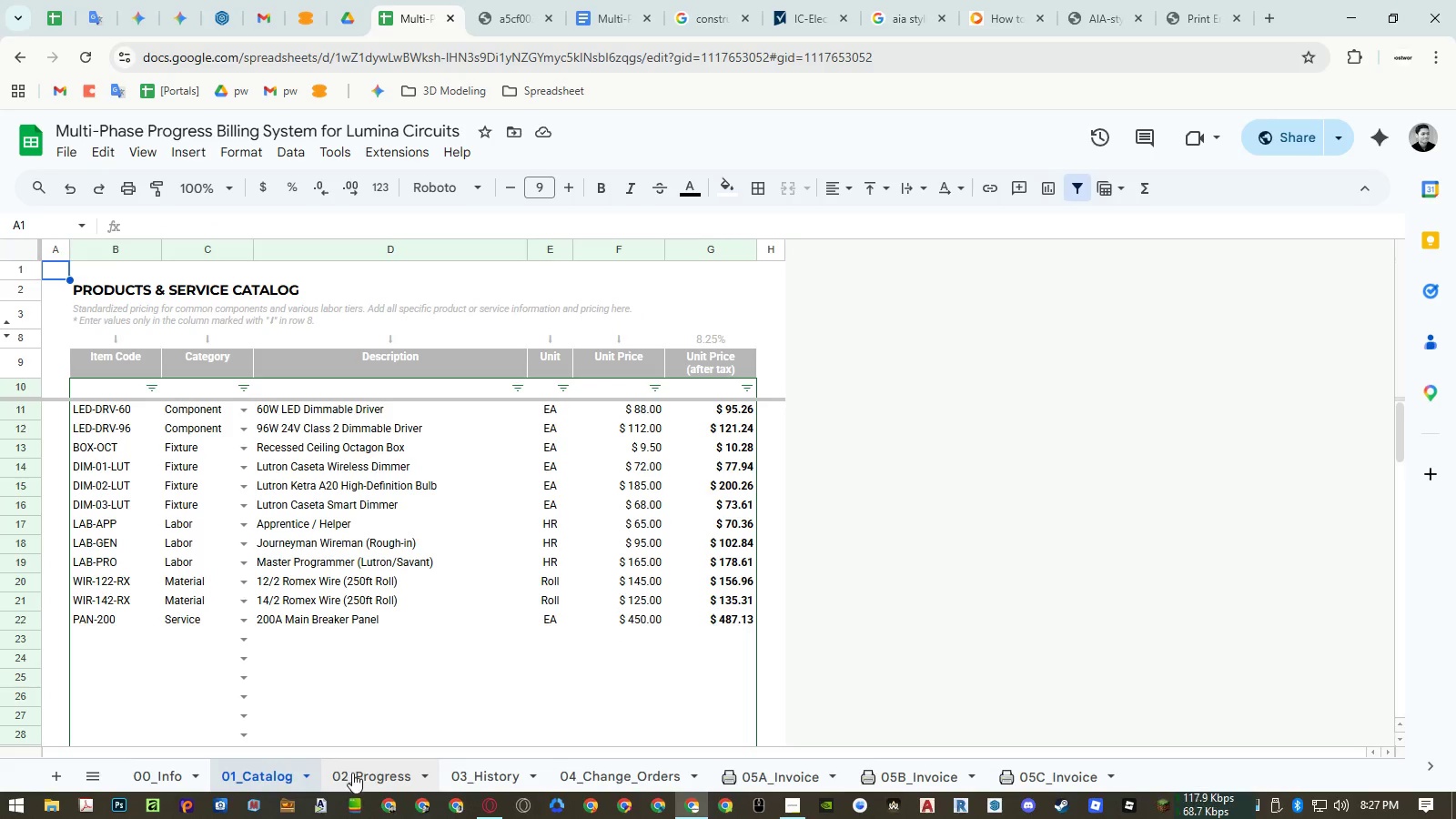 
left_click([158, 781])
 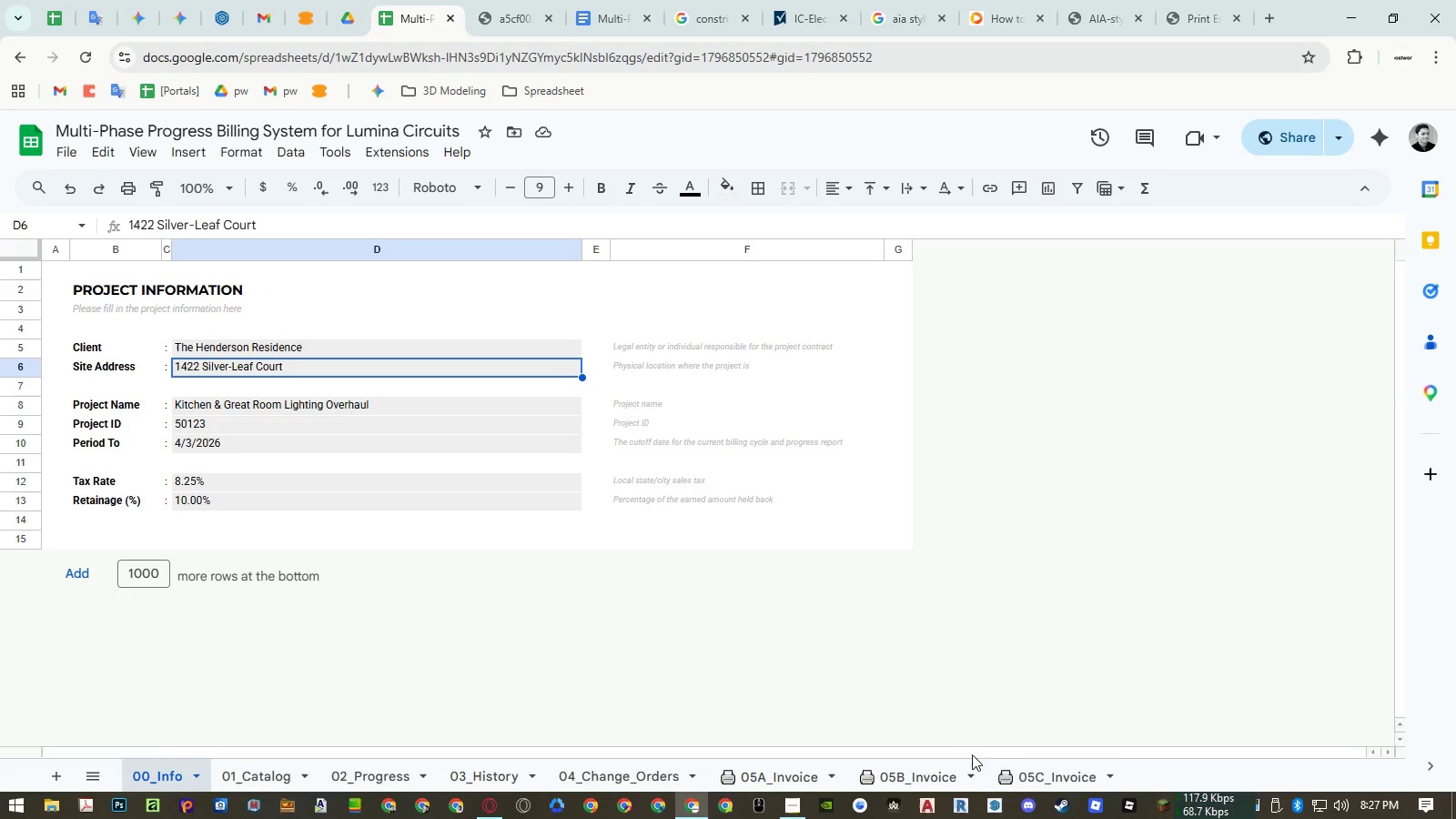 
left_click([1040, 775])
 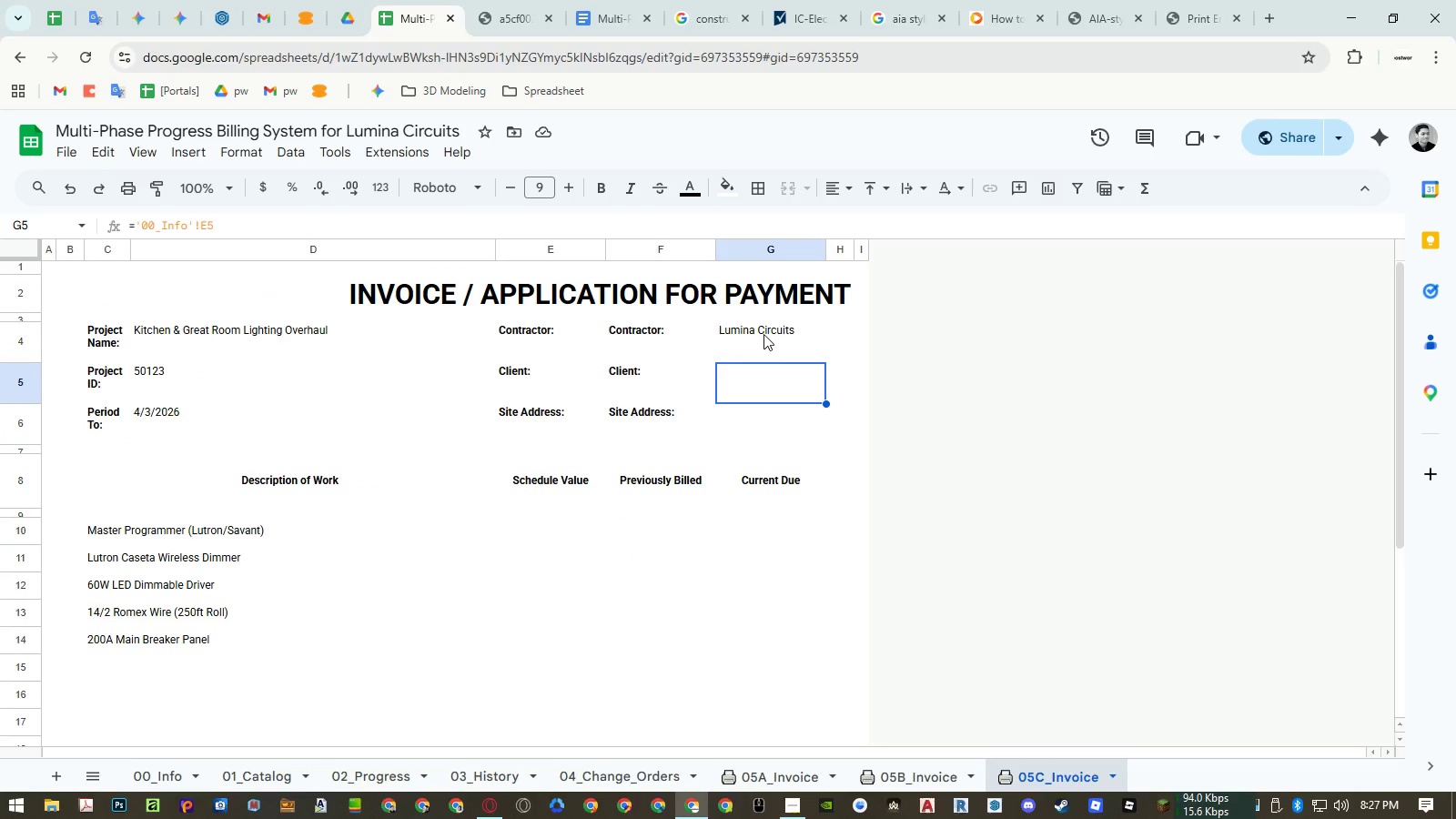 
left_click([761, 330])
 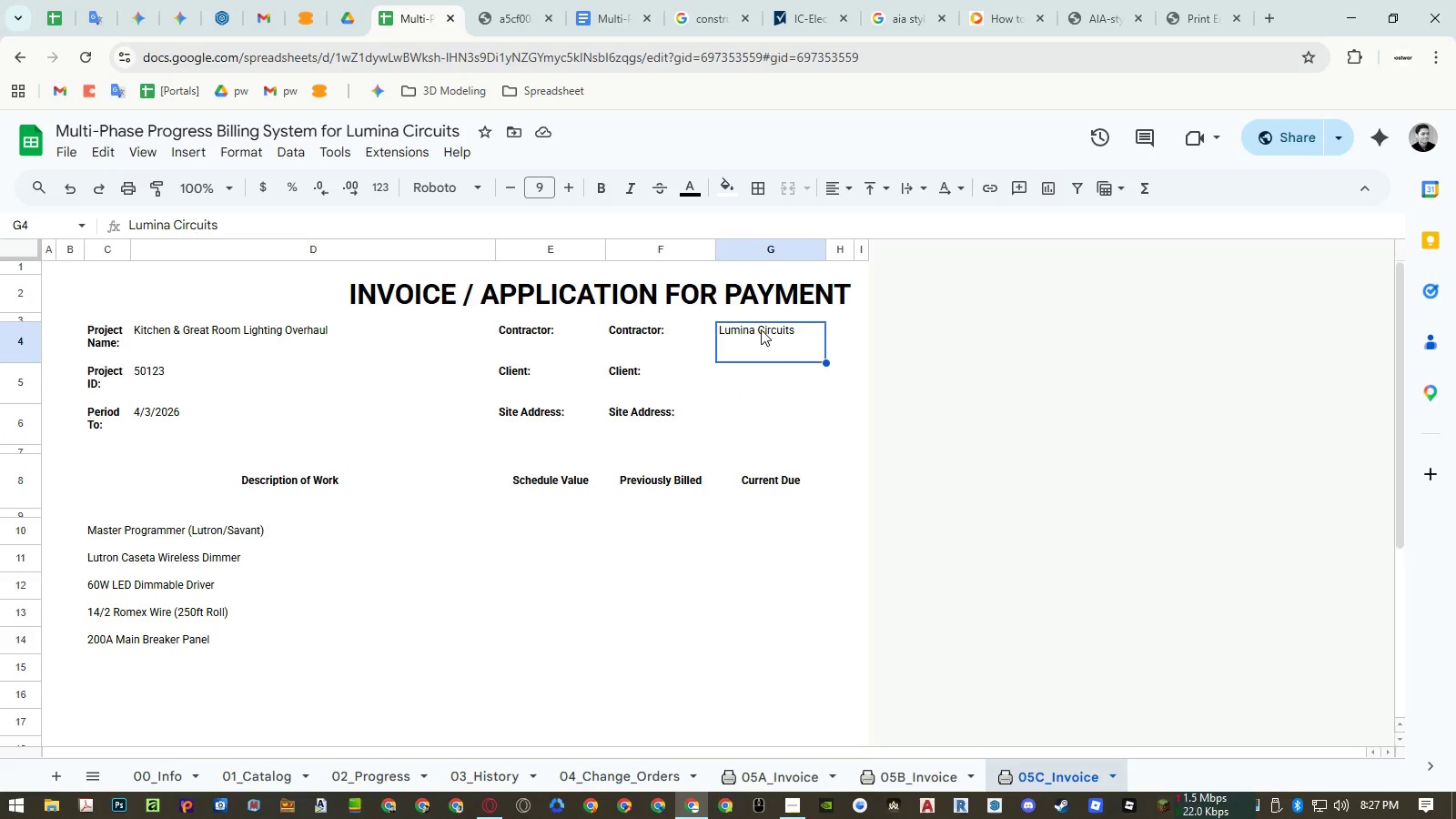 
left_click_drag(start_coordinate=[761, 329], to_coordinate=[773, 410])
 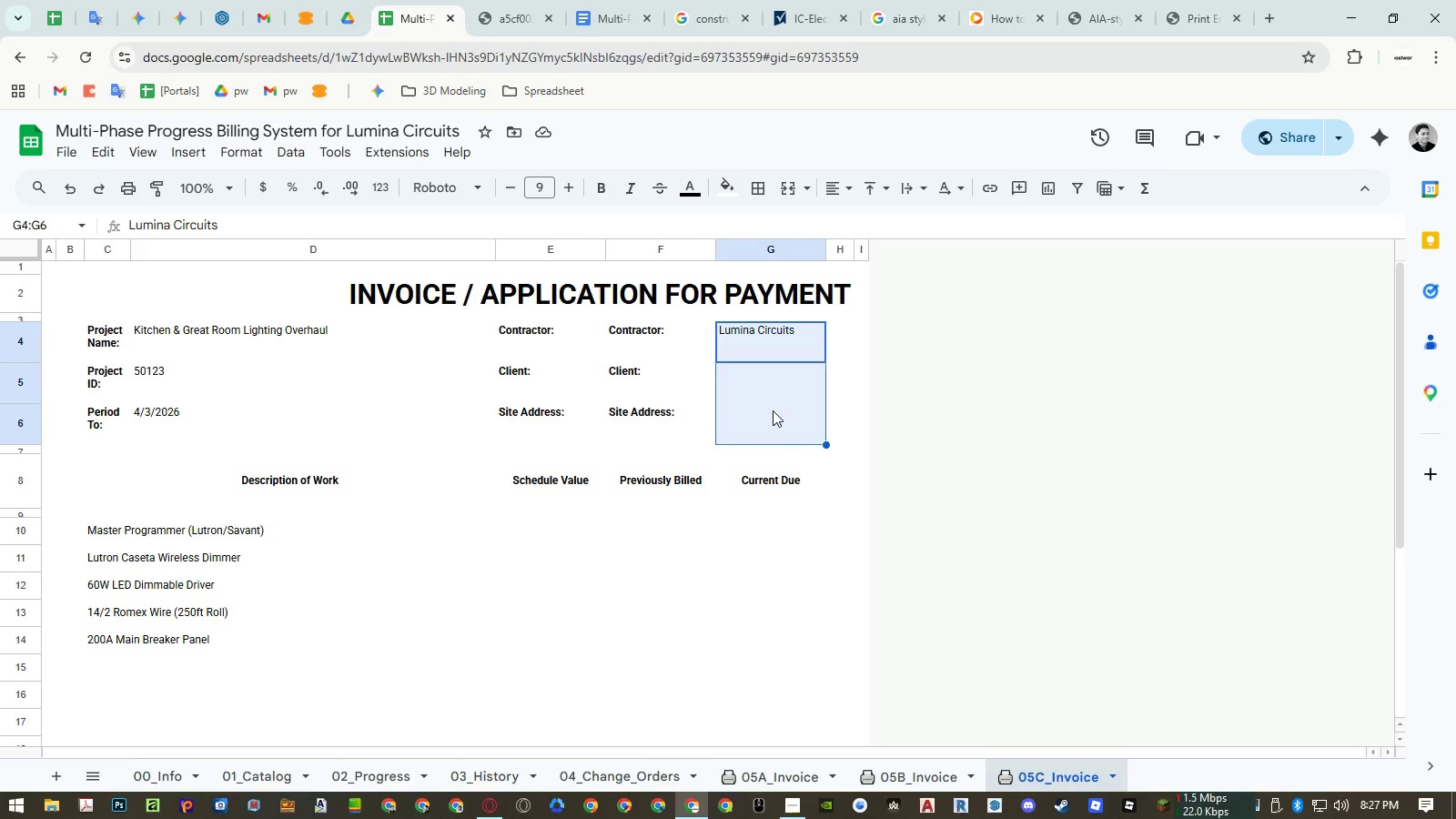 
key(Control+ControlLeft)
 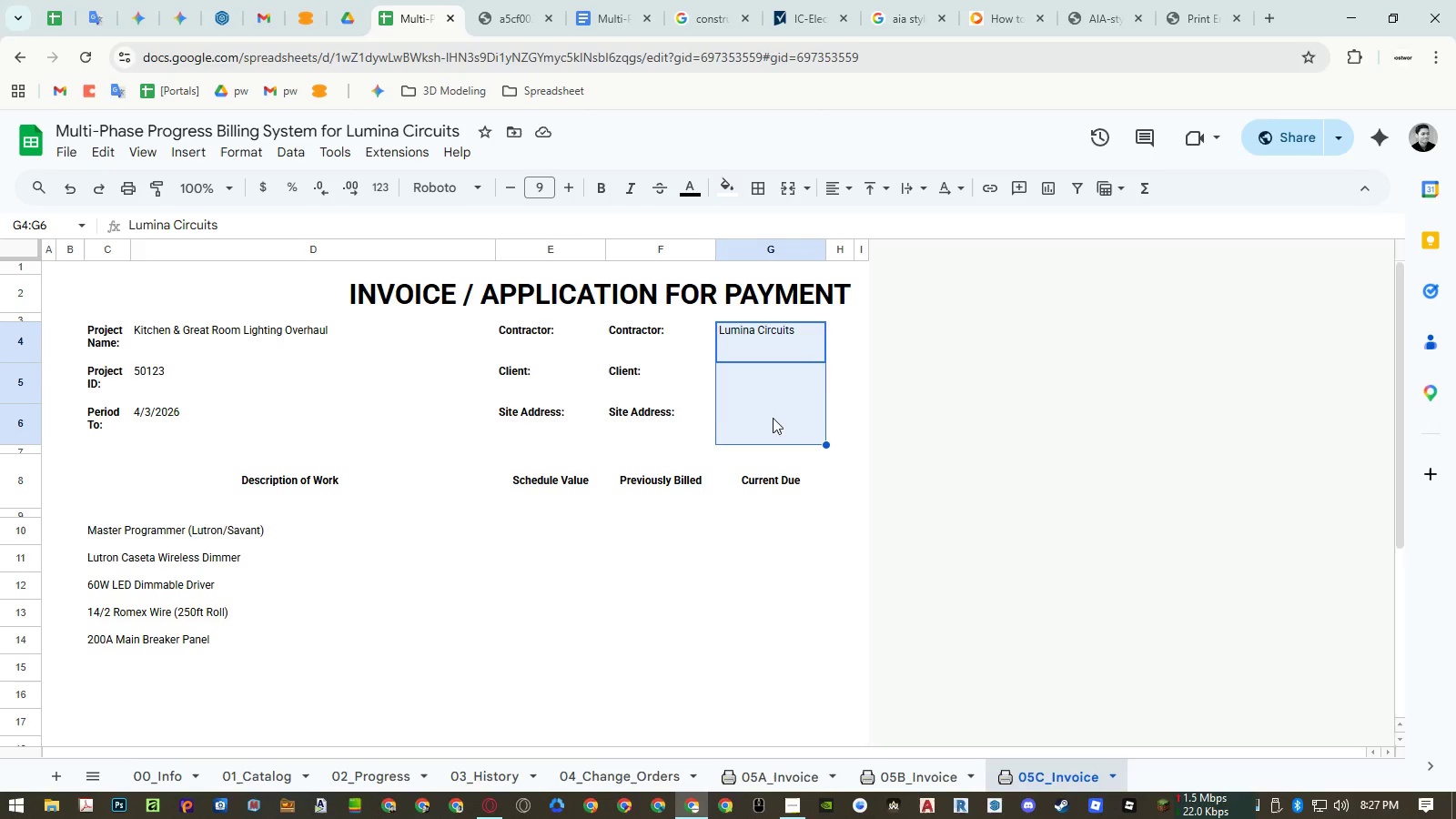 
key(Control+C)
 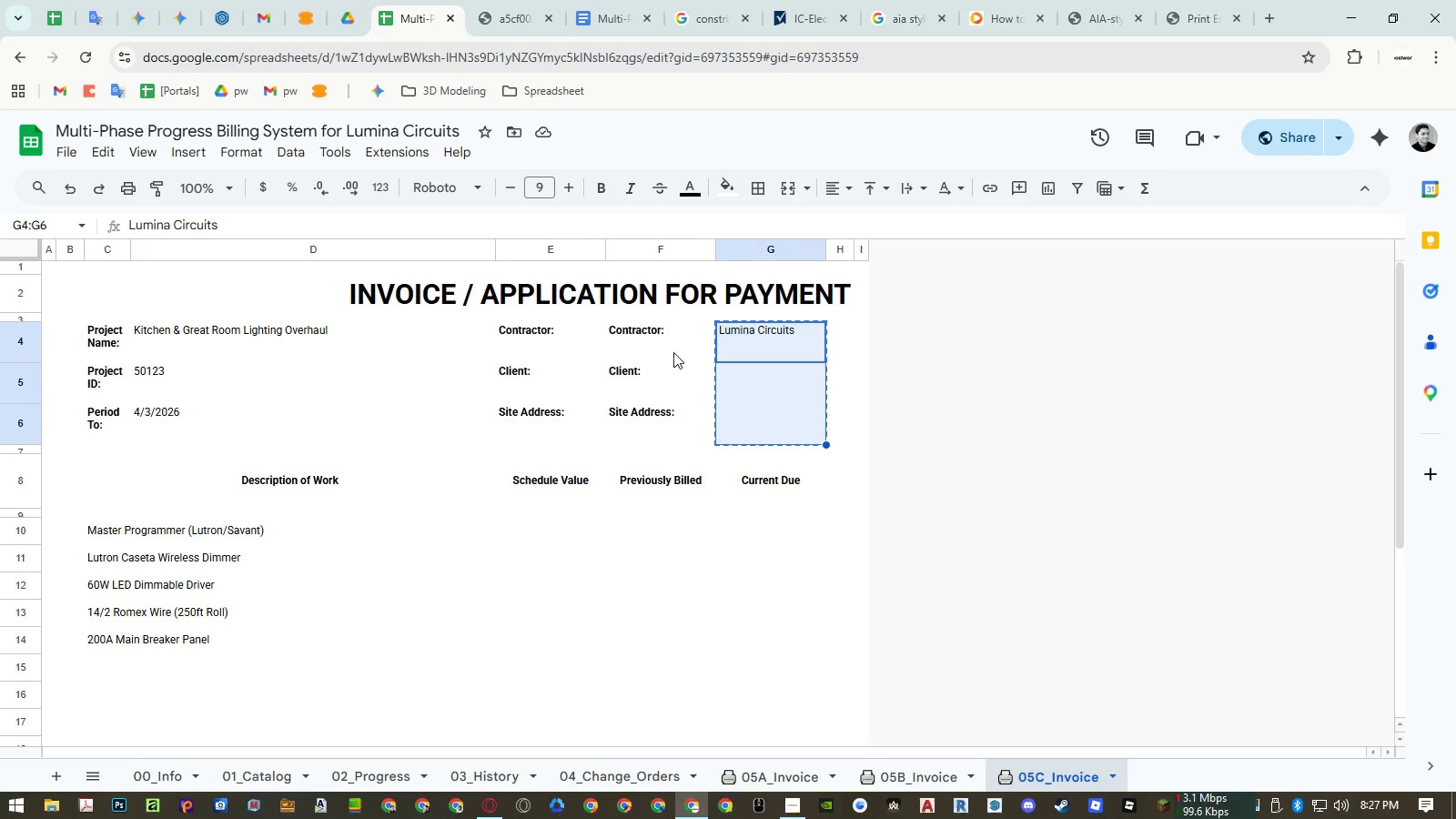 
left_click([662, 337])
 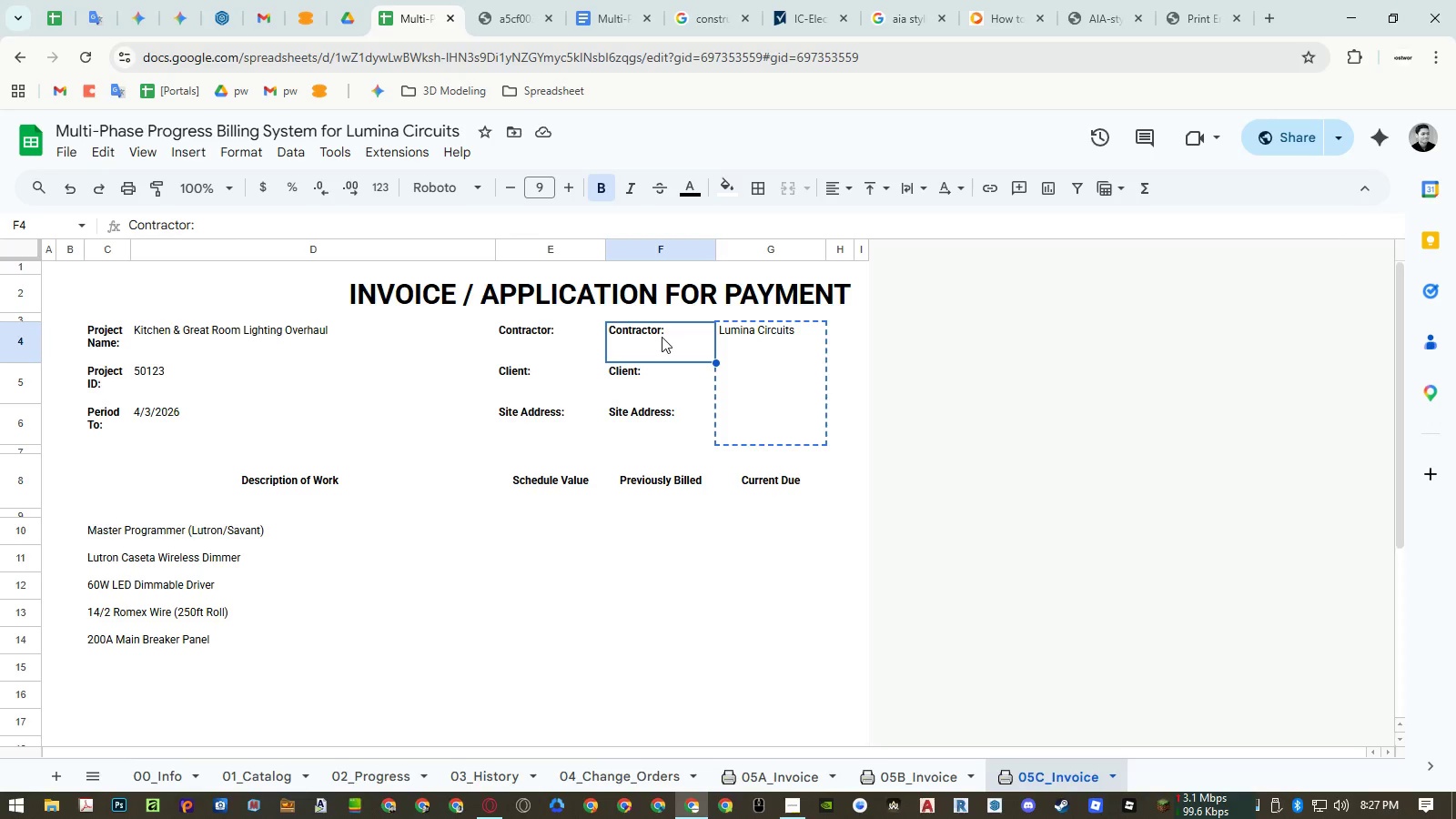 
key(Control+ControlLeft)
 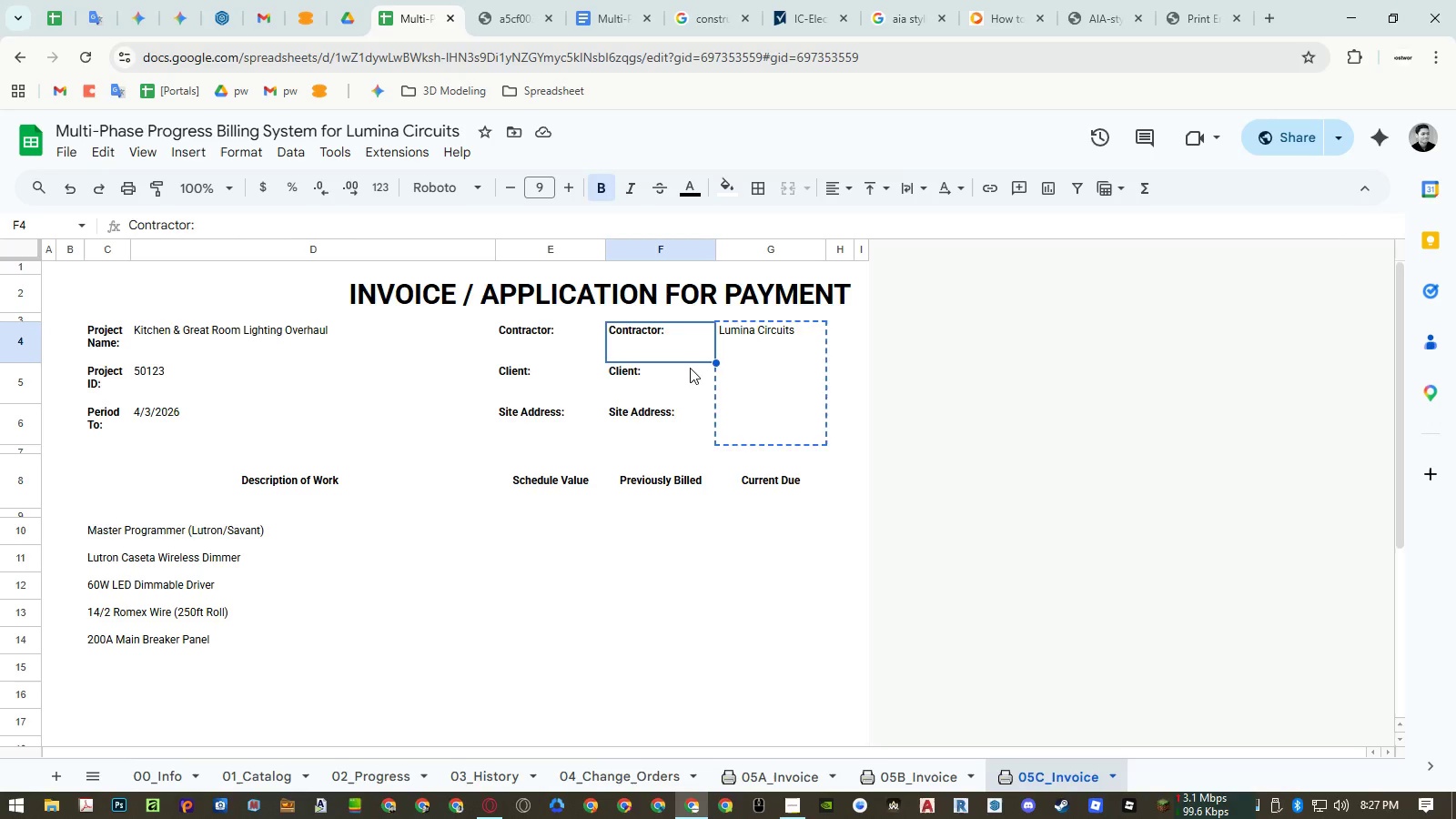 
key(Control+V)
 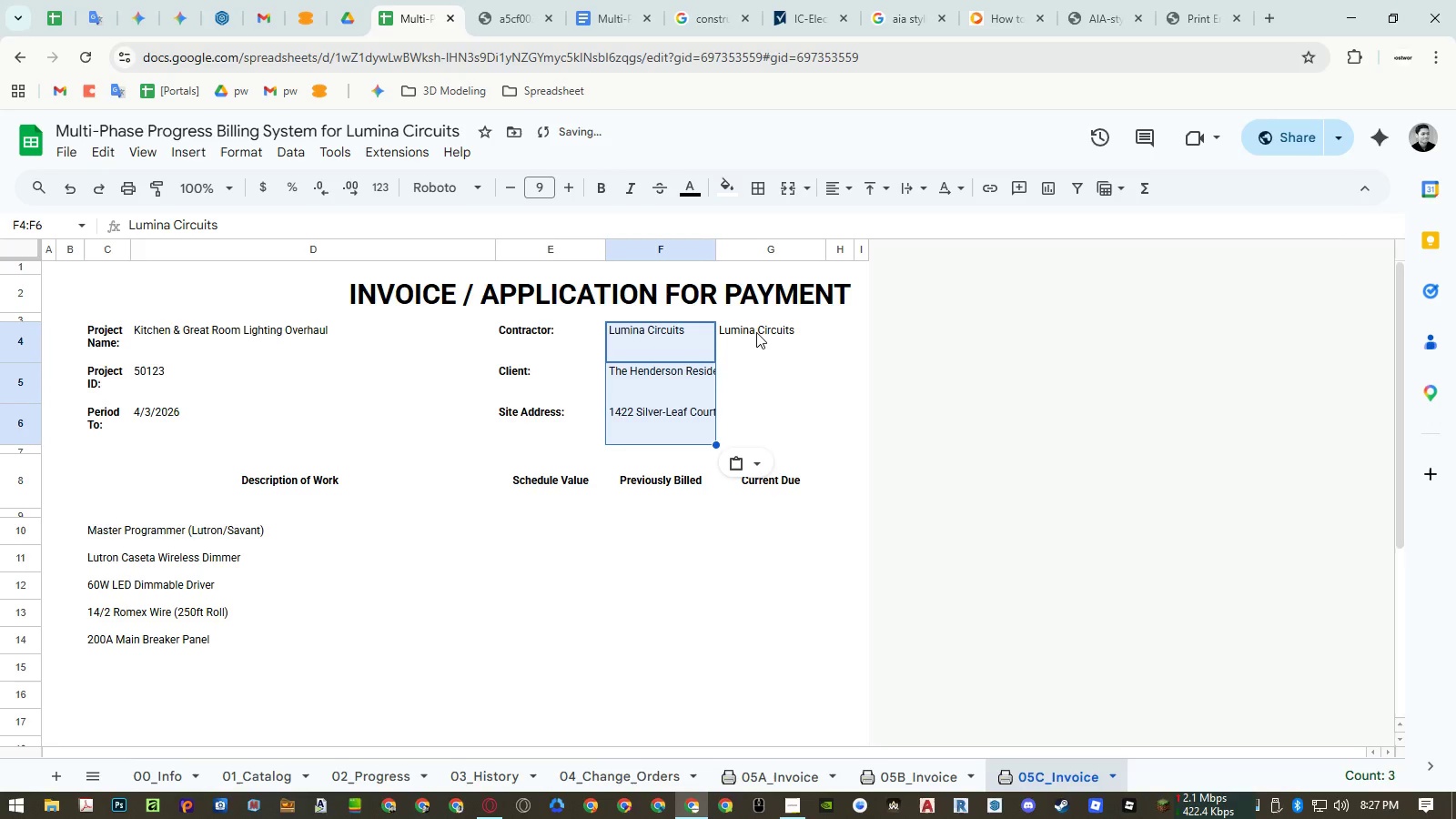 
left_click([756, 332])
 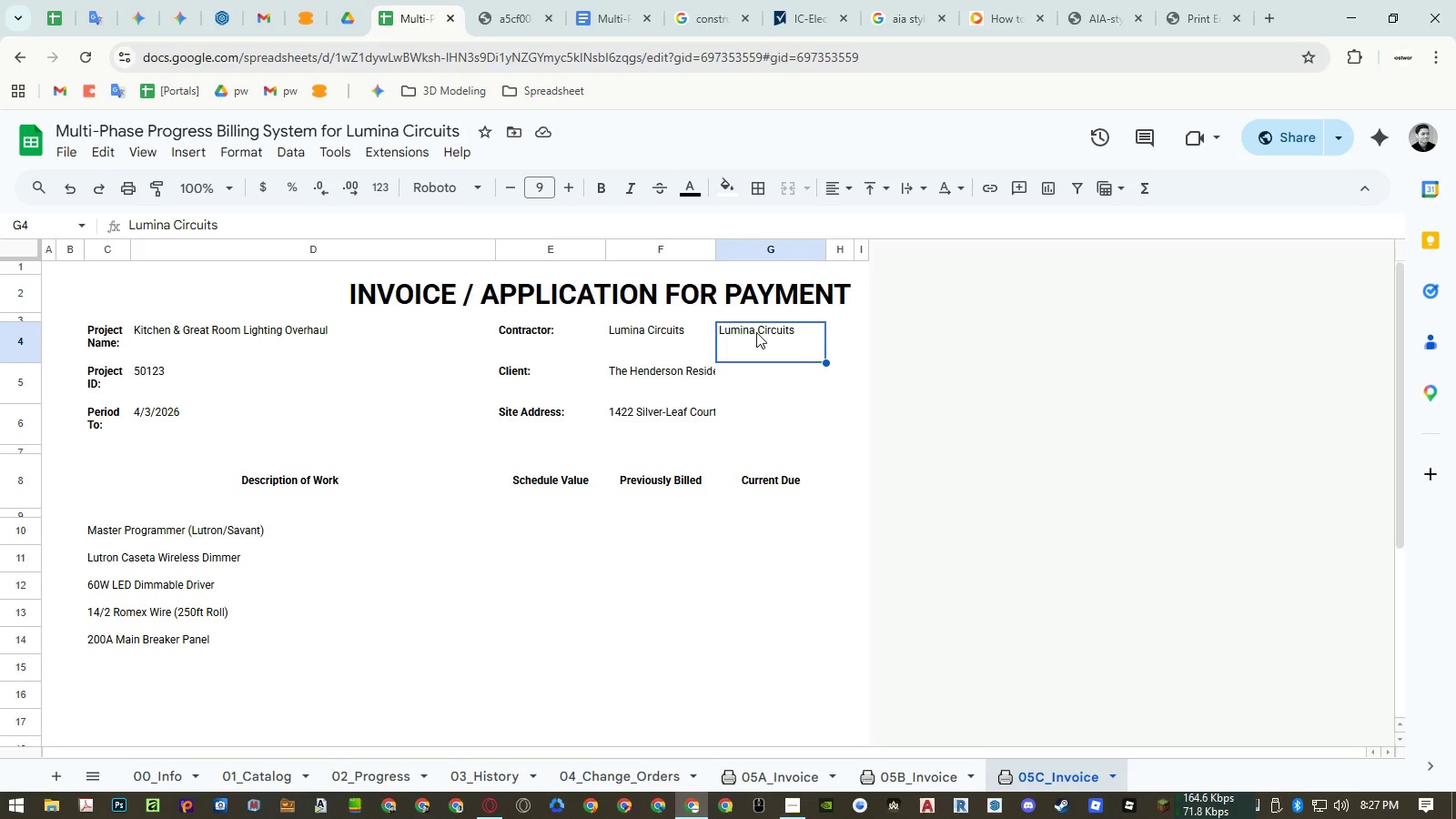 
key(Delete)
 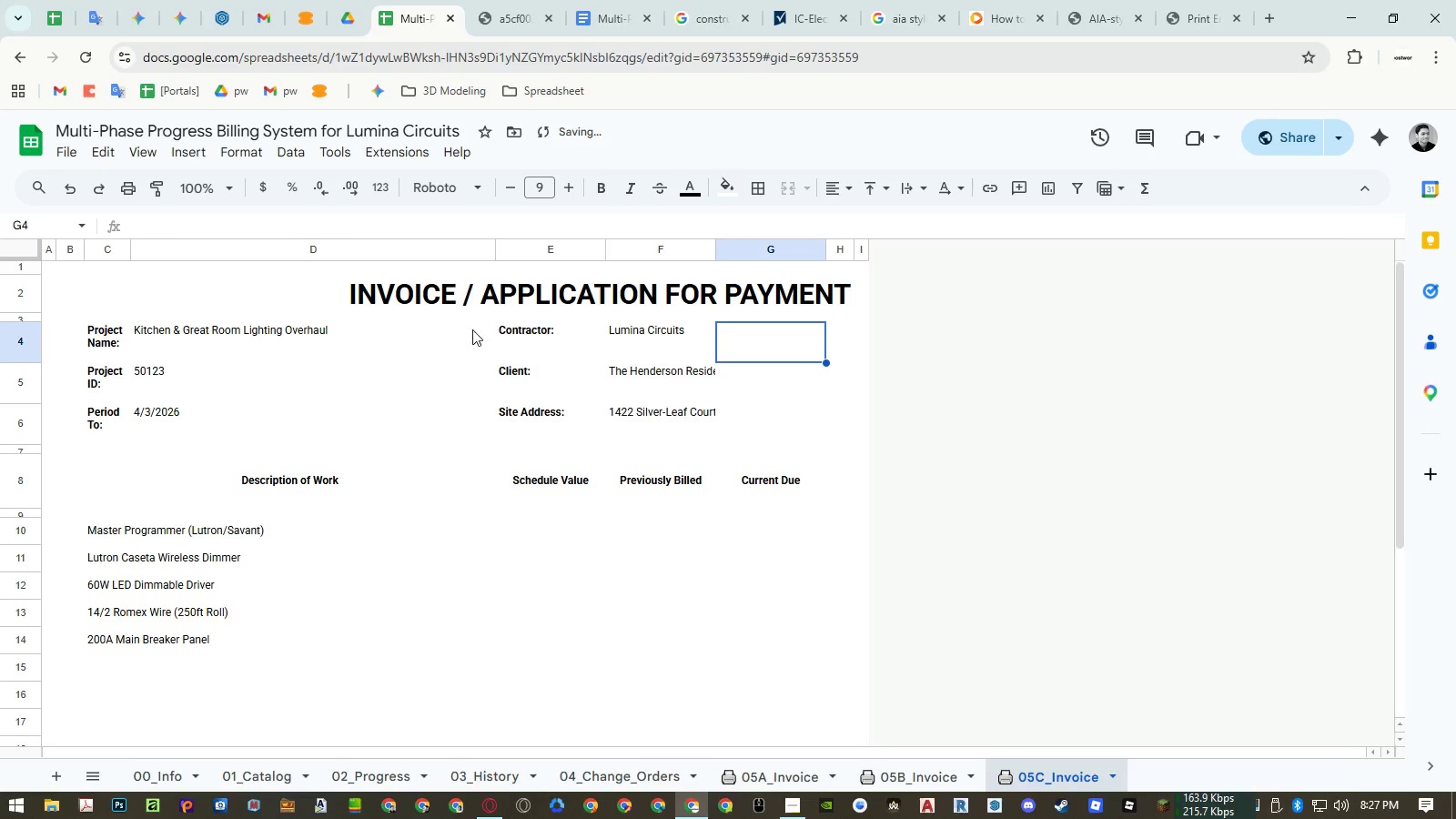 
left_click([439, 329])
 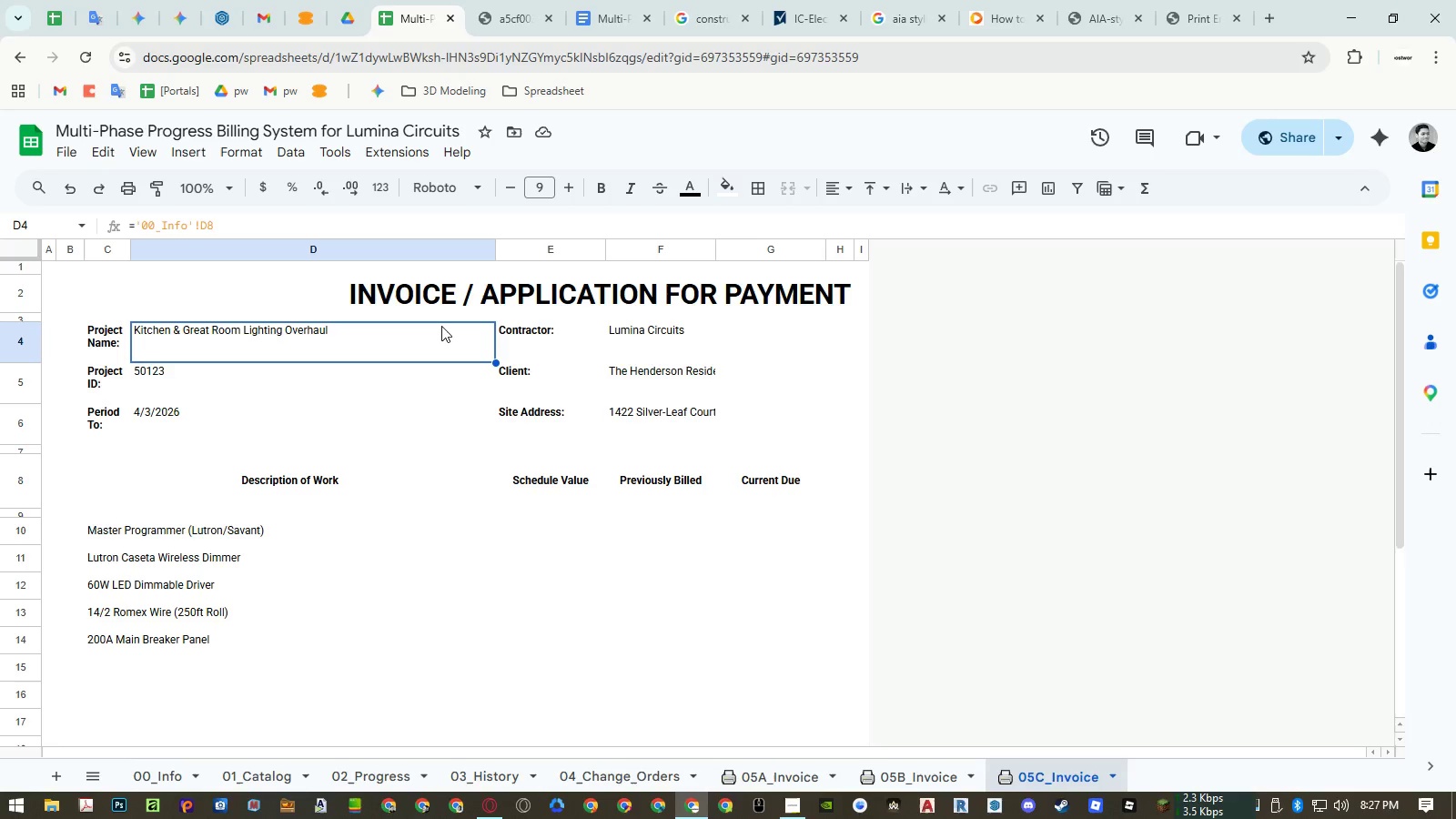 
wait(9.86)
 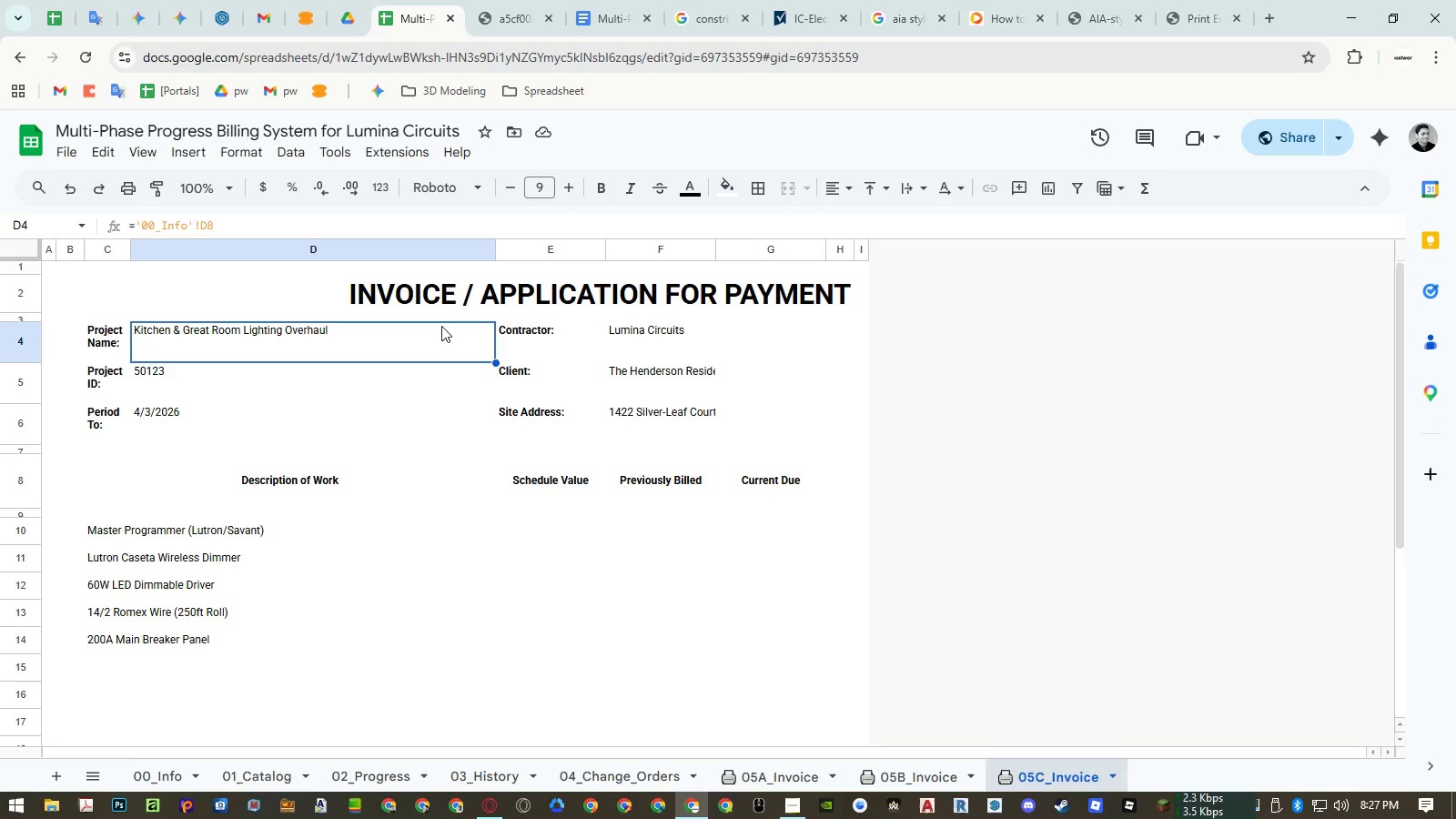 
left_click([515, 10])
 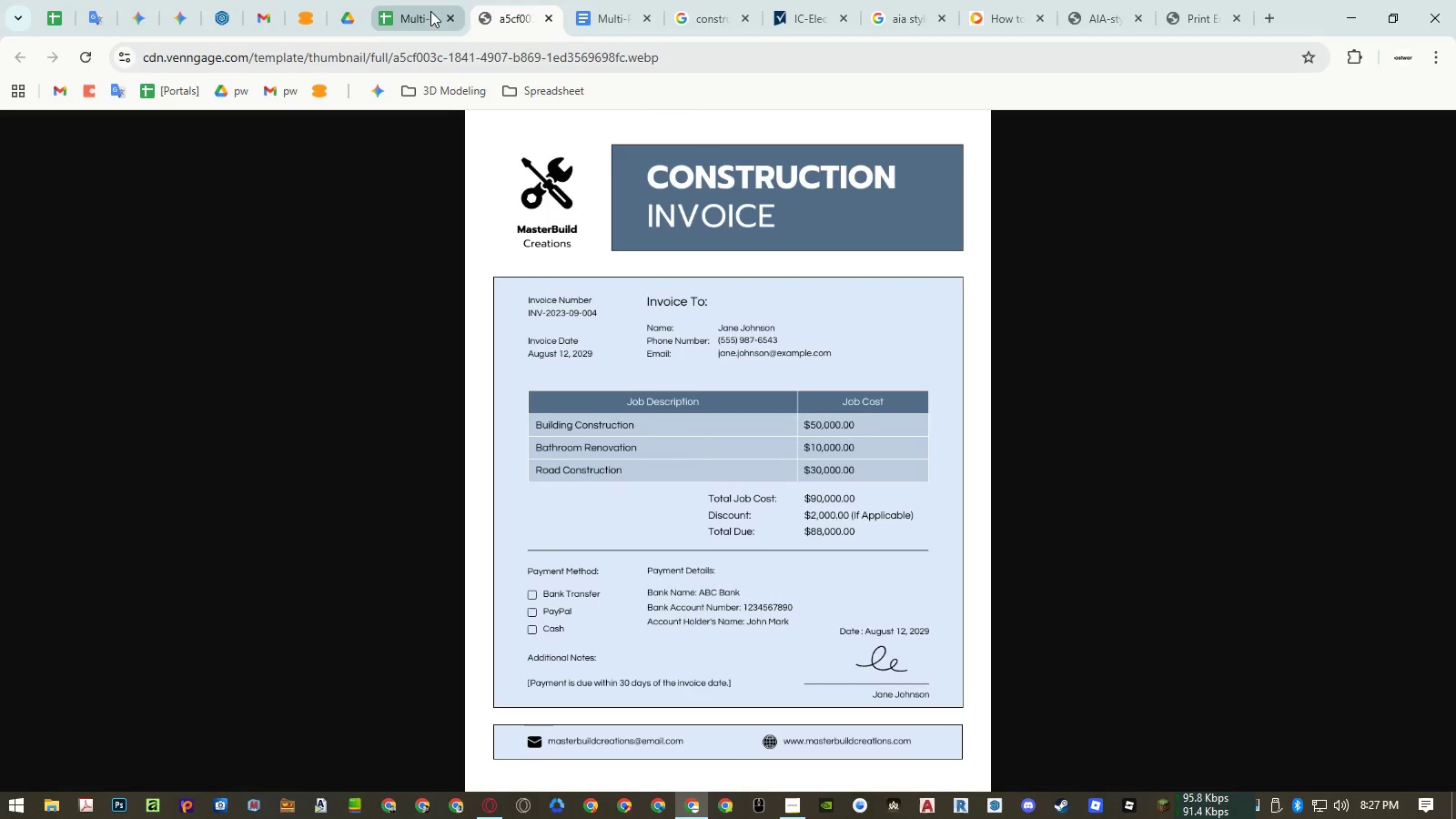 
left_click([399, 10])
 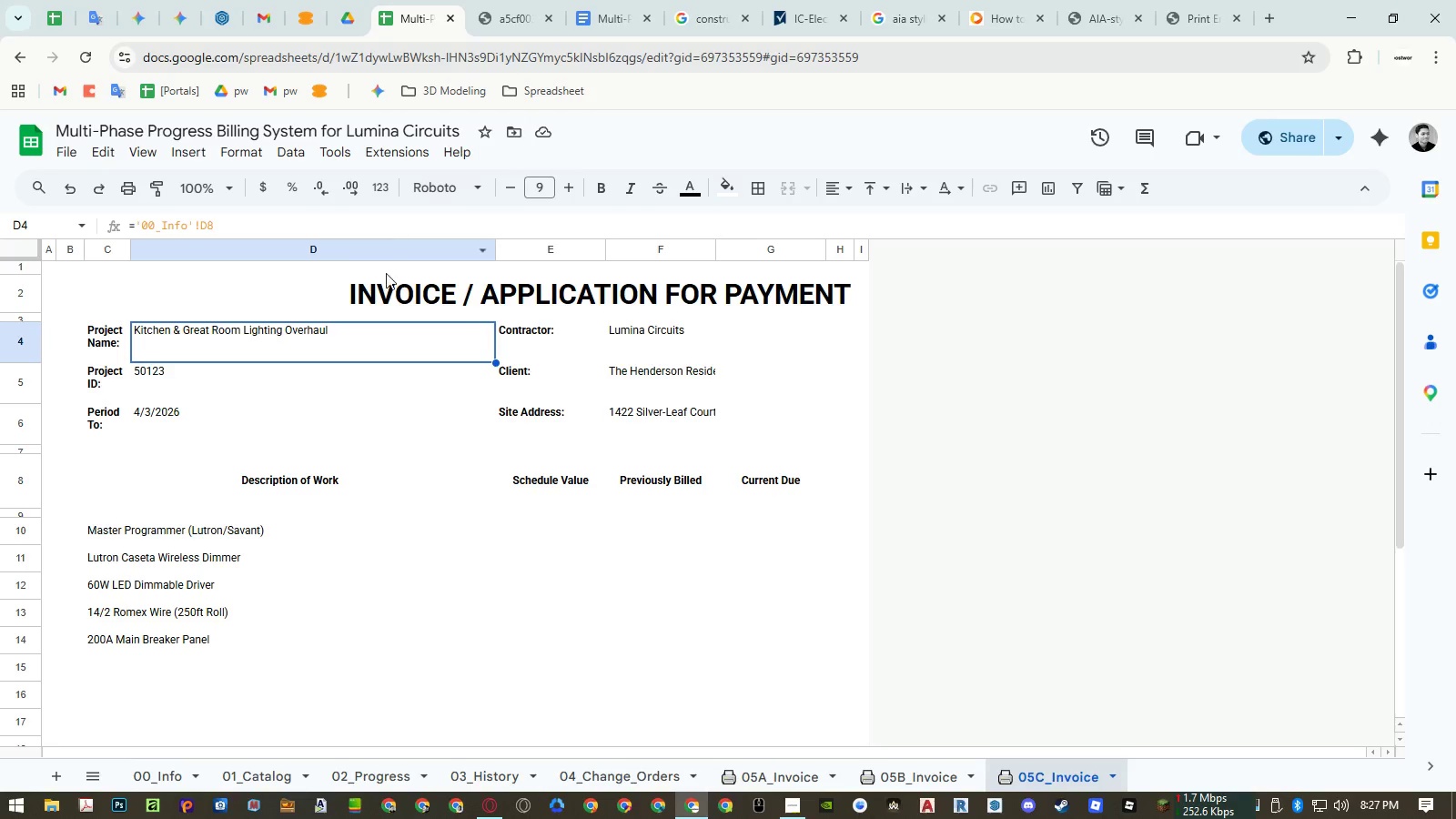 
left_click([380, 295])
 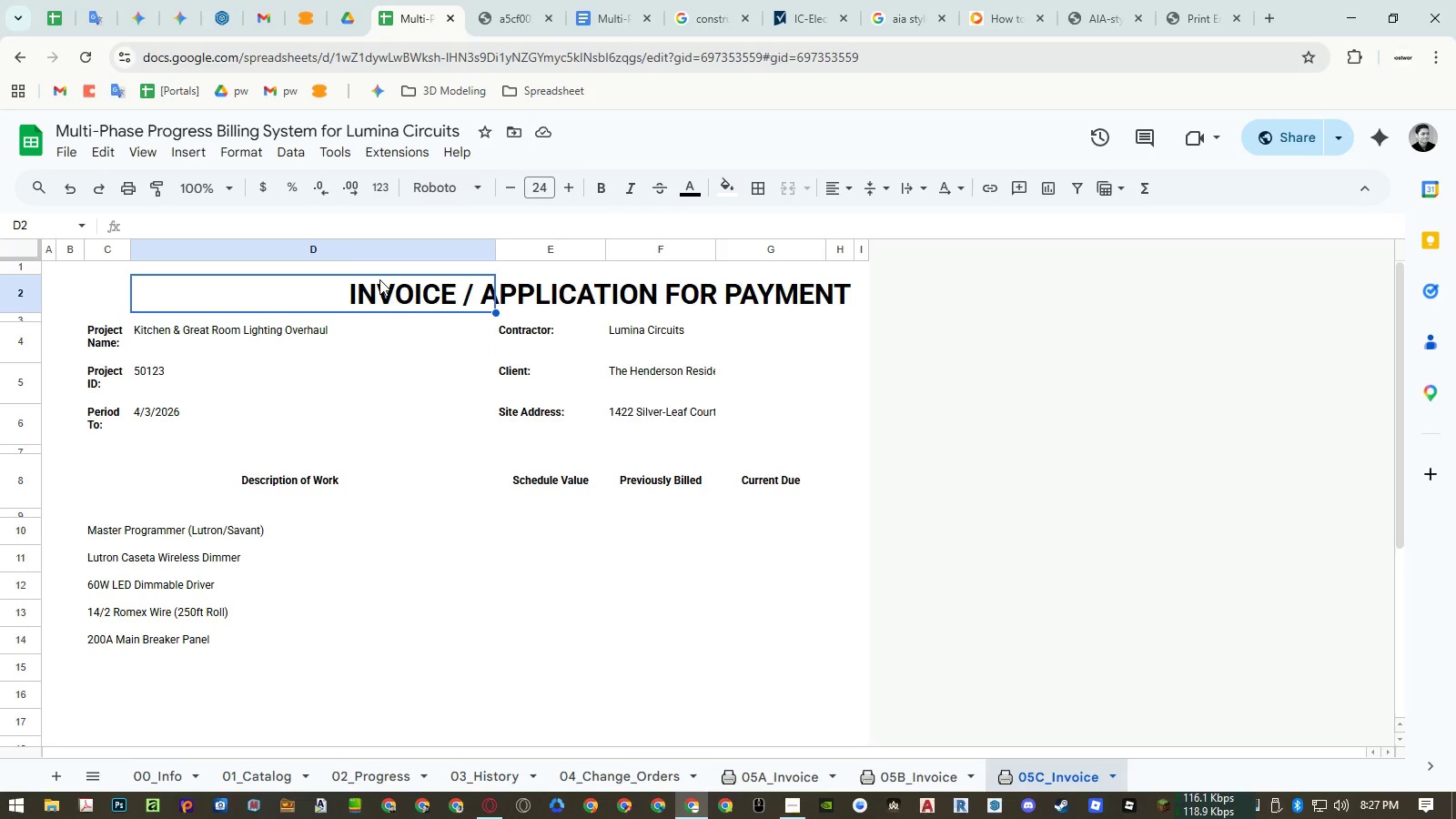 
wait(7.17)
 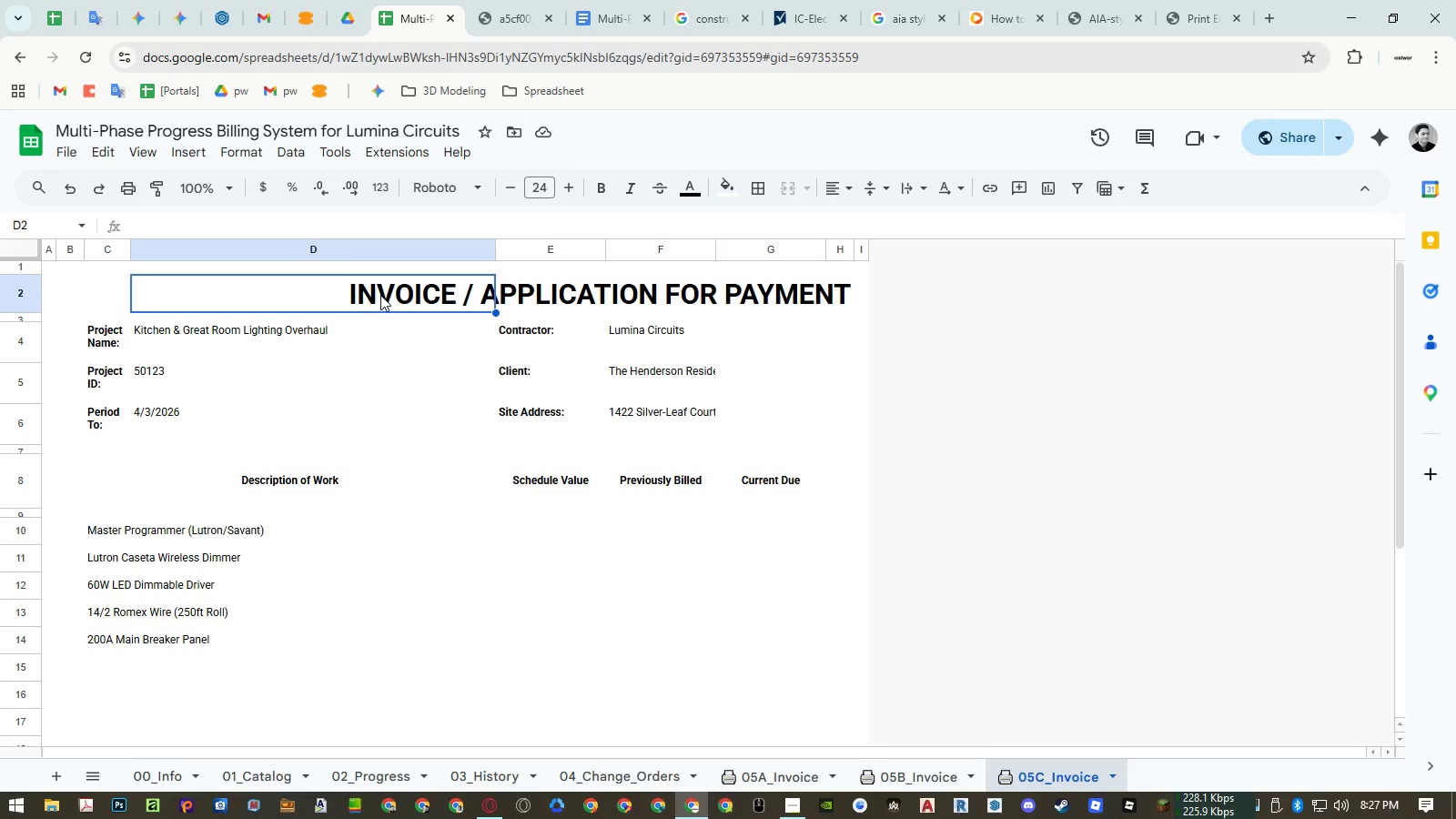 
left_click([547, 510])
 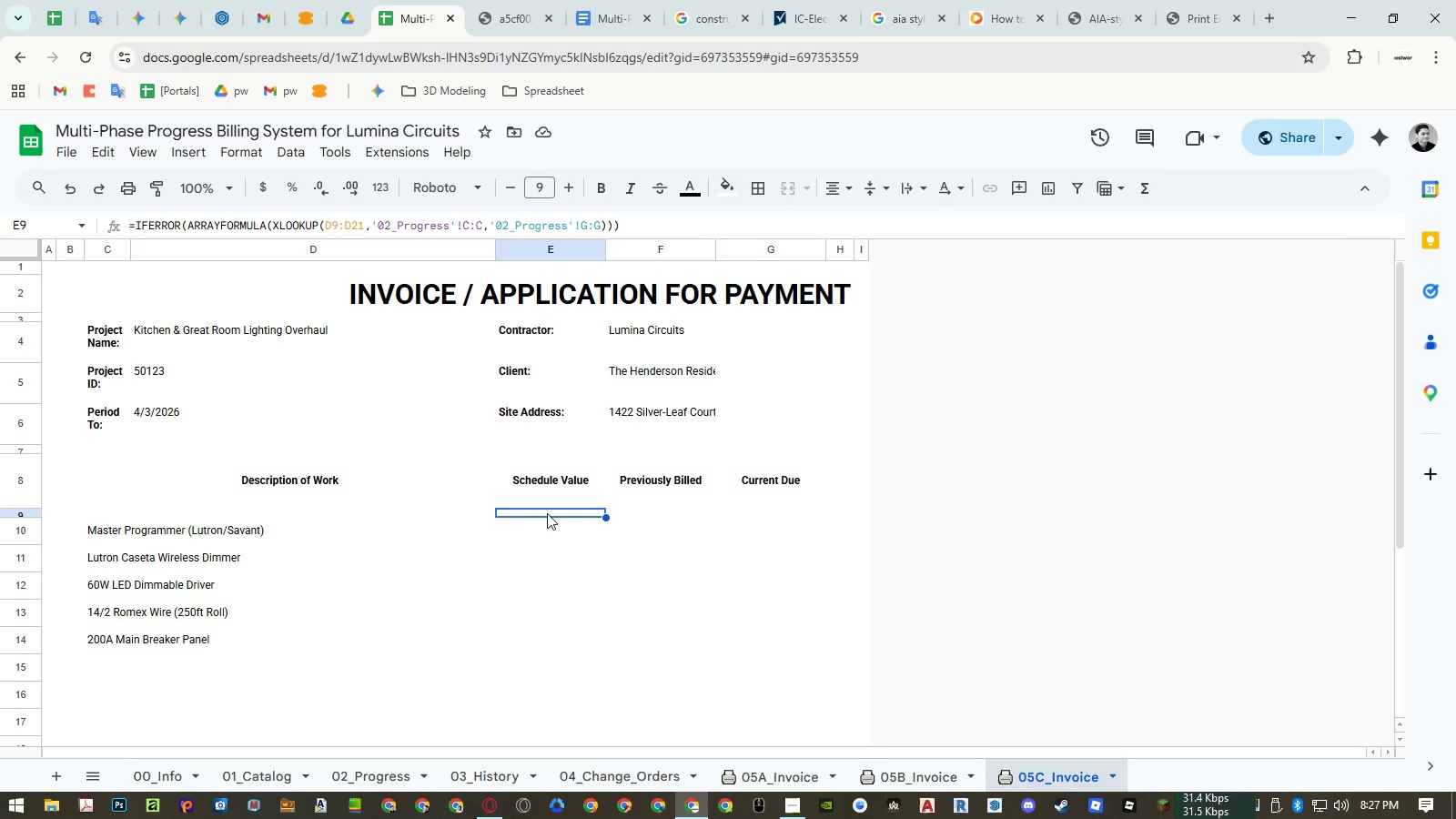 
double_click([547, 513])
 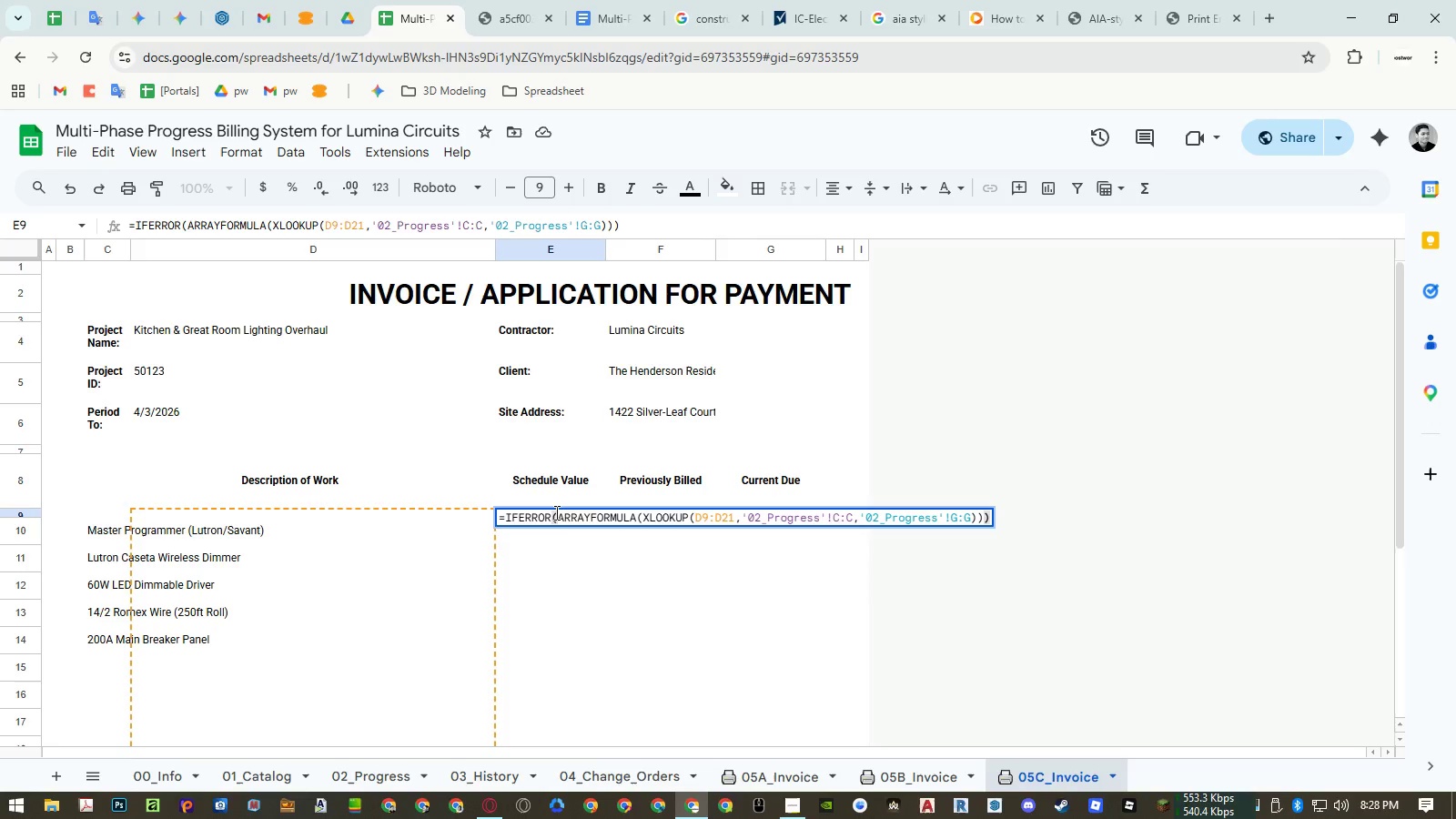 
wait(5.12)
 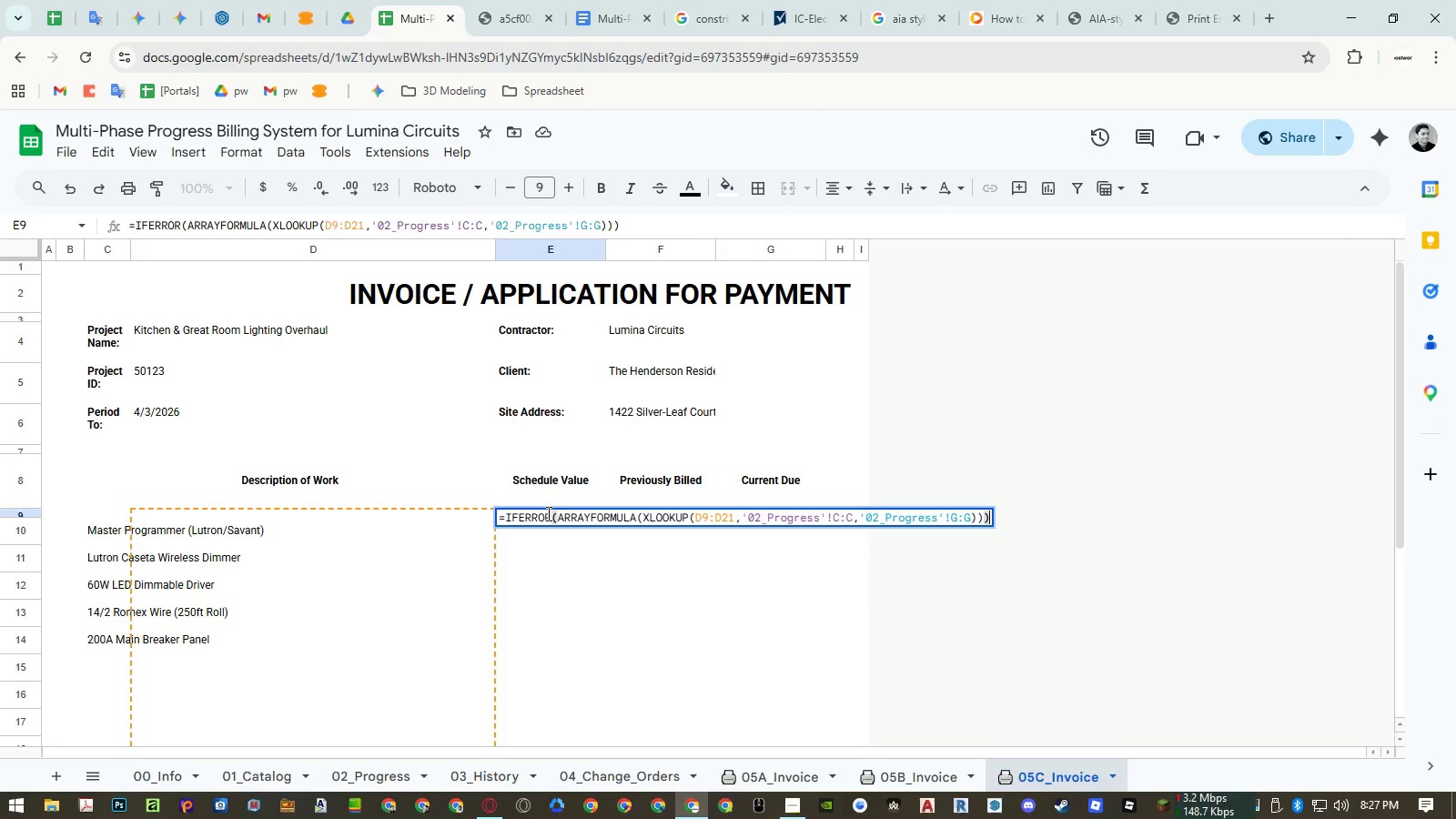 
key(Escape)
 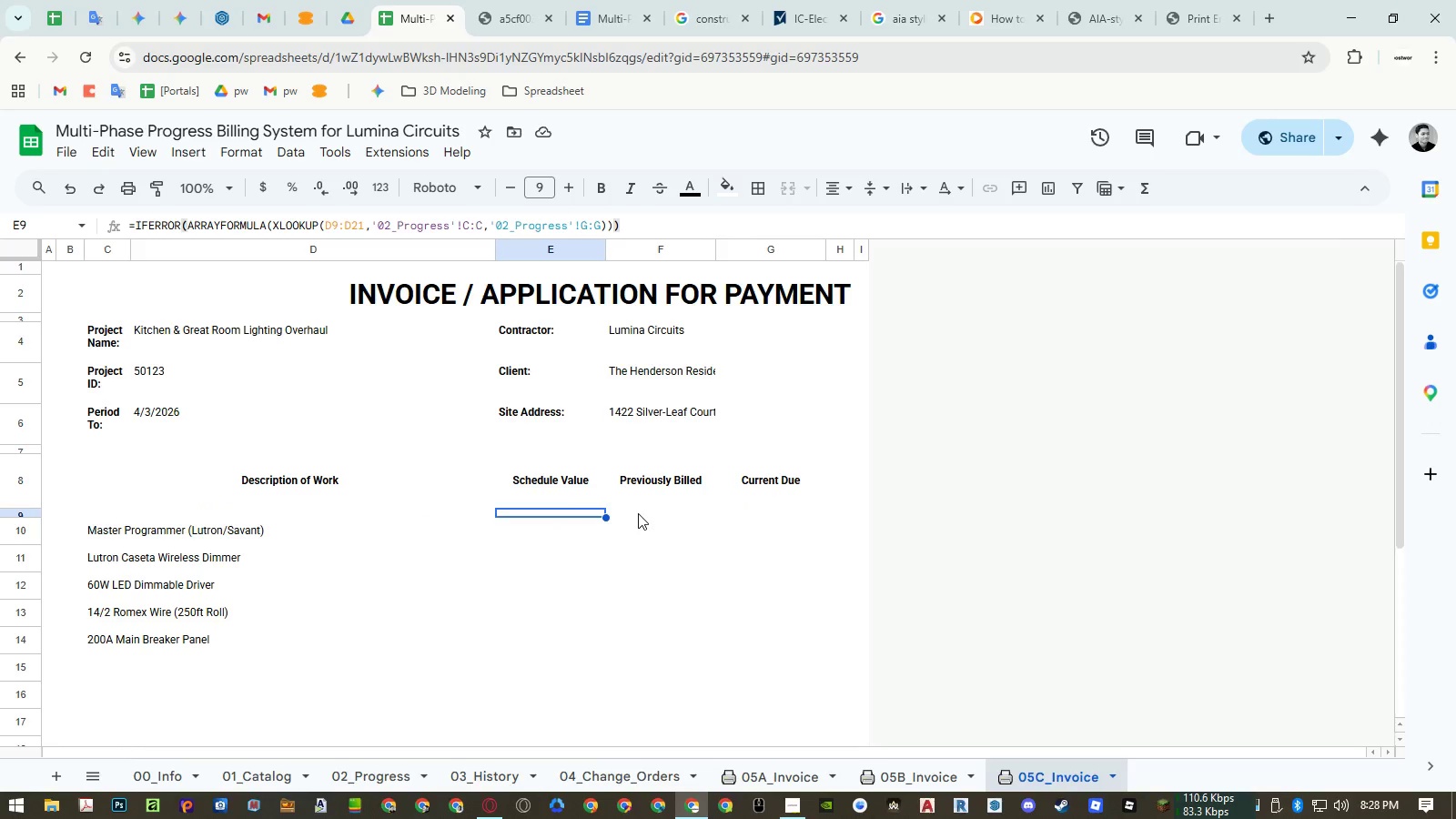 
left_click([638, 513])
 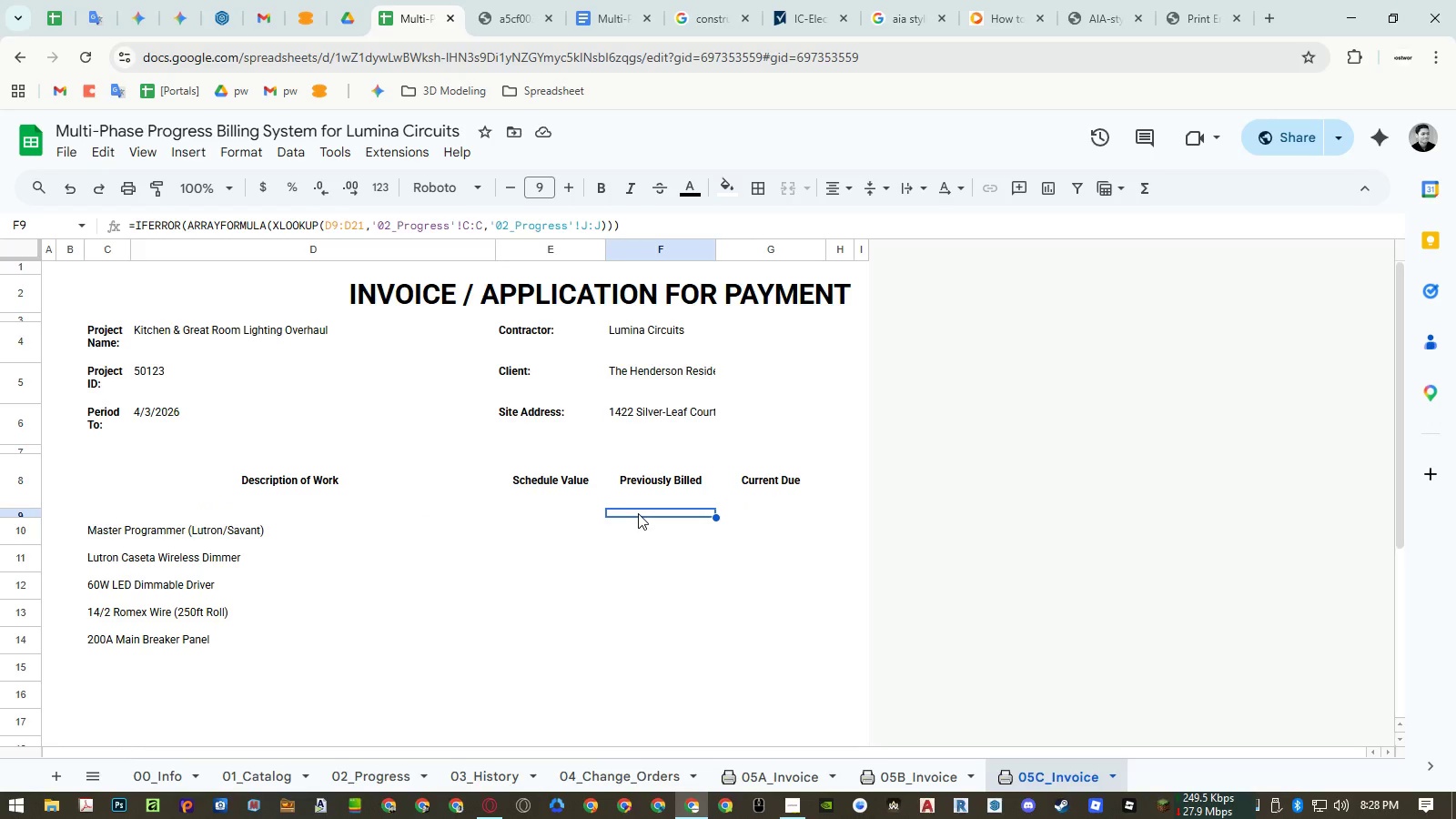 
key(ArrowRight)
 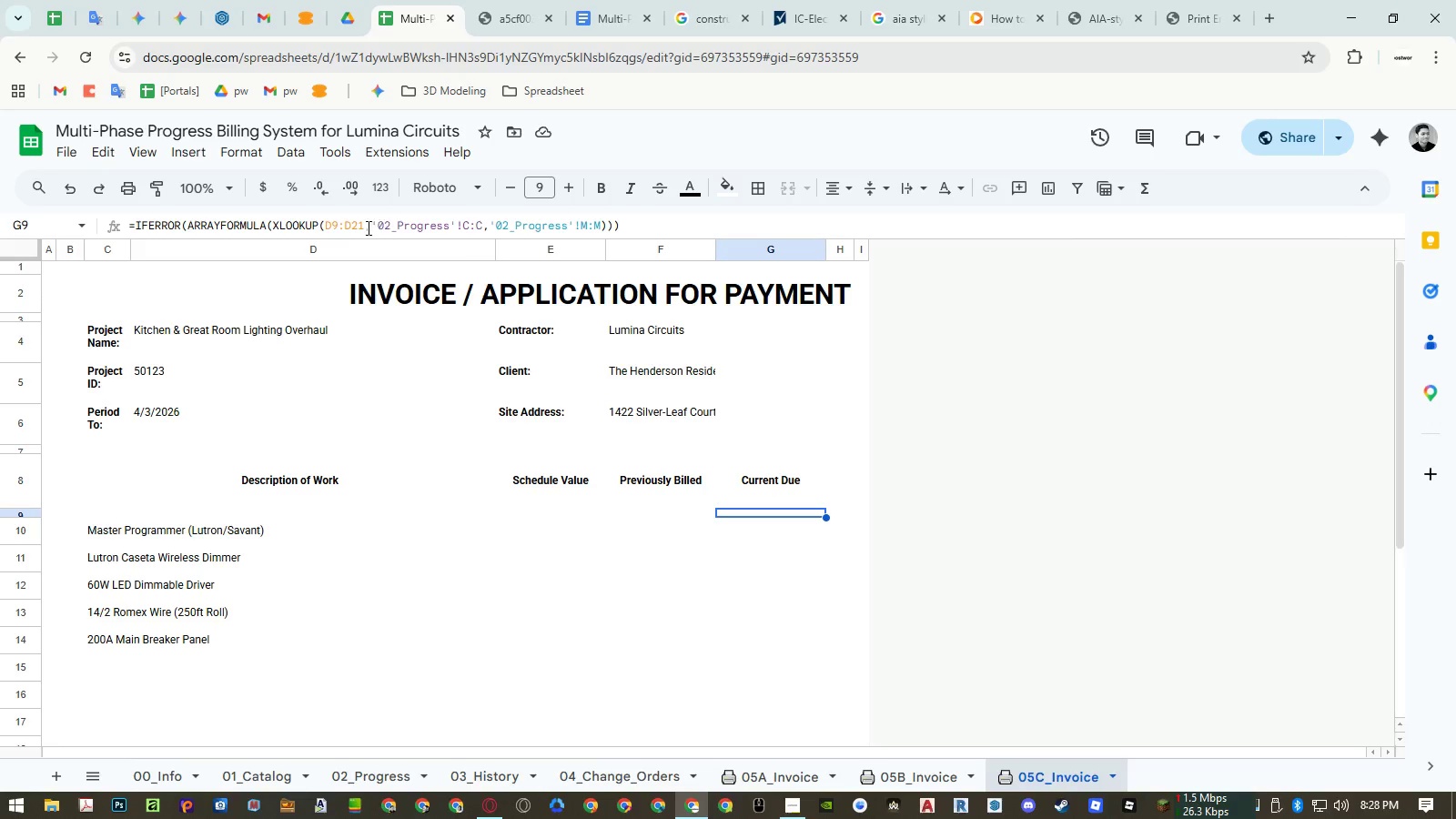 
left_click_drag(start_coordinate=[362, 229], to_coordinate=[326, 228])
 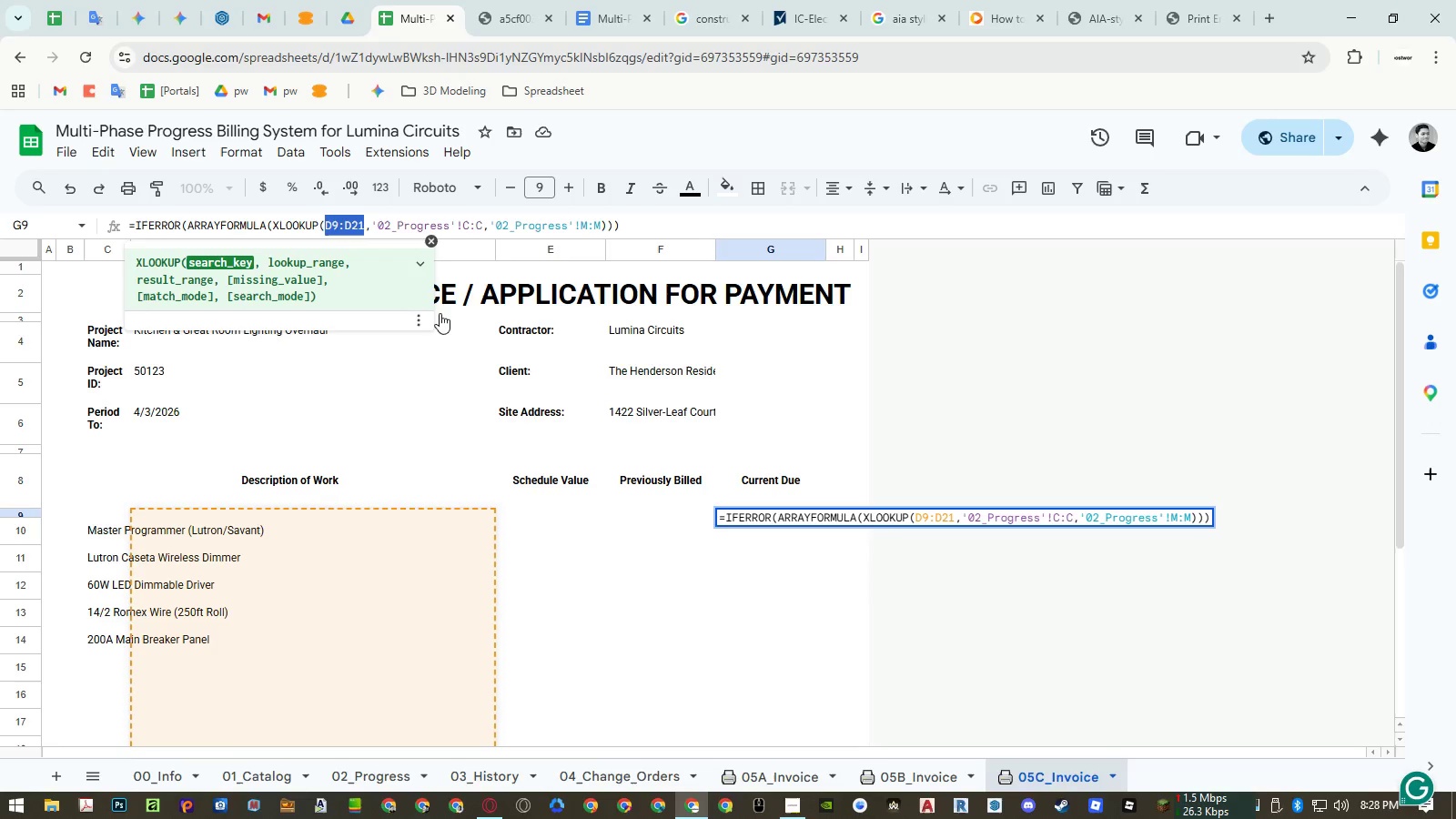 
key(Control+ControlLeft)
 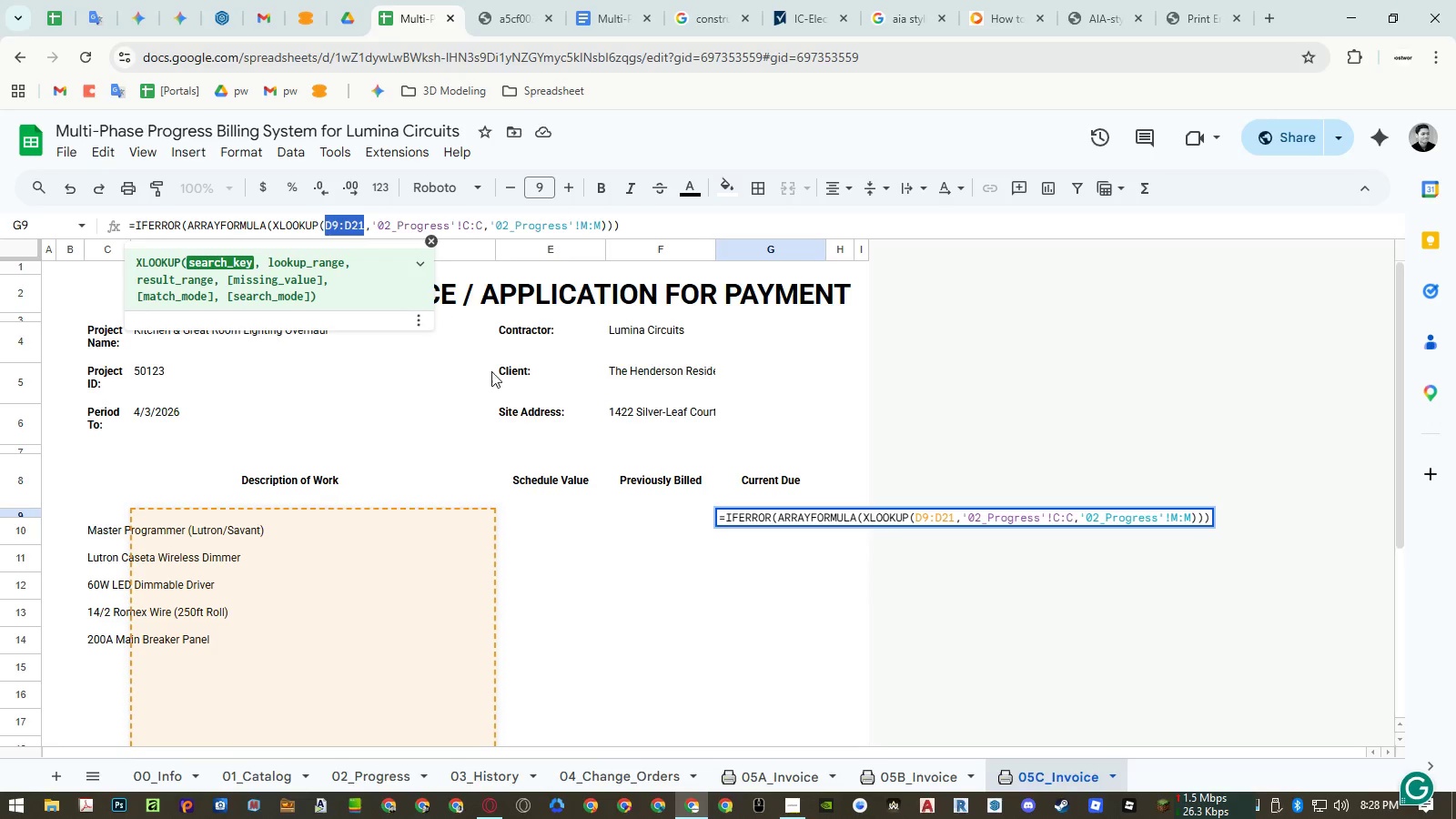 
key(Control+C)
 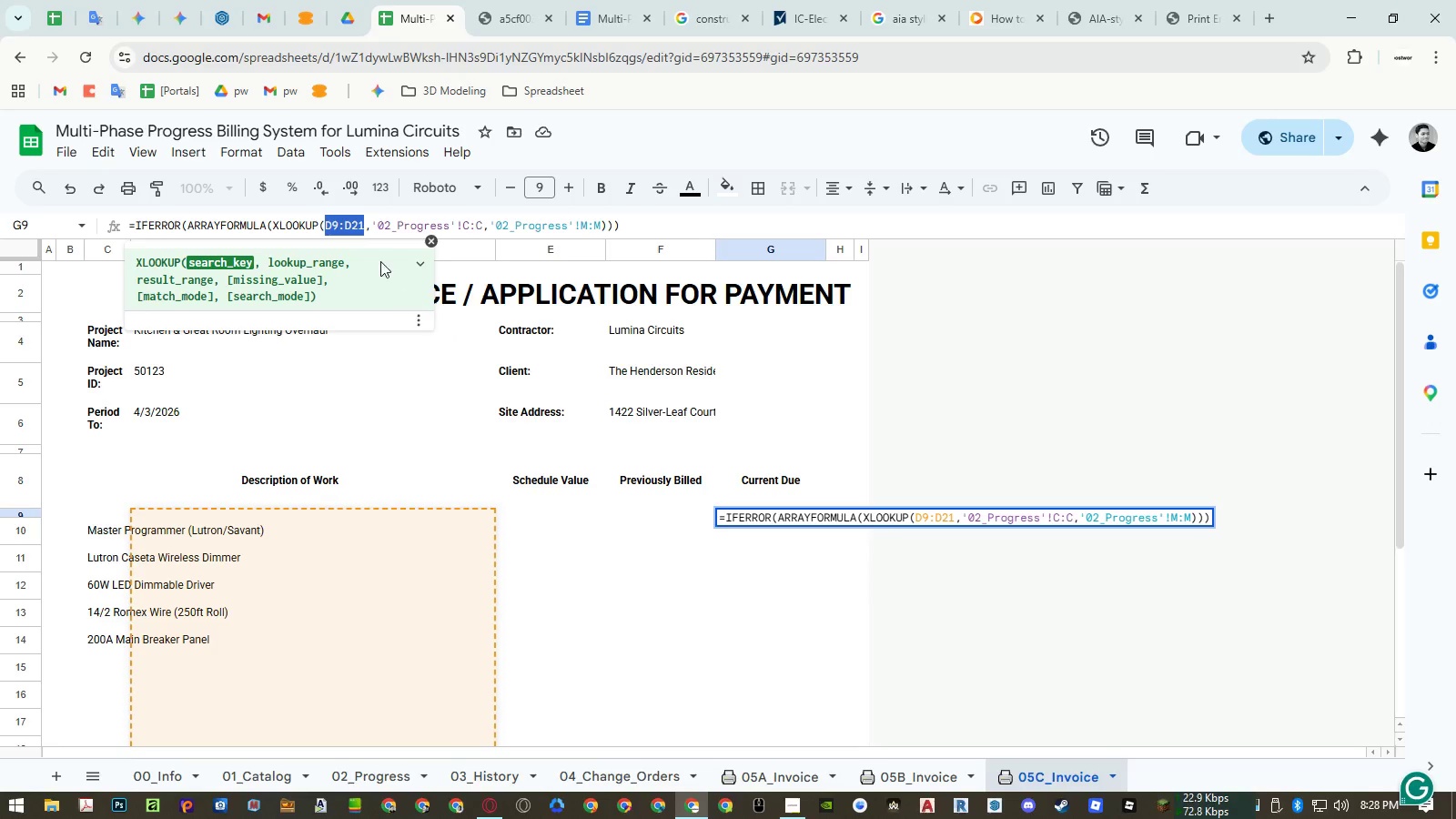 
left_click([338, 218])
 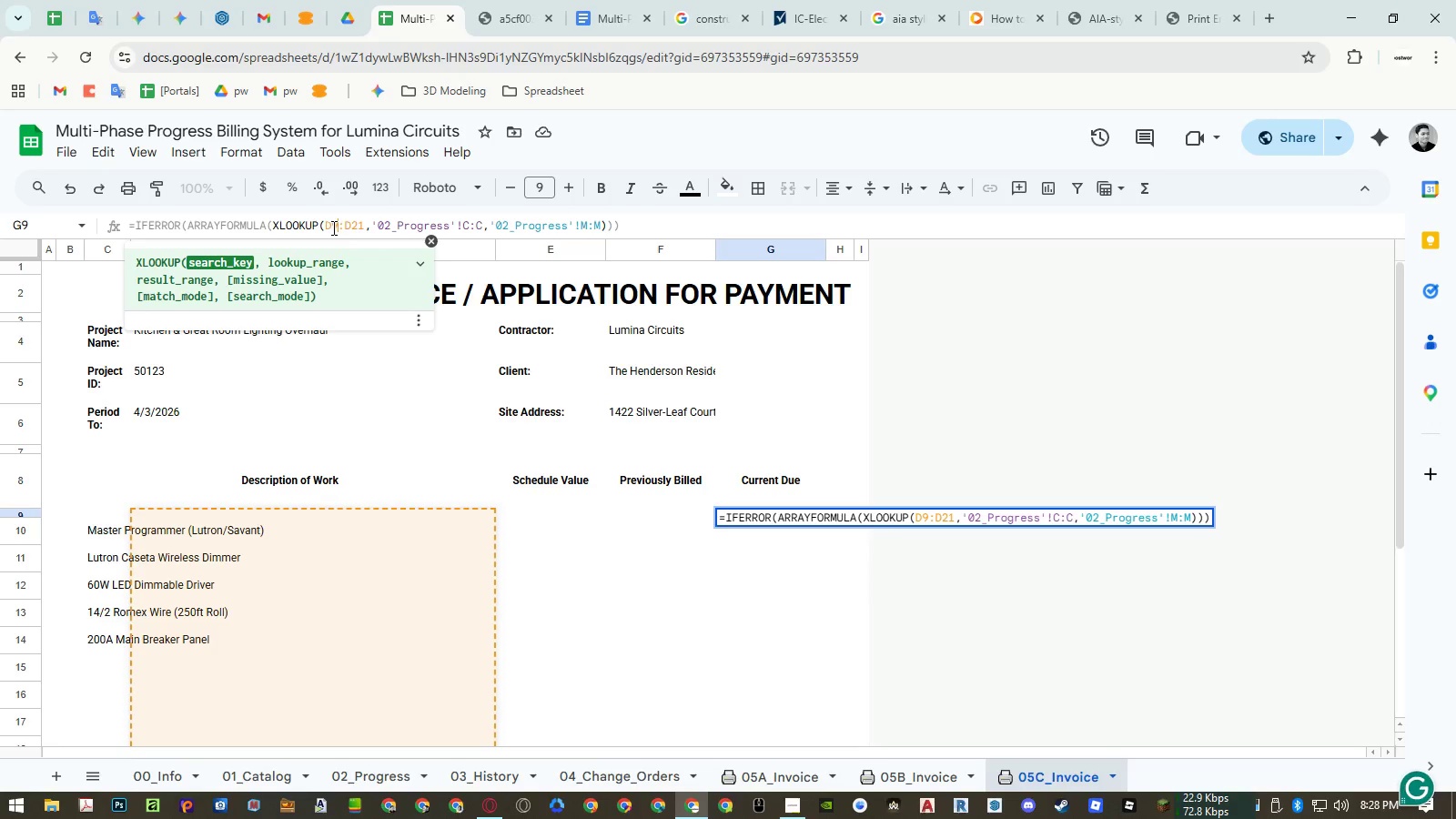 
left_click_drag(start_coordinate=[332, 228], to_coordinate=[327, 228])
 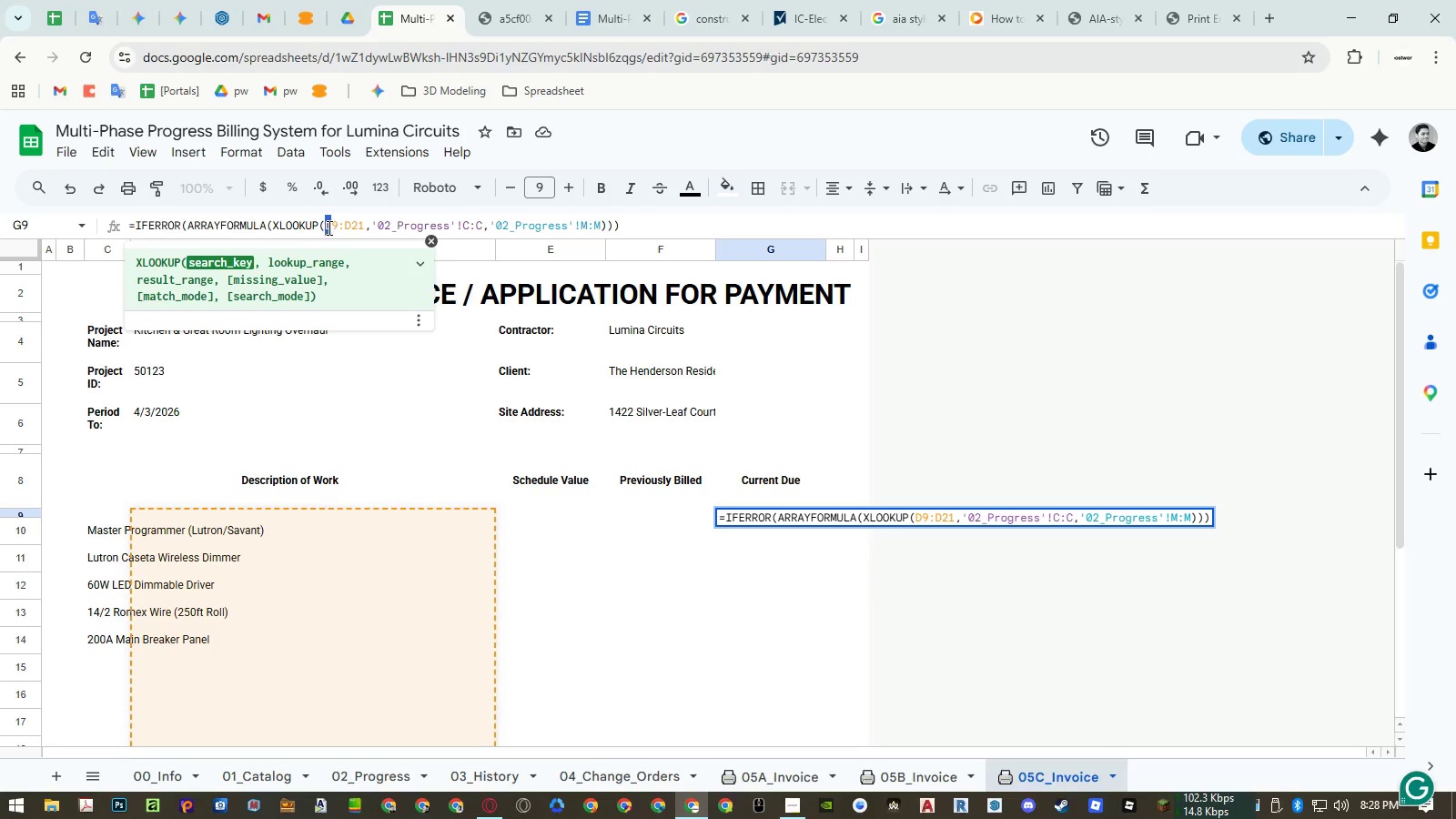 
key(Shift+C)
 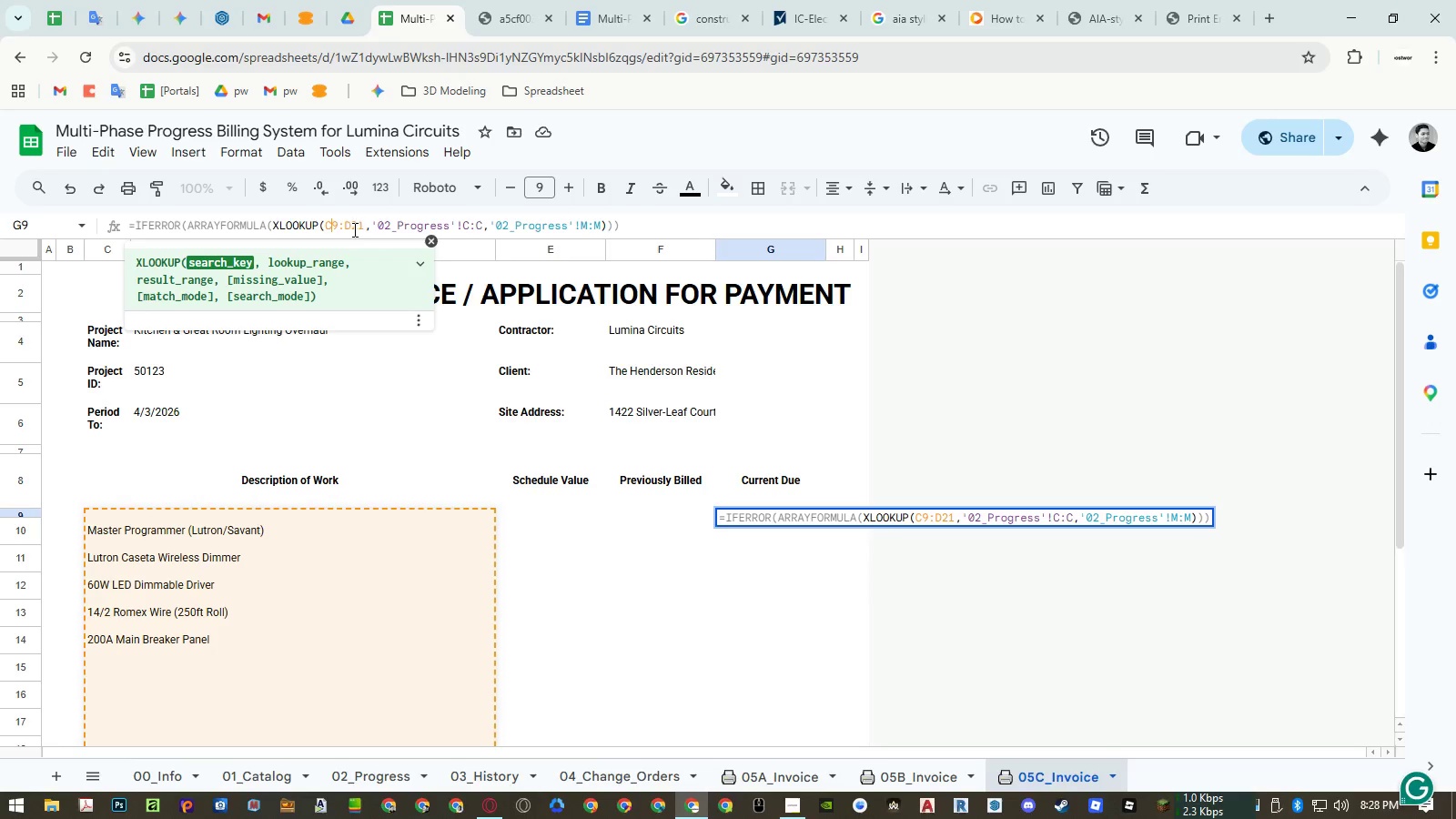 
left_click_drag(start_coordinate=[352, 228], to_coordinate=[346, 230])
 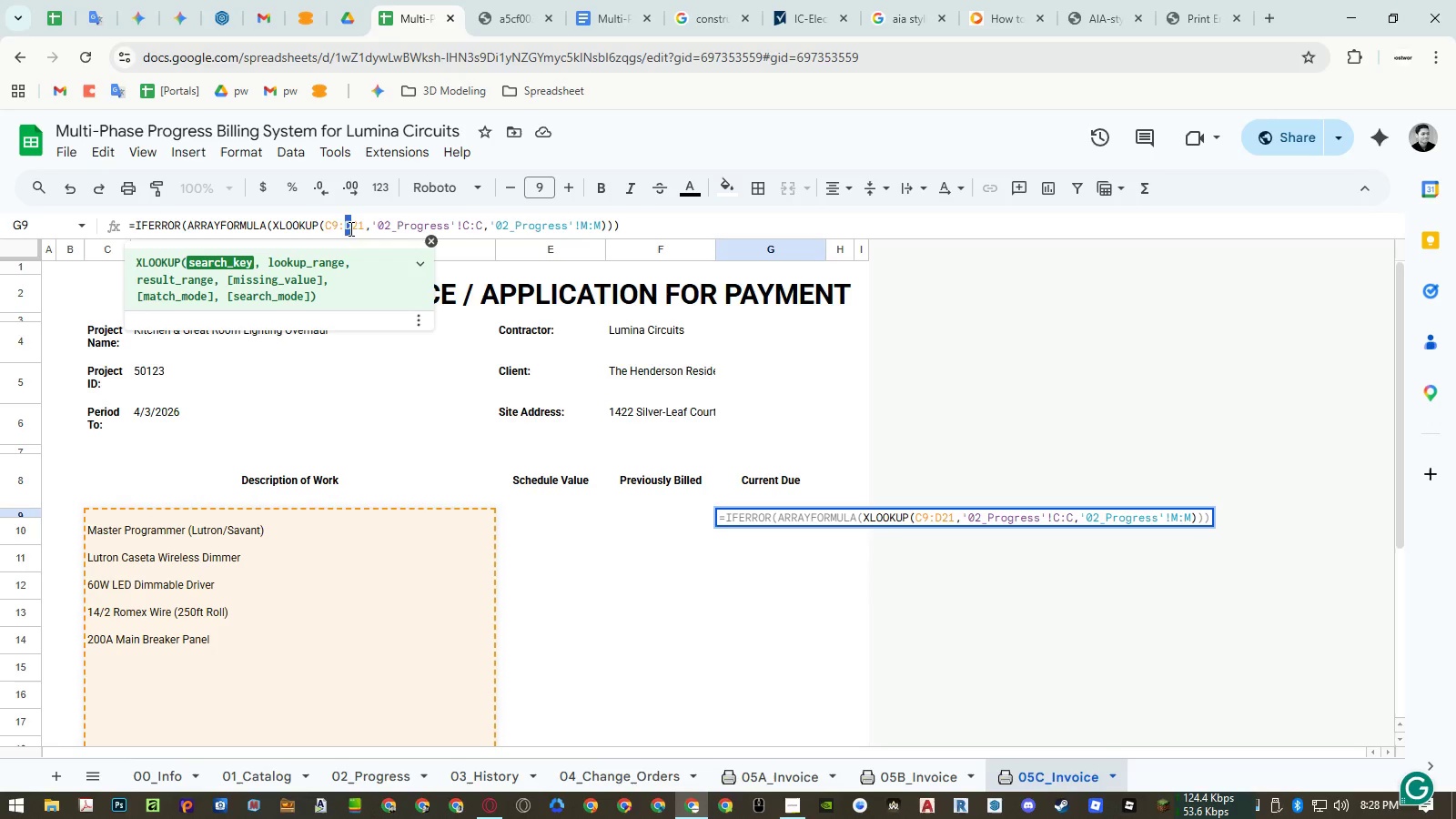 
key(Shift+ShiftLeft)
 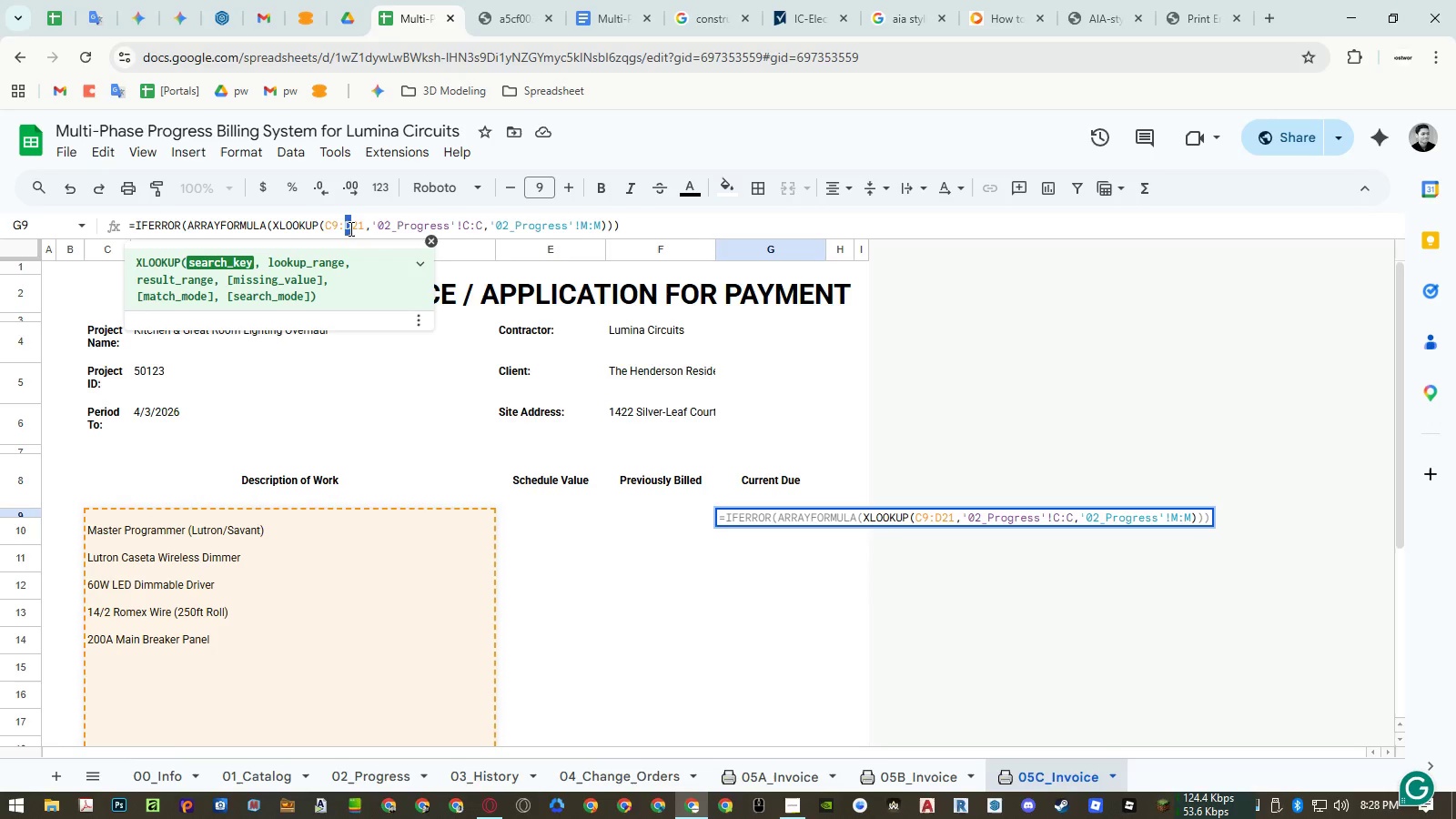 
key(Shift+ShiftLeft)
 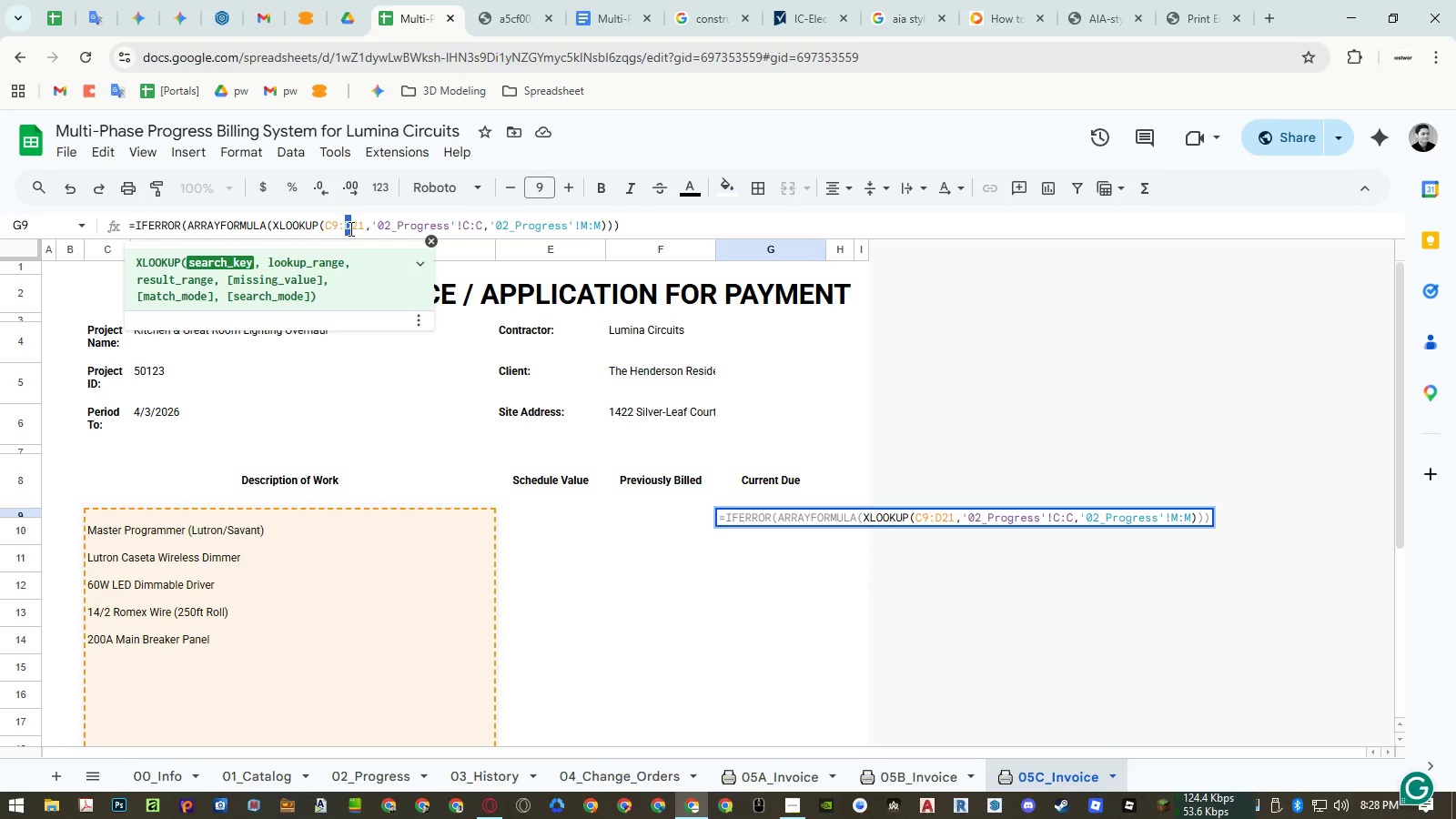 
key(Shift+C)
 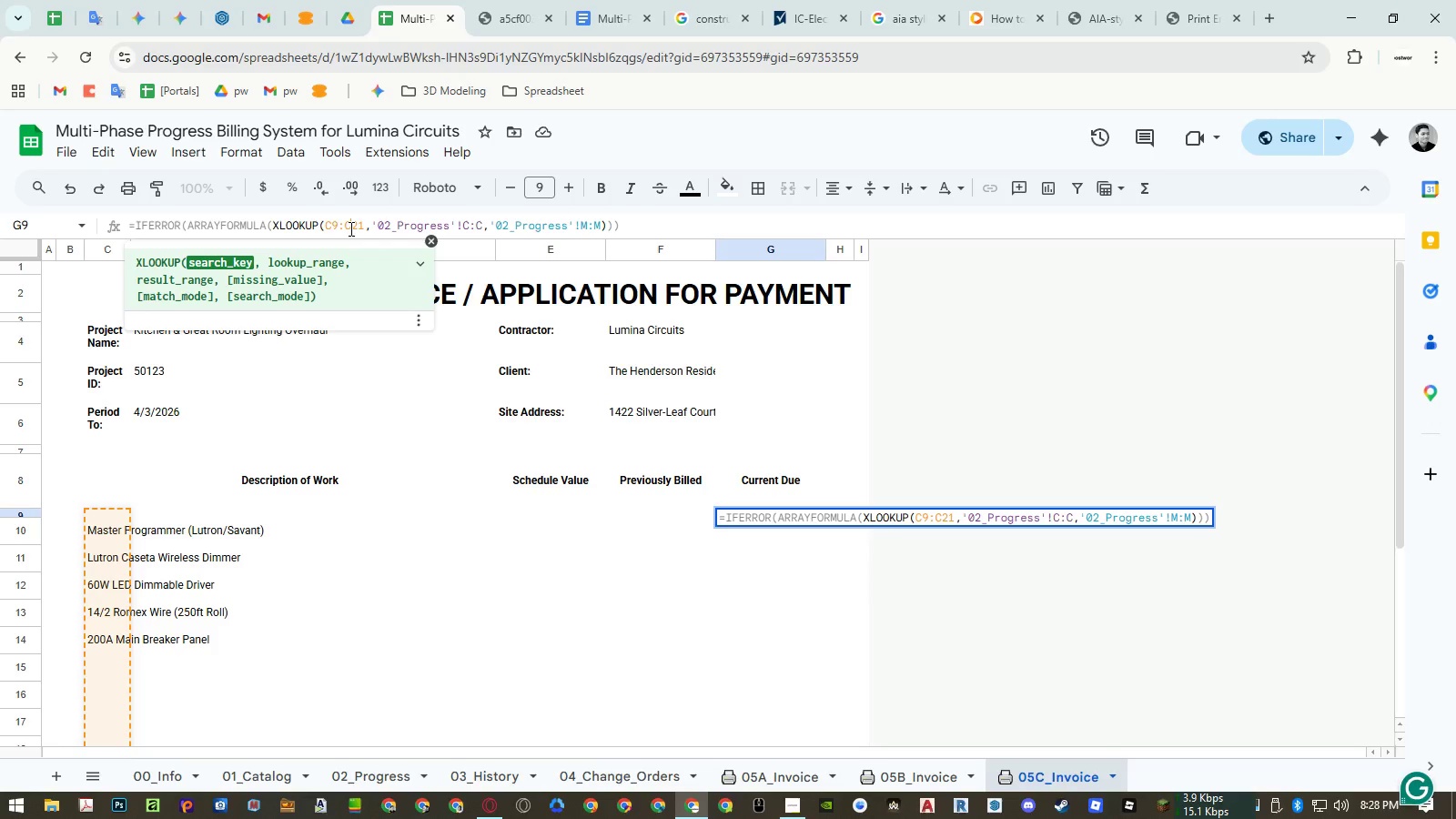 
left_click([349, 228])
 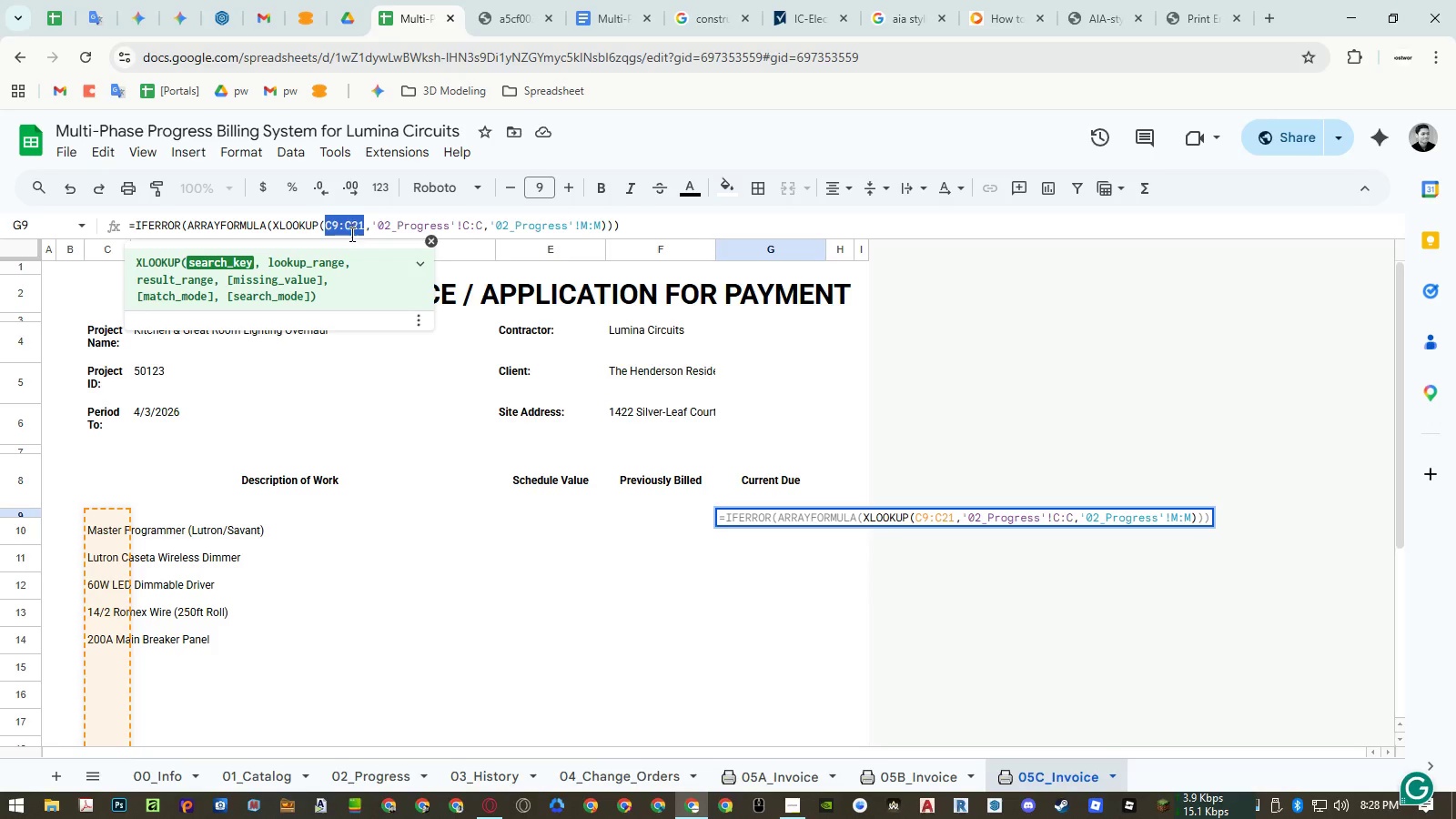 
key(Control+ControlLeft)
 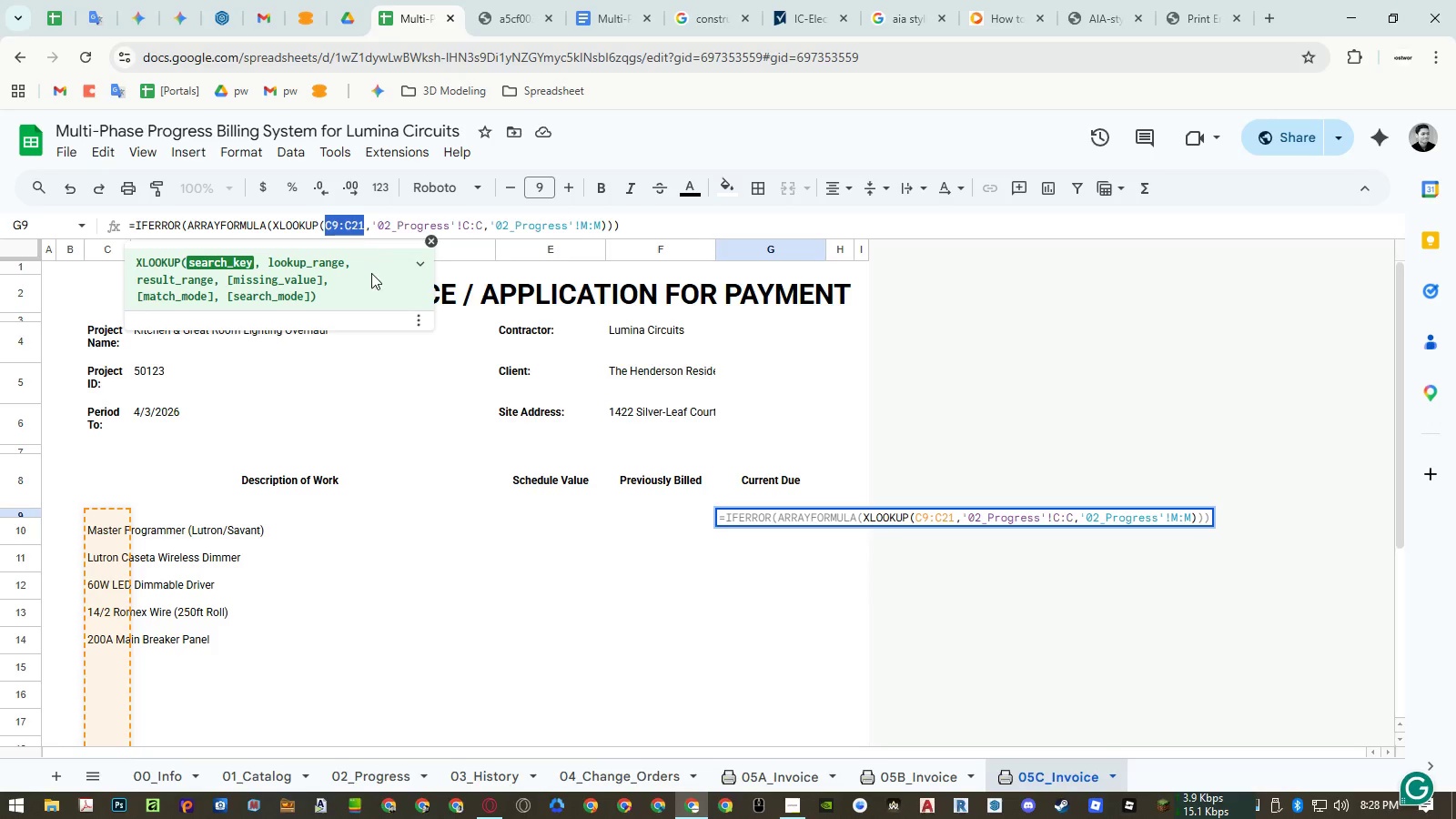 
key(Control+C)
 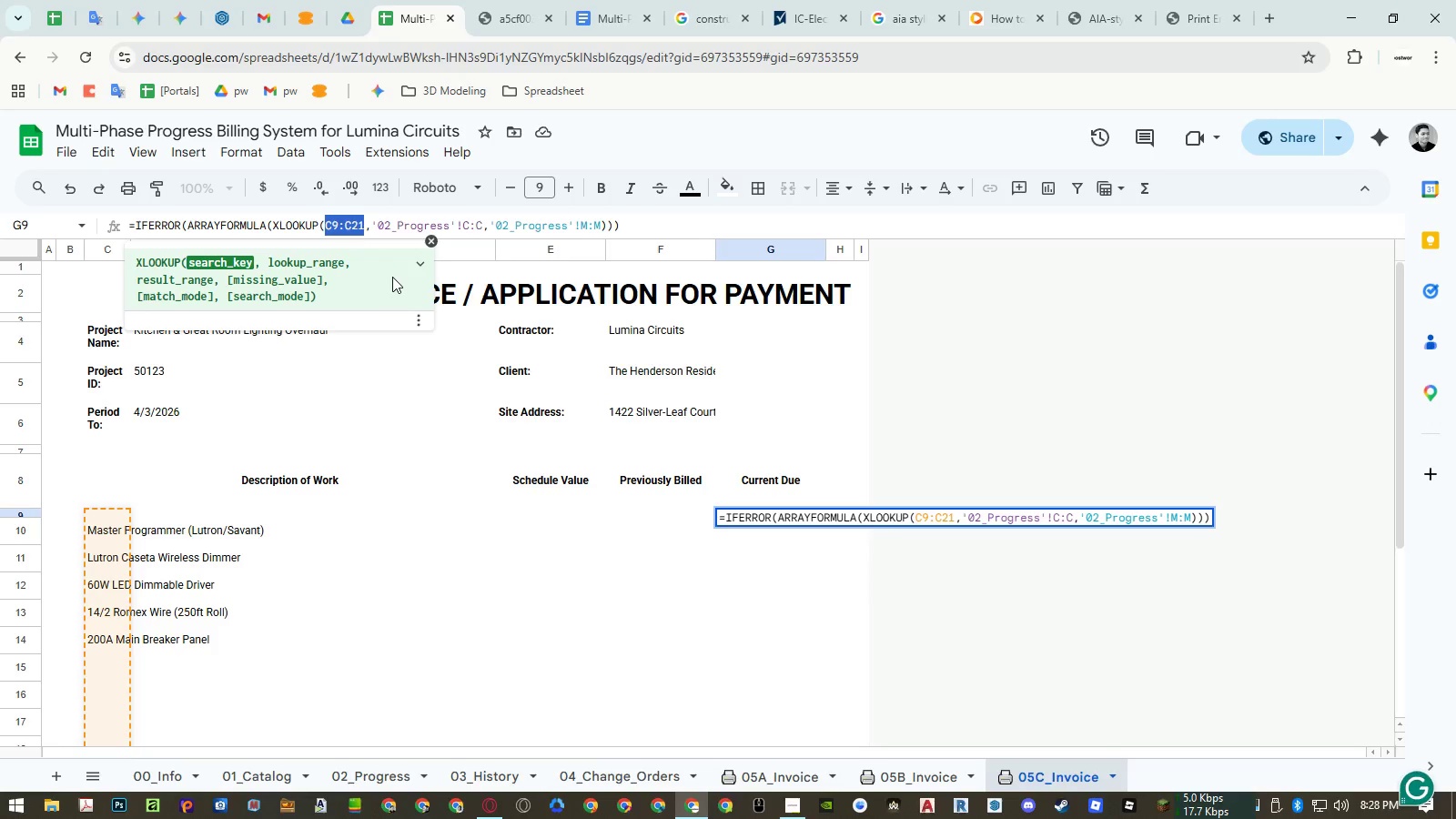 
key(Enter)
 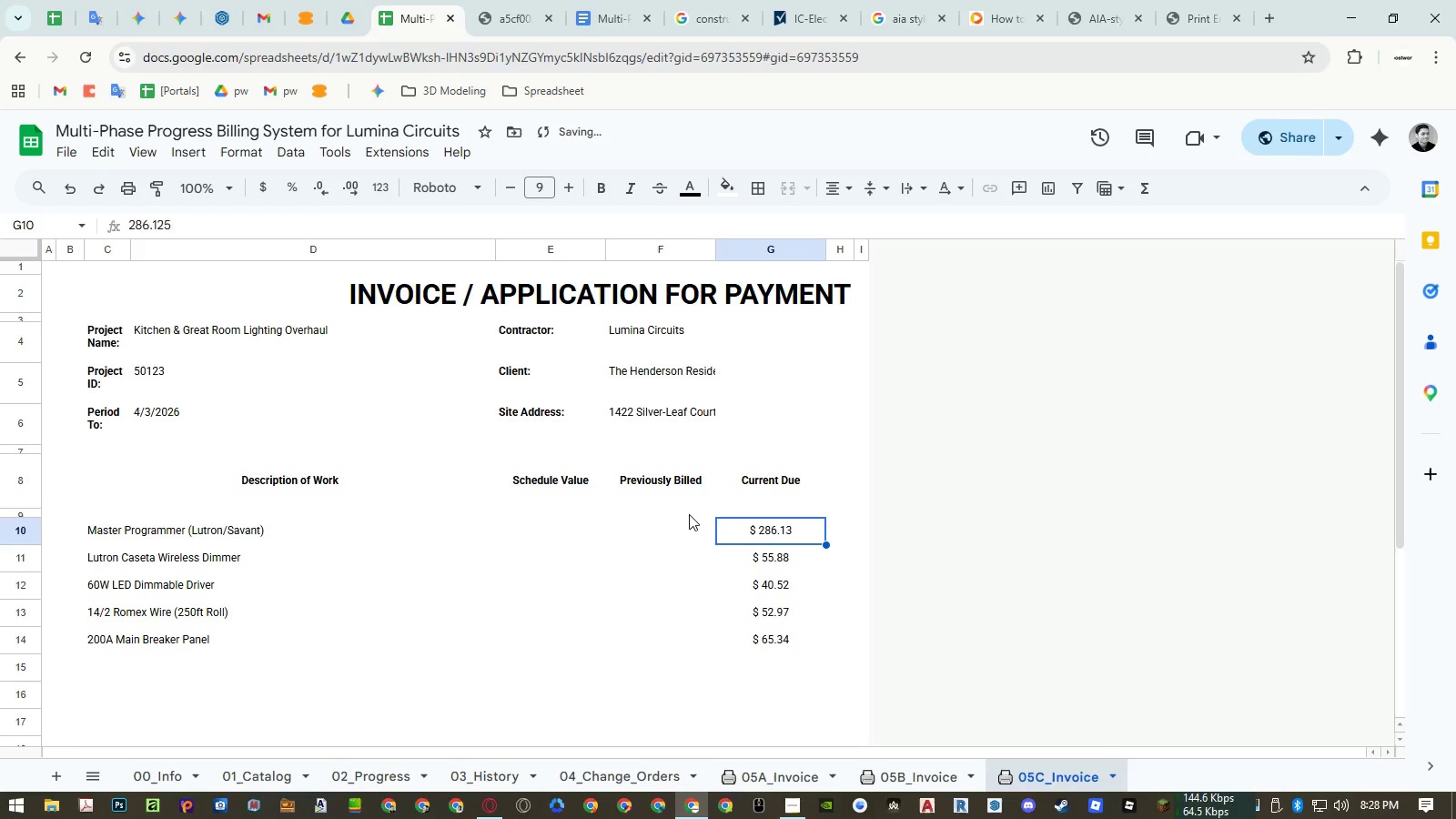 
left_click([682, 507])
 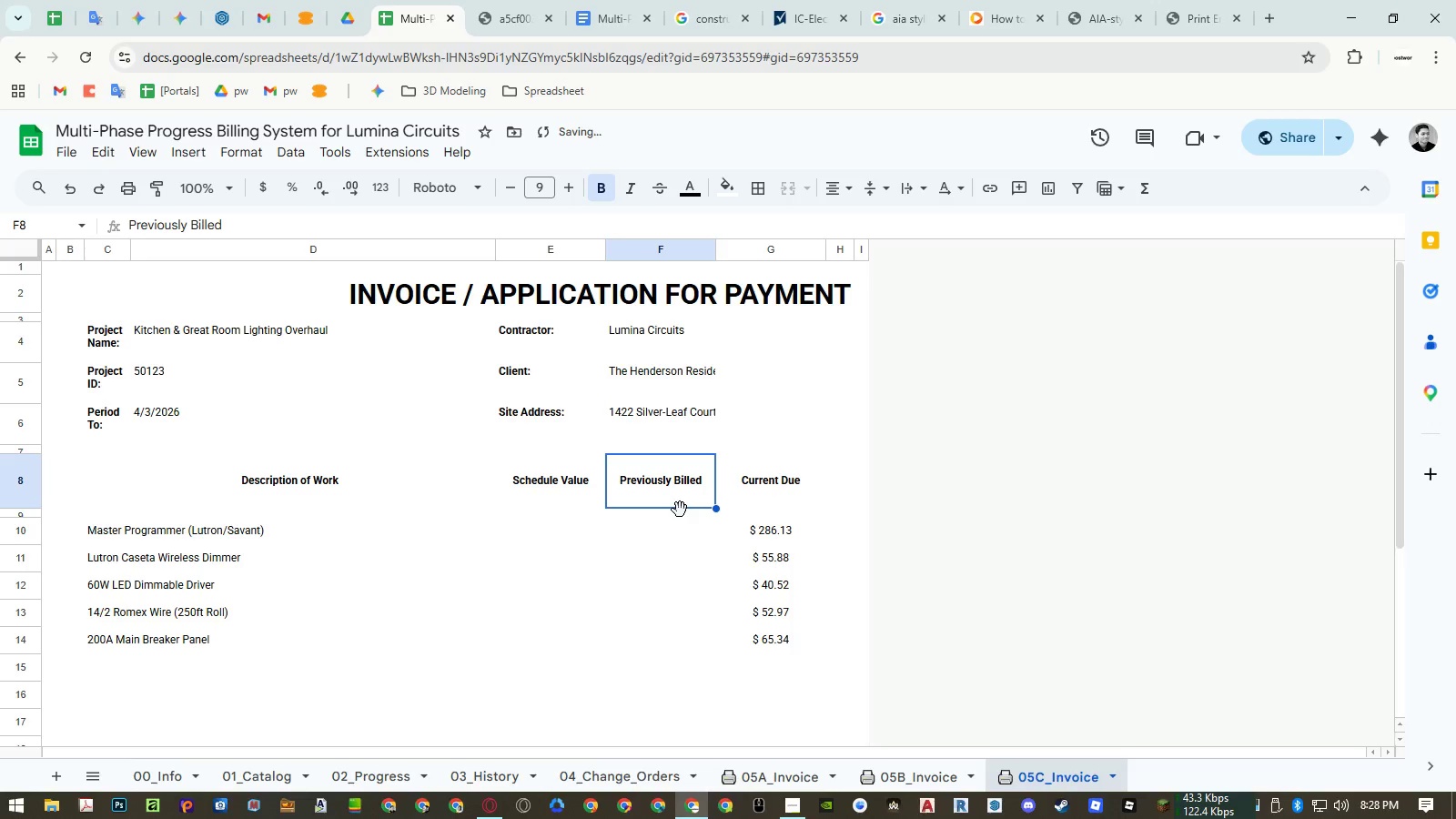 
key(ArrowDown)
 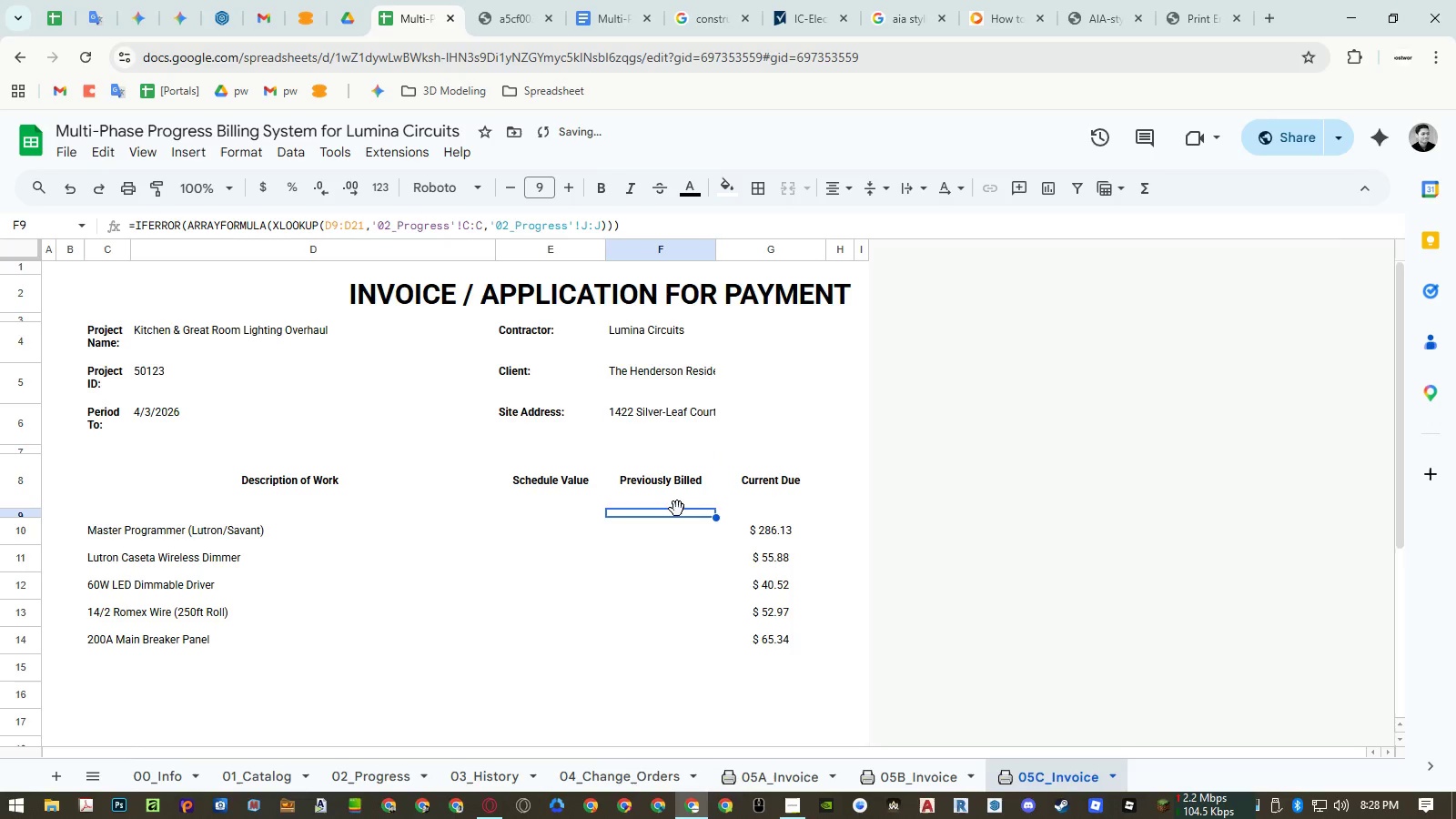 
key(Enter)
 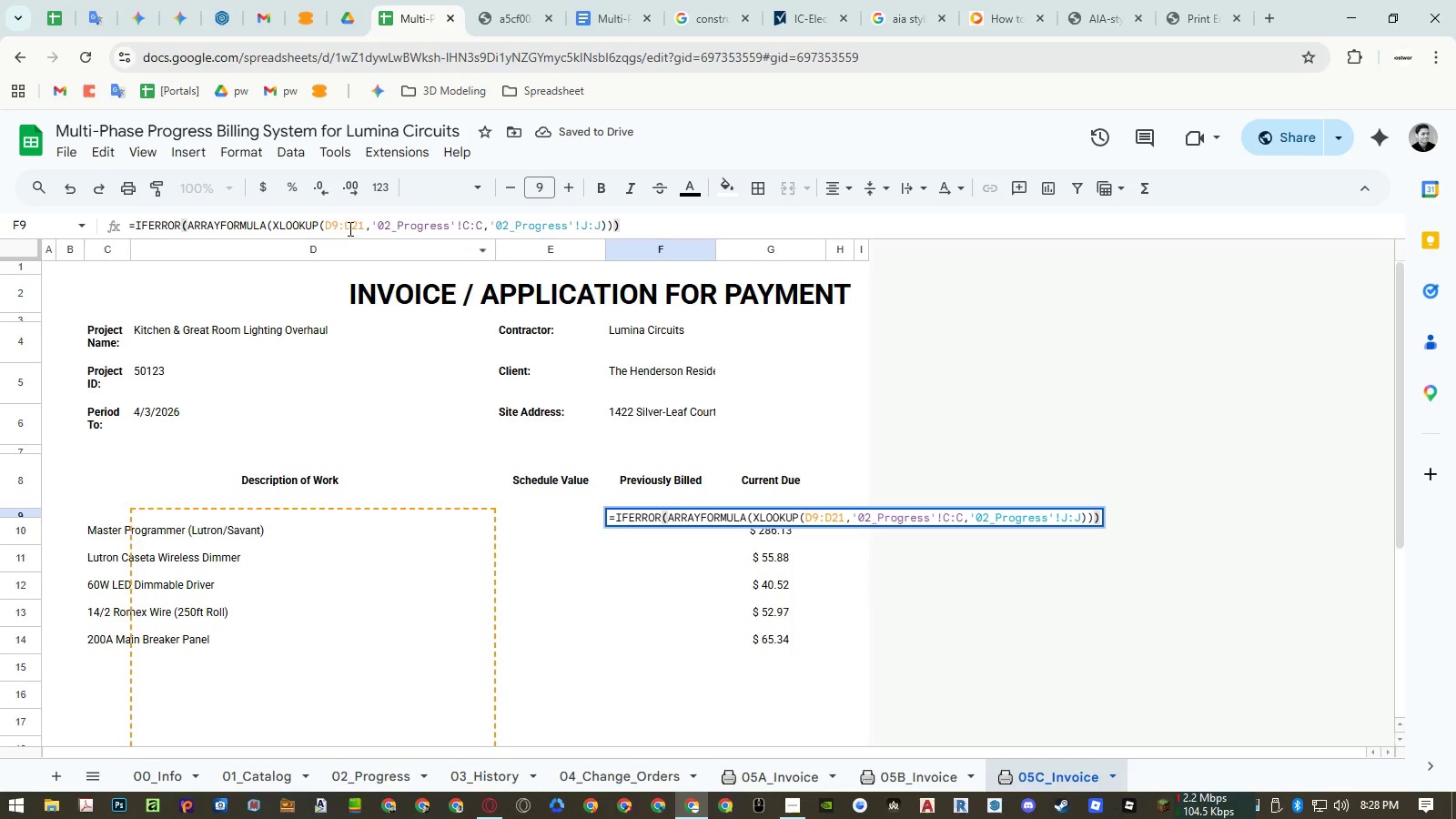 
double_click([349, 223])
 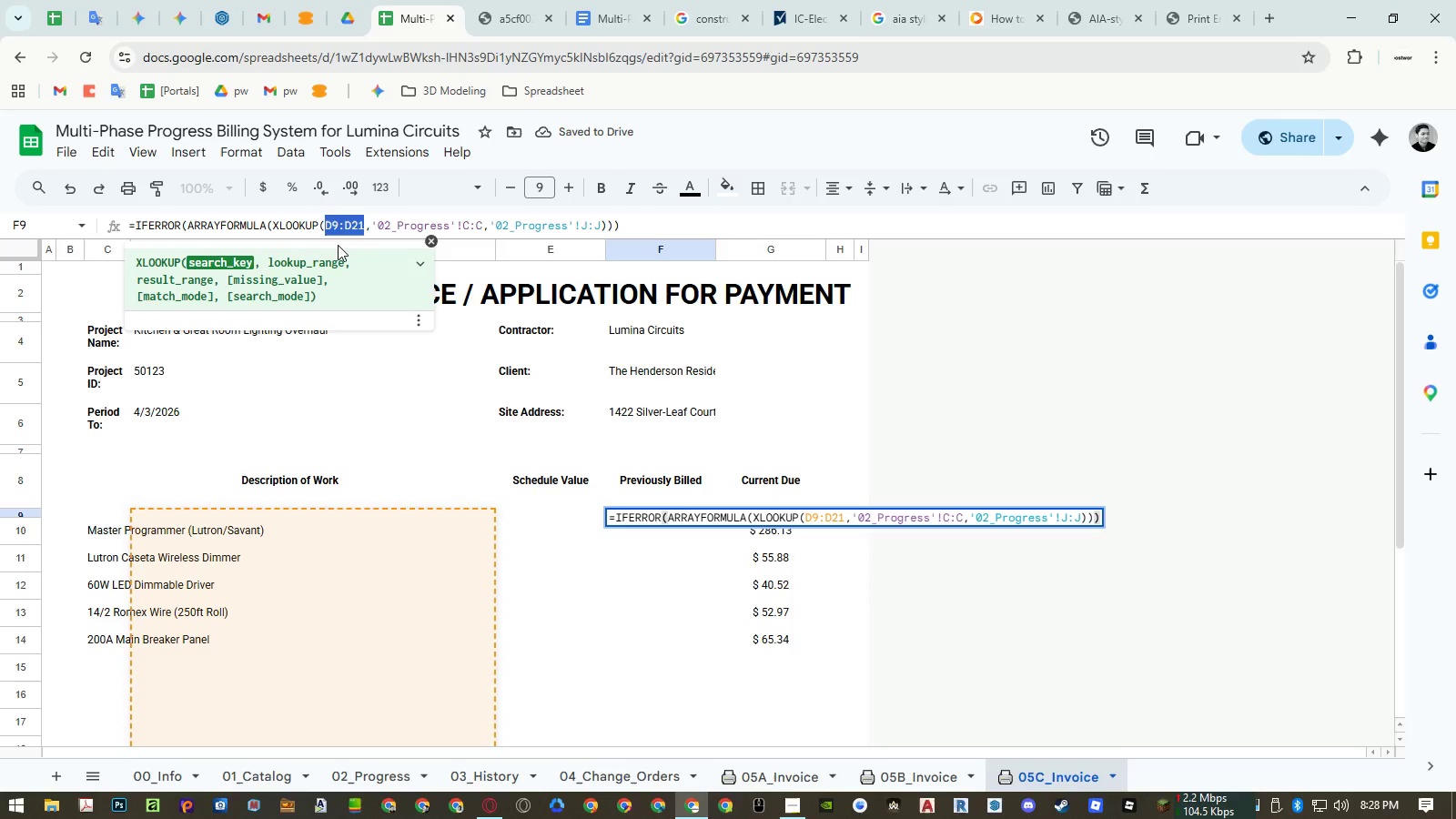 
key(Control+ControlLeft)
 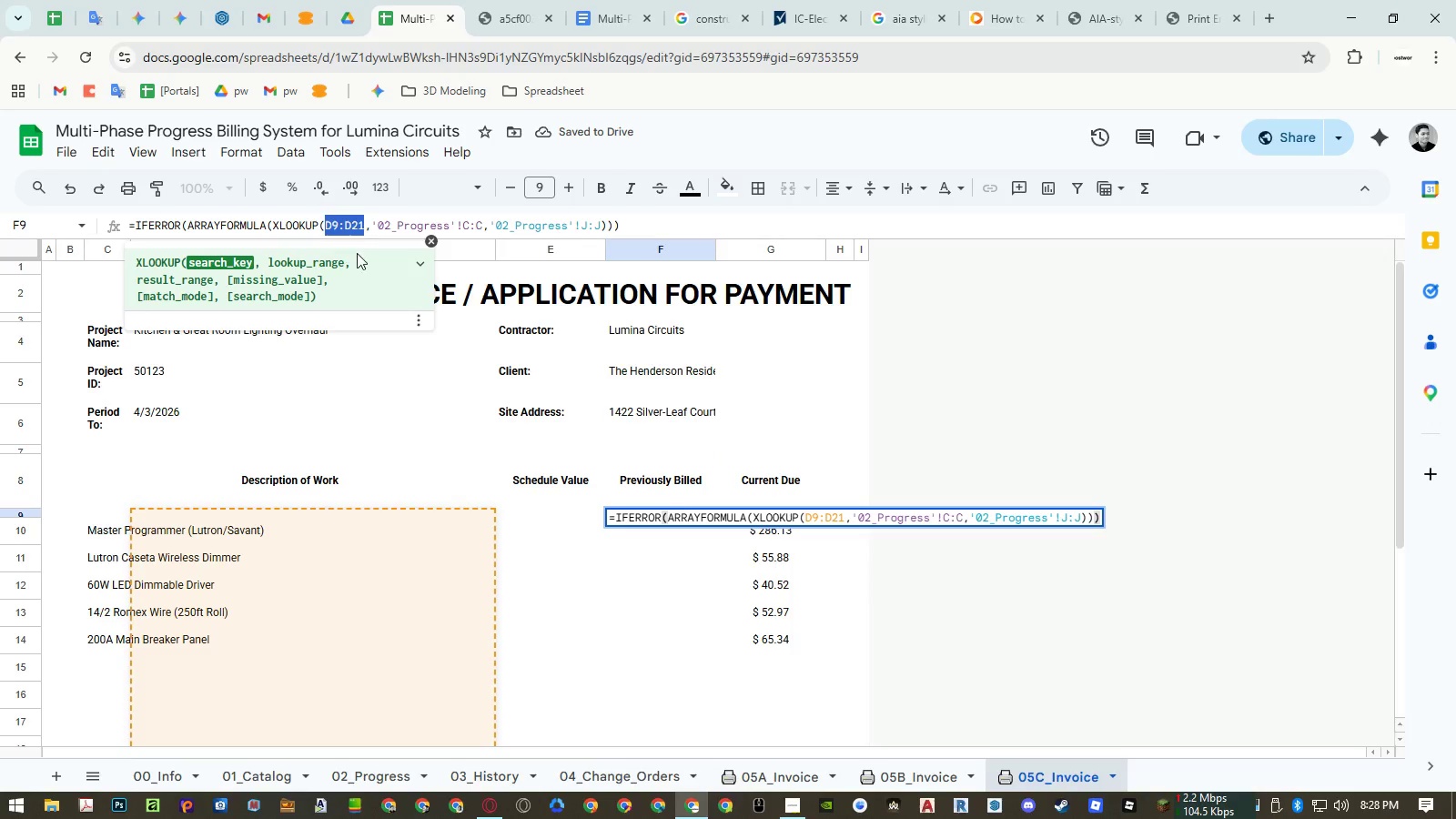 
key(Control+V)
 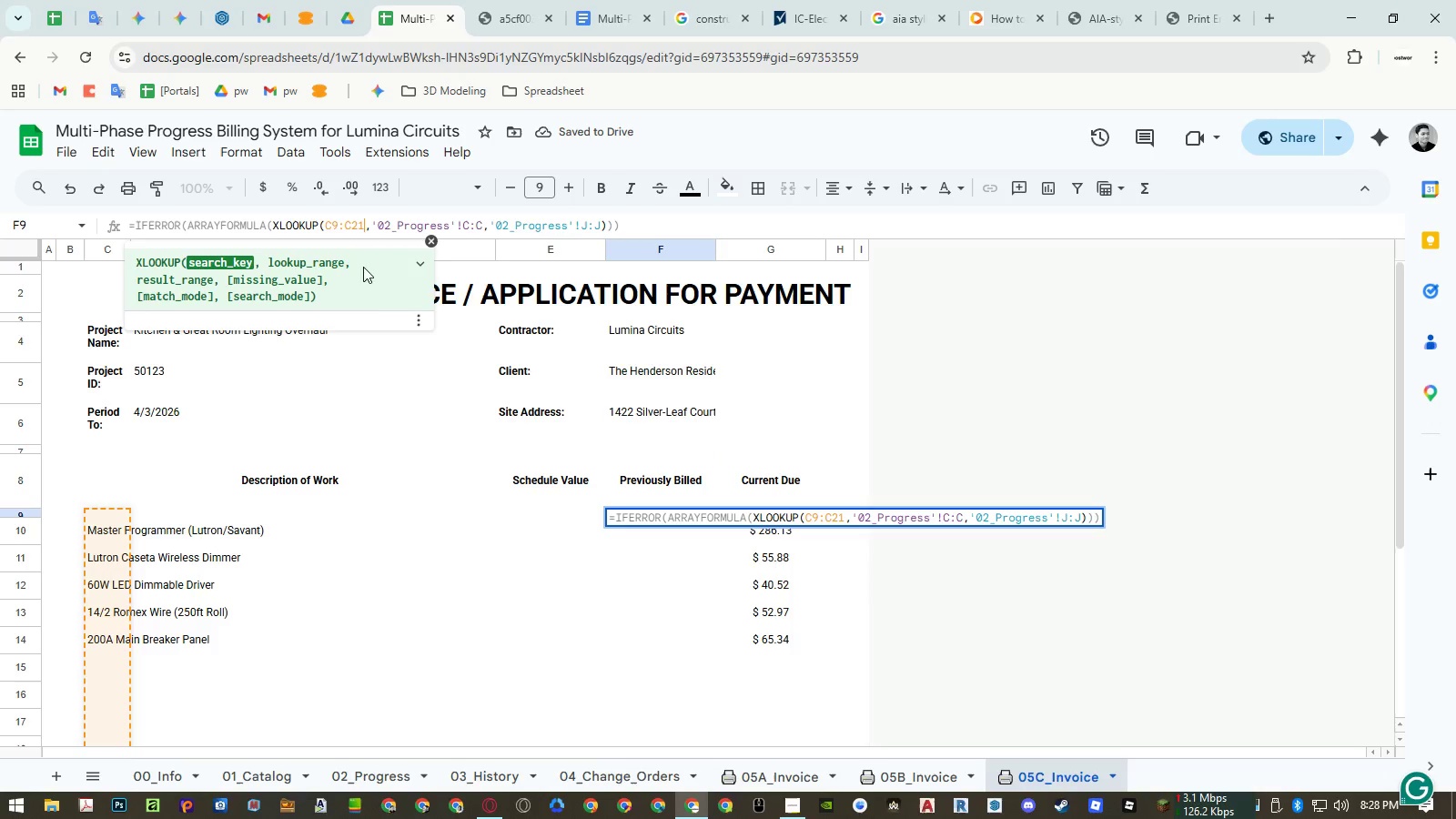 
key(Enter)
 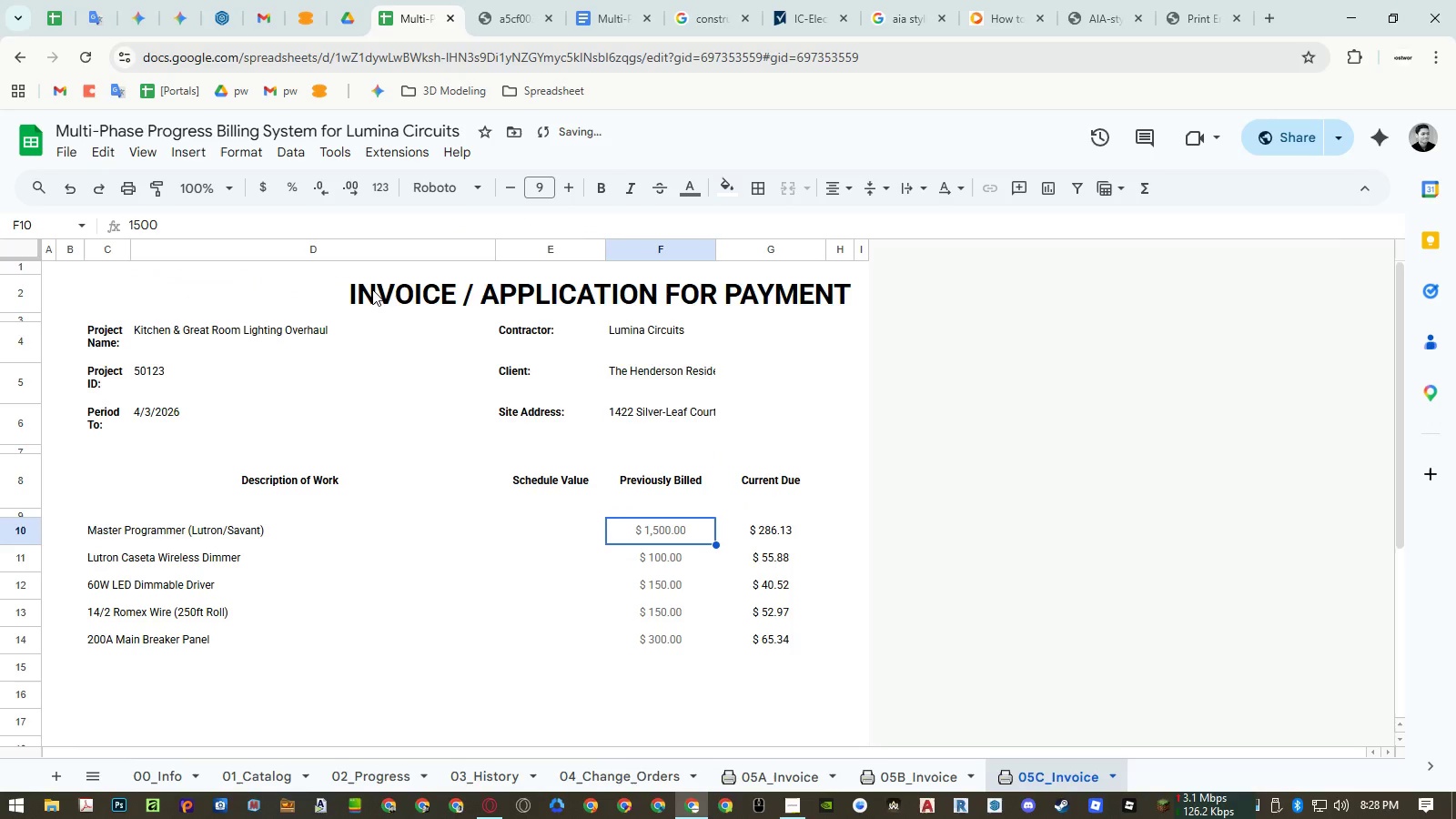 
key(ArrowUp)
 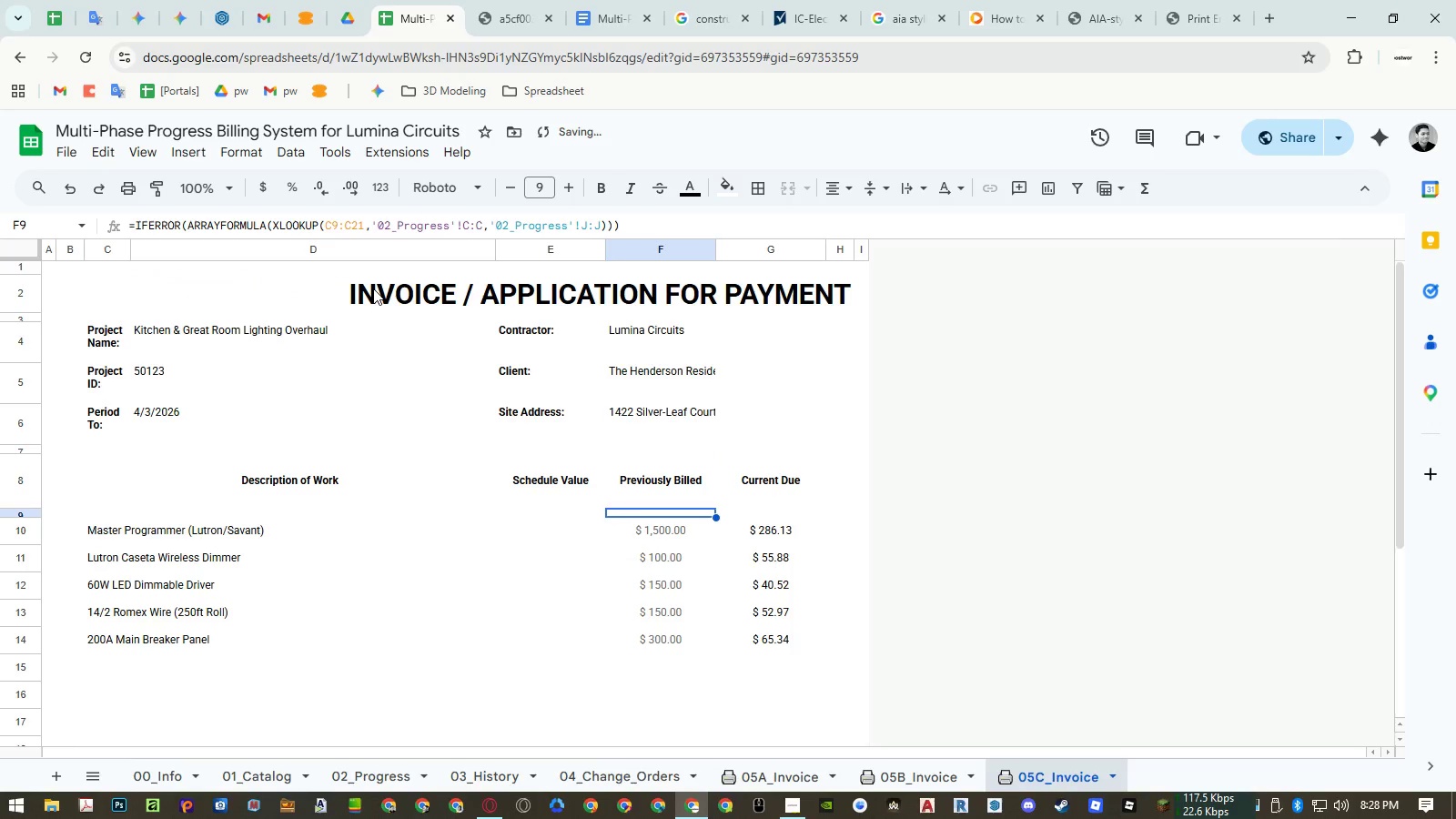 
key(ArrowLeft)
 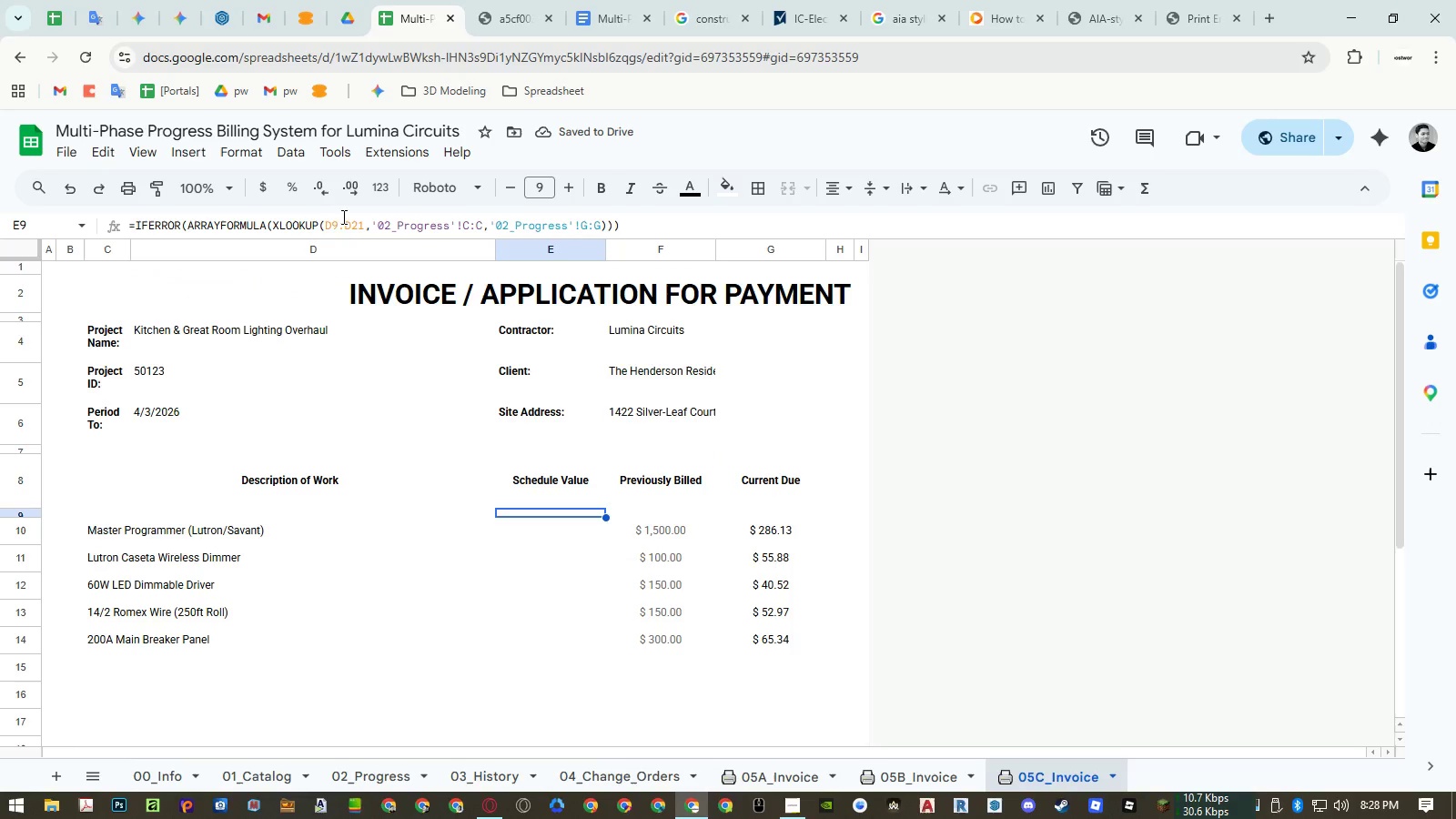 
double_click([345, 219])
 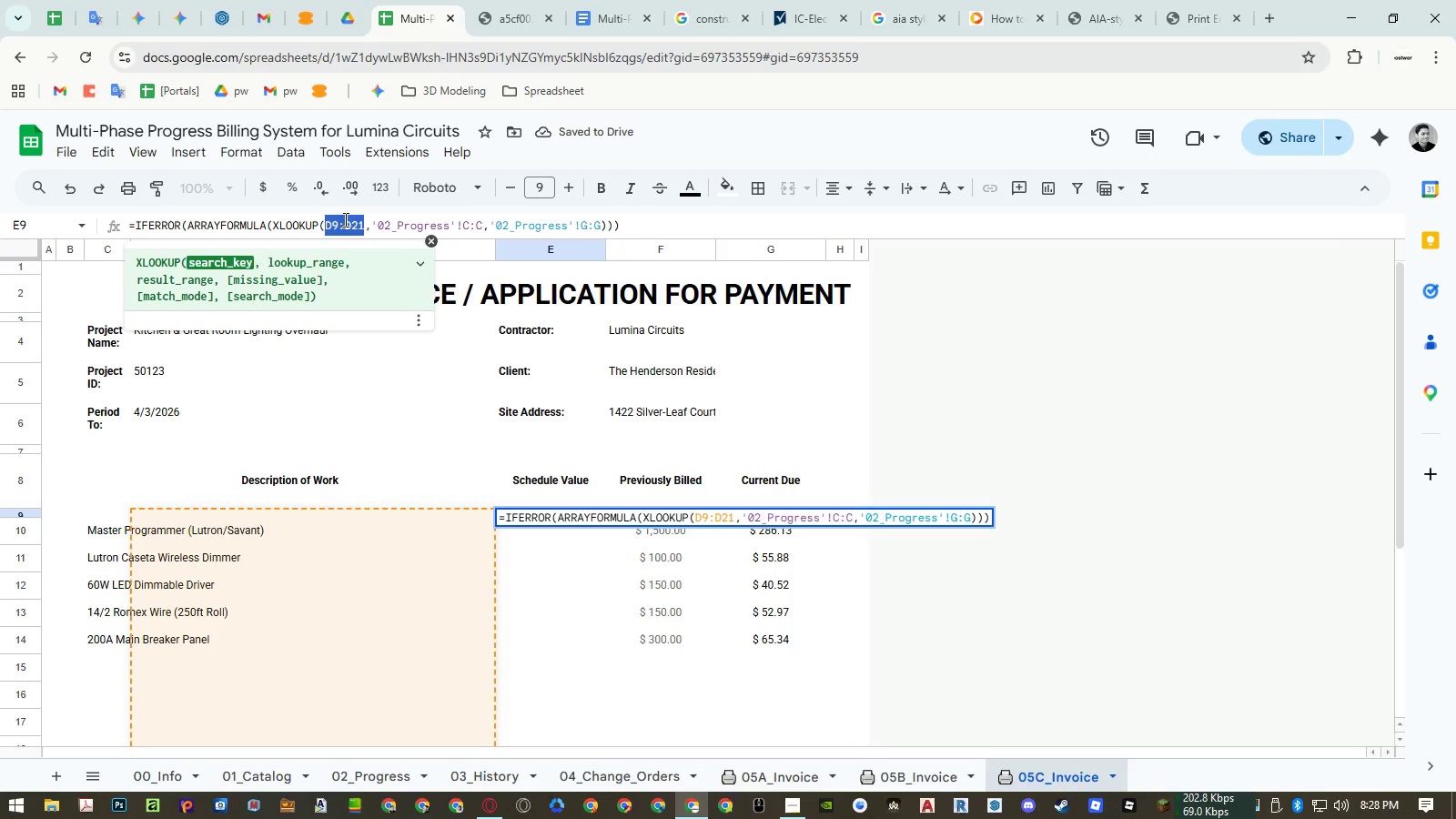 
key(Control+ControlLeft)
 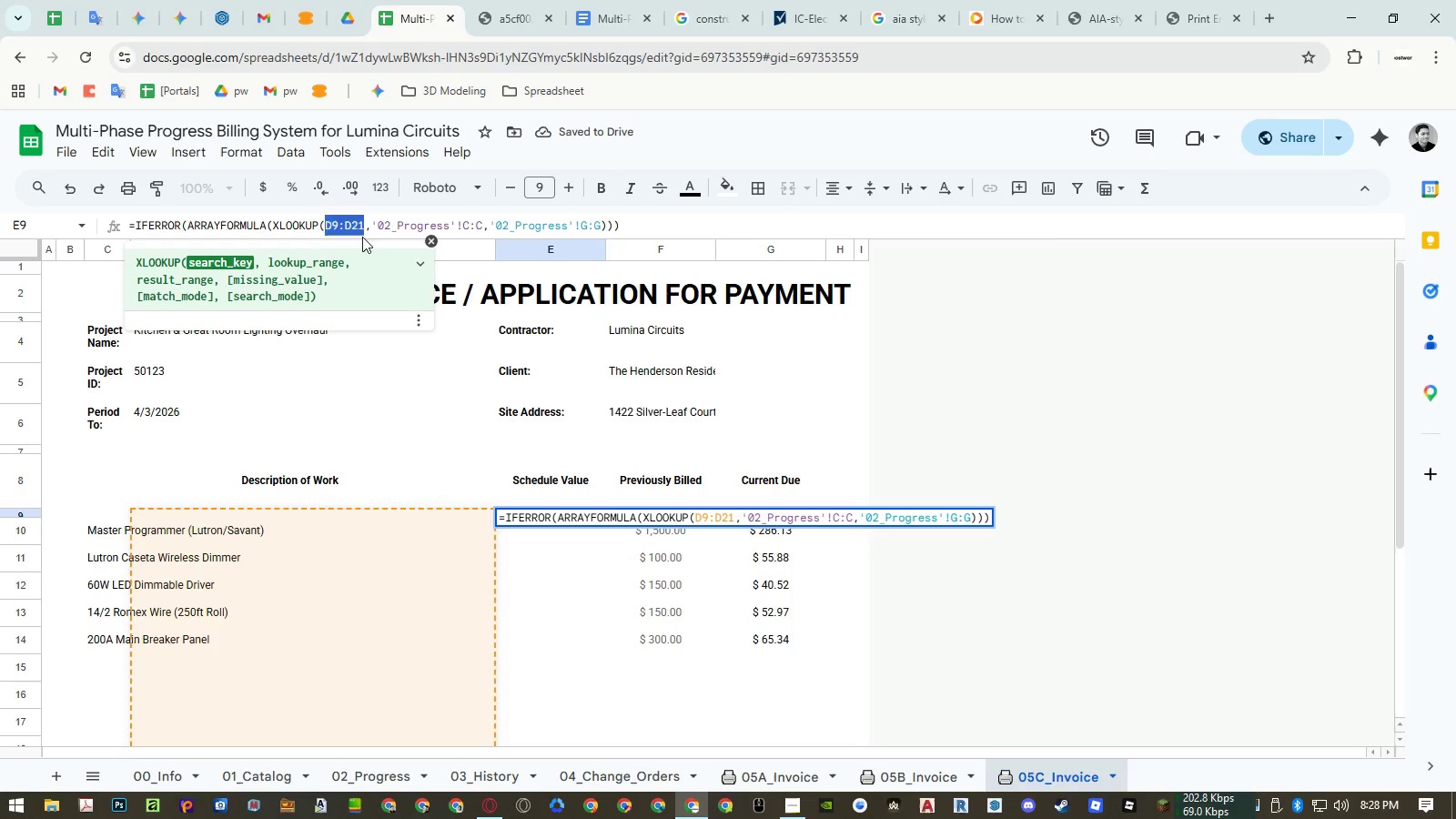 
key(Control+V)
 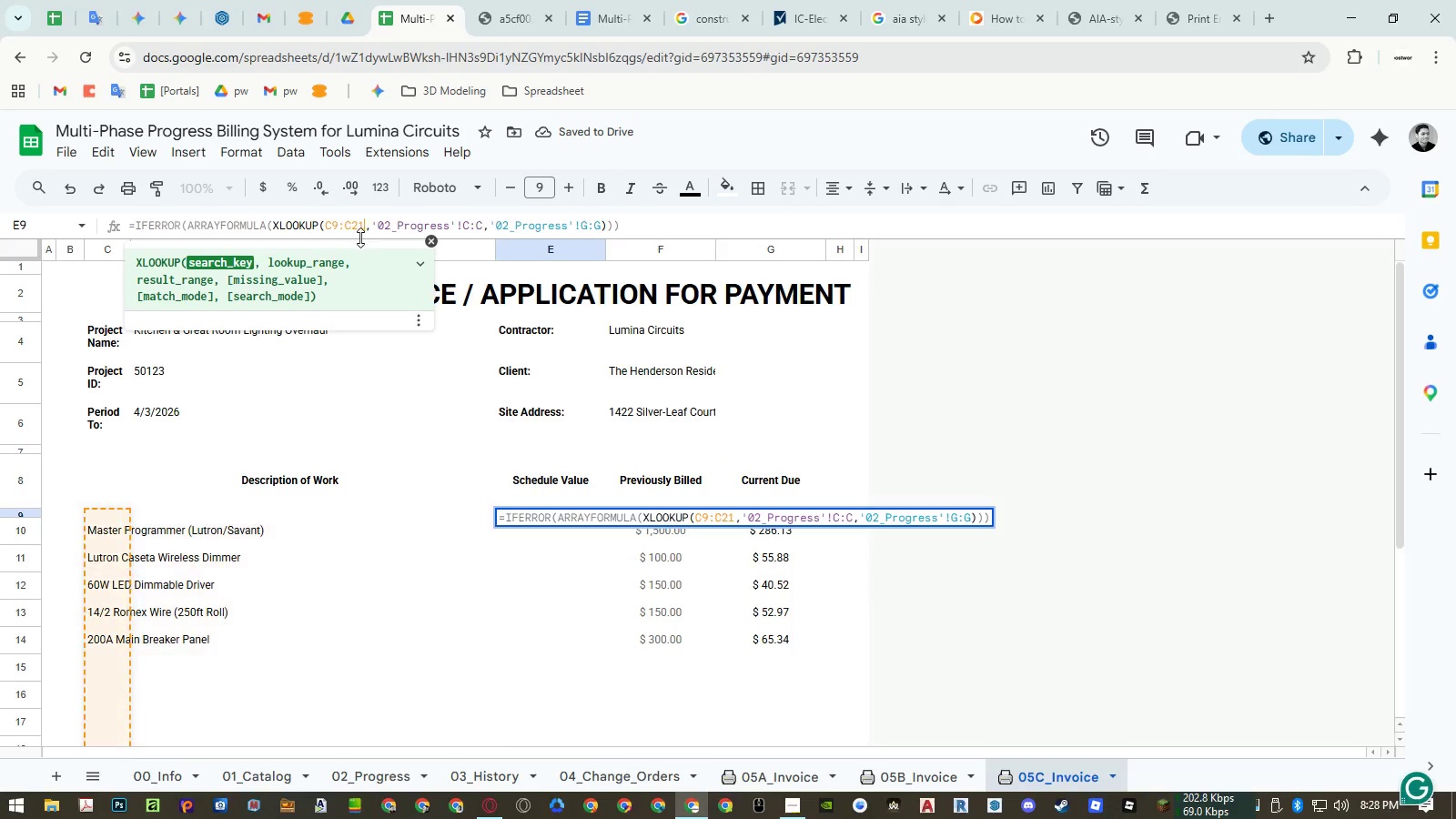 
key(Enter)
 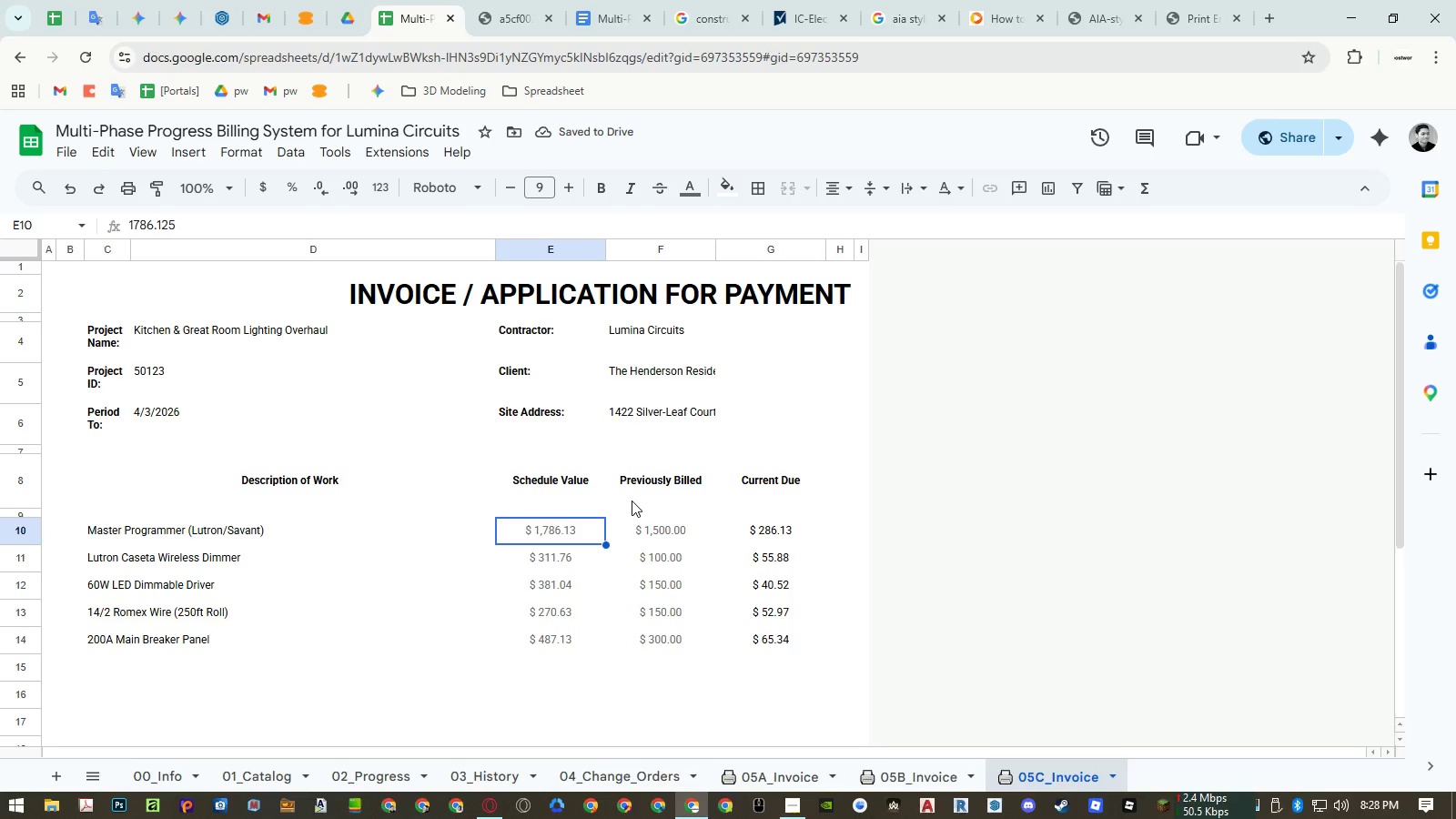 
wait(5.42)
 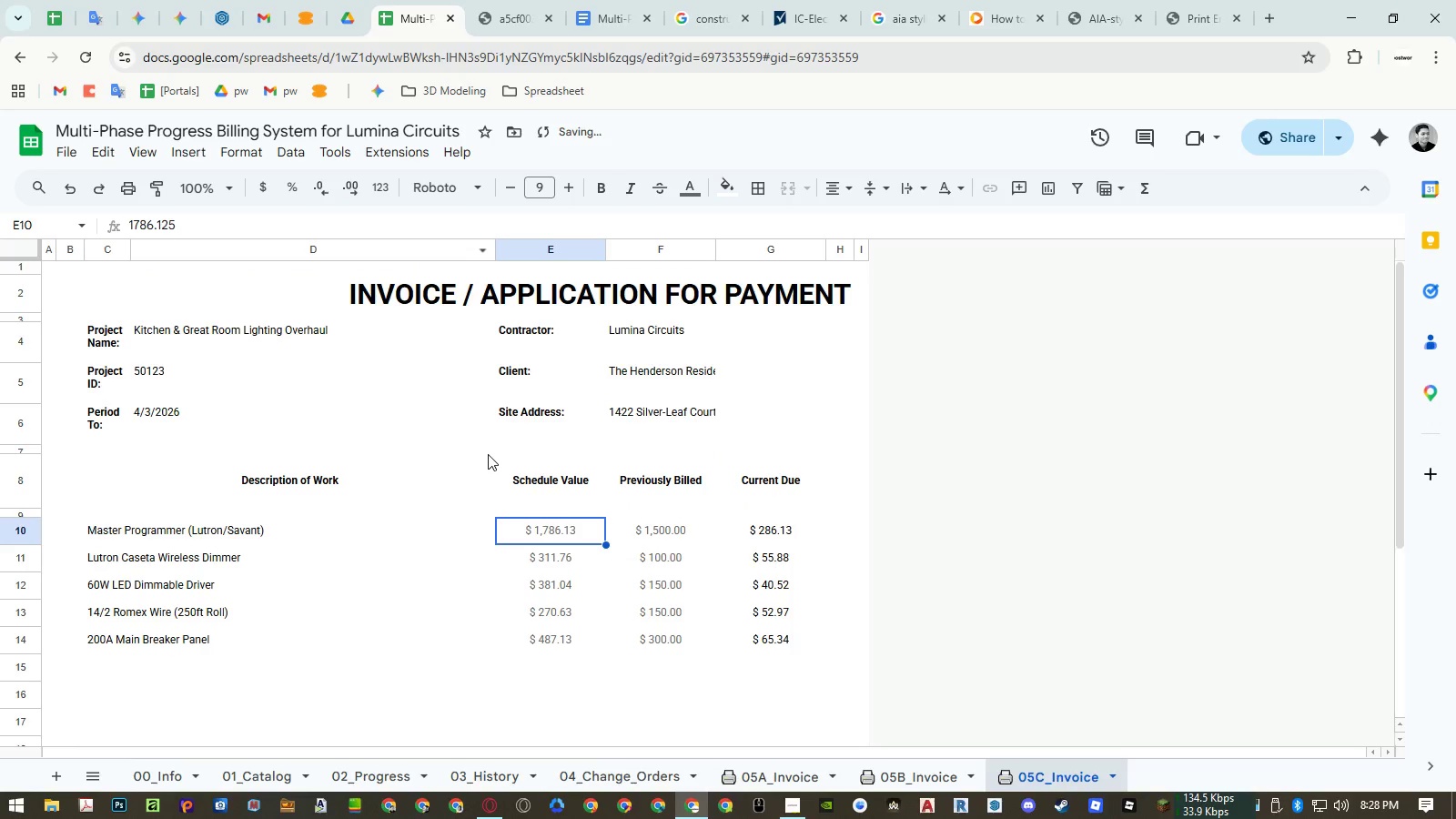 
left_click([506, 20])
 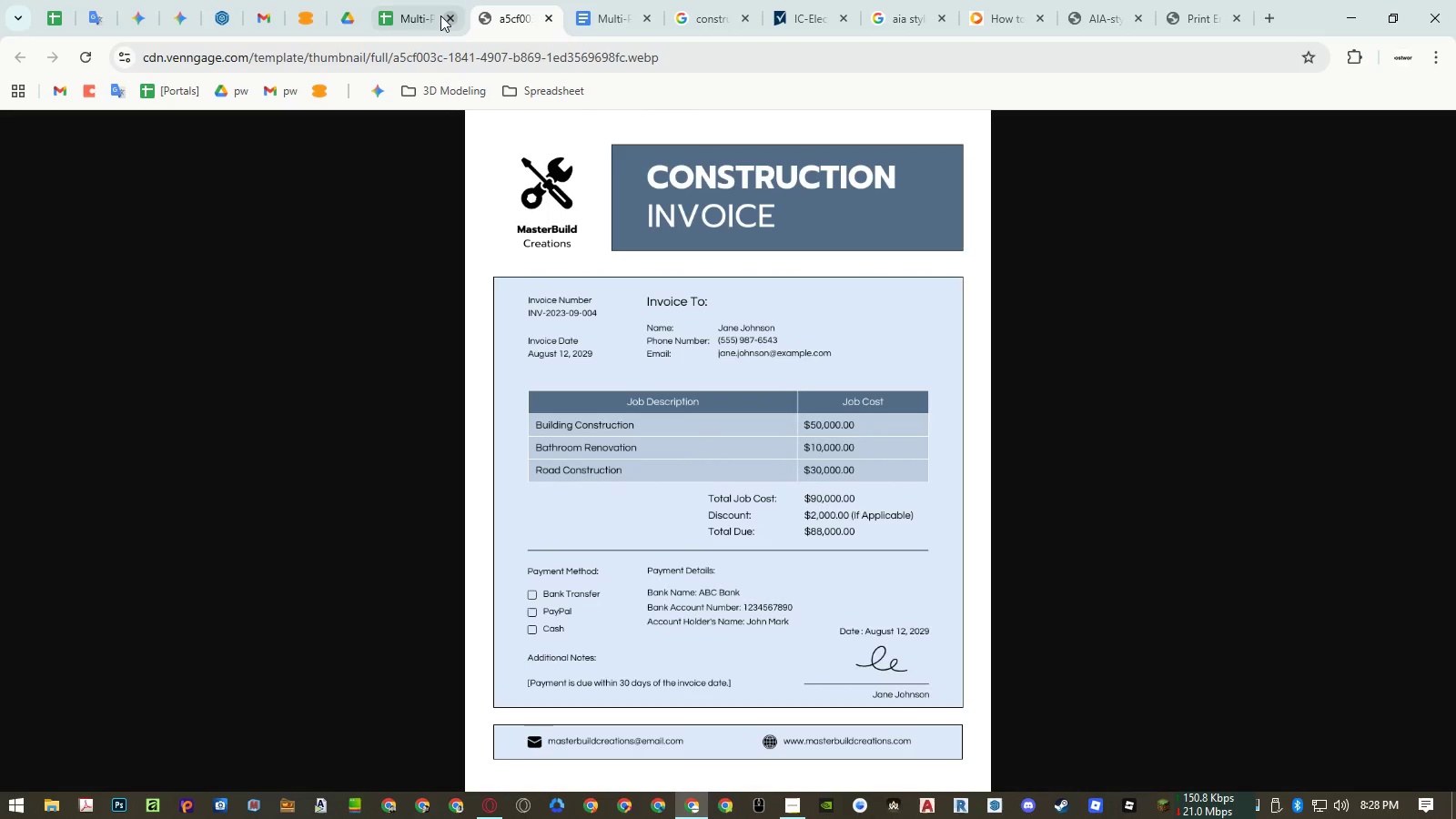 
left_click([403, 14])
 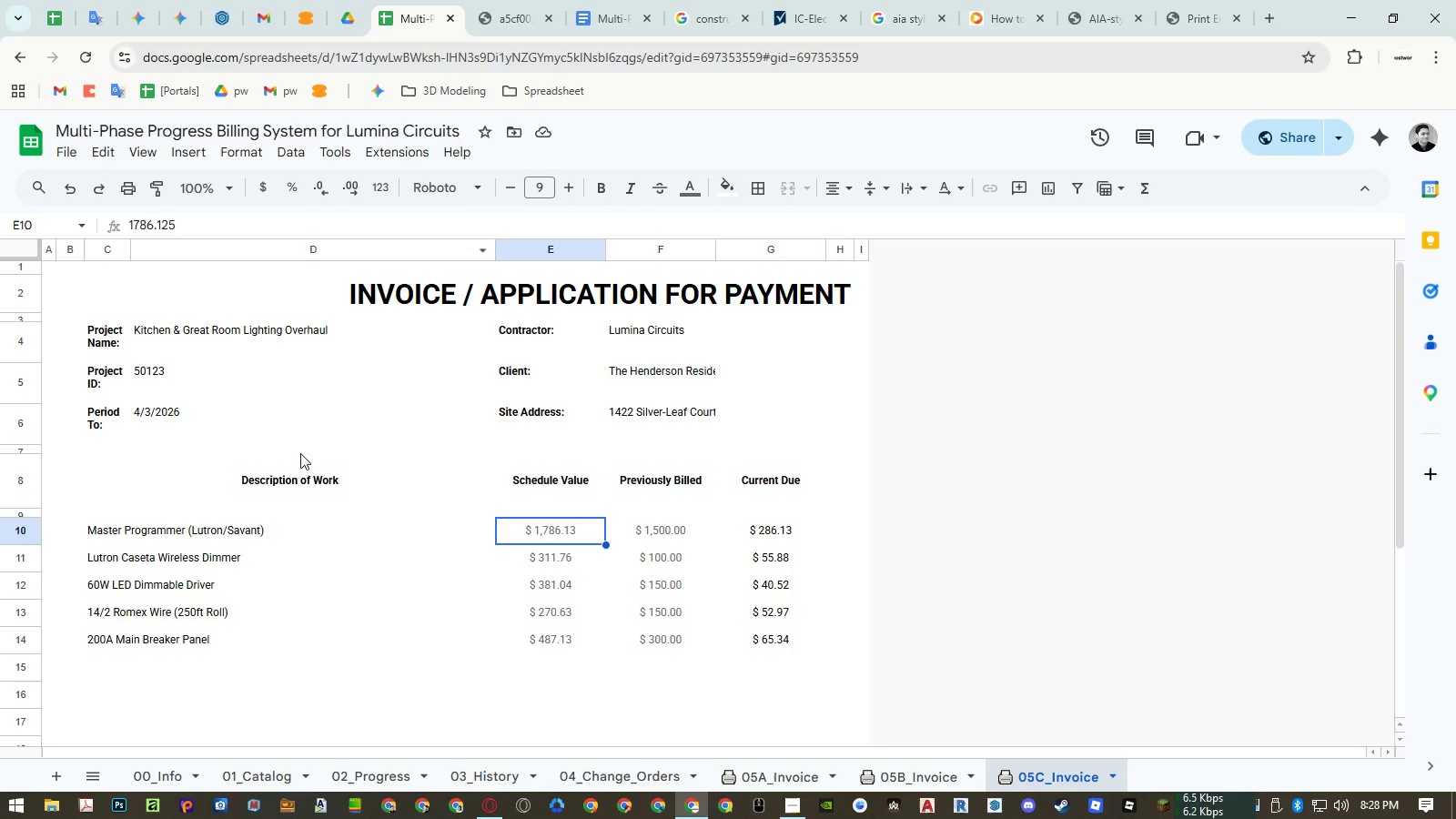 
left_click([295, 474])
 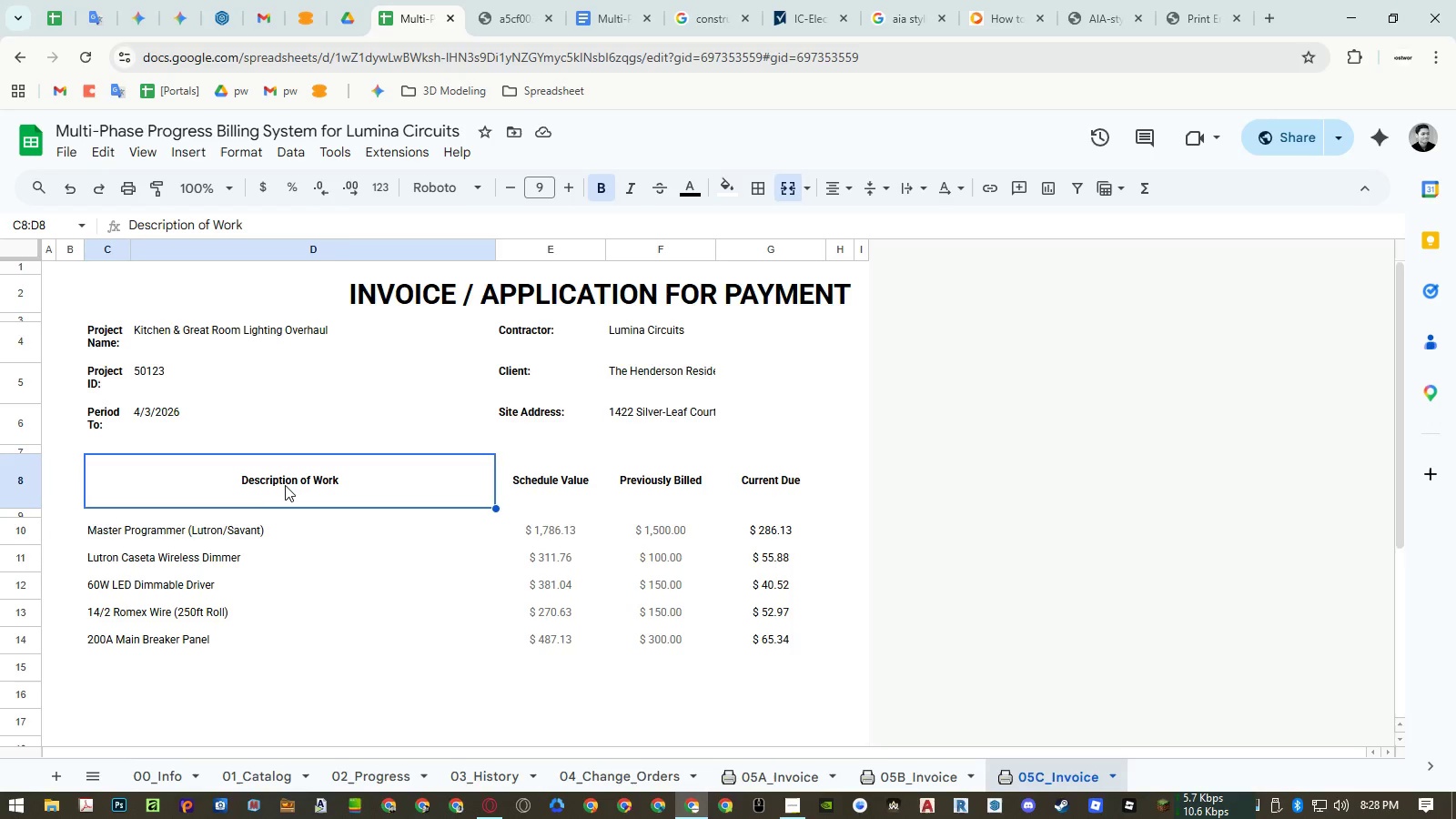 
left_click_drag(start_coordinate=[298, 484], to_coordinate=[732, 488])
 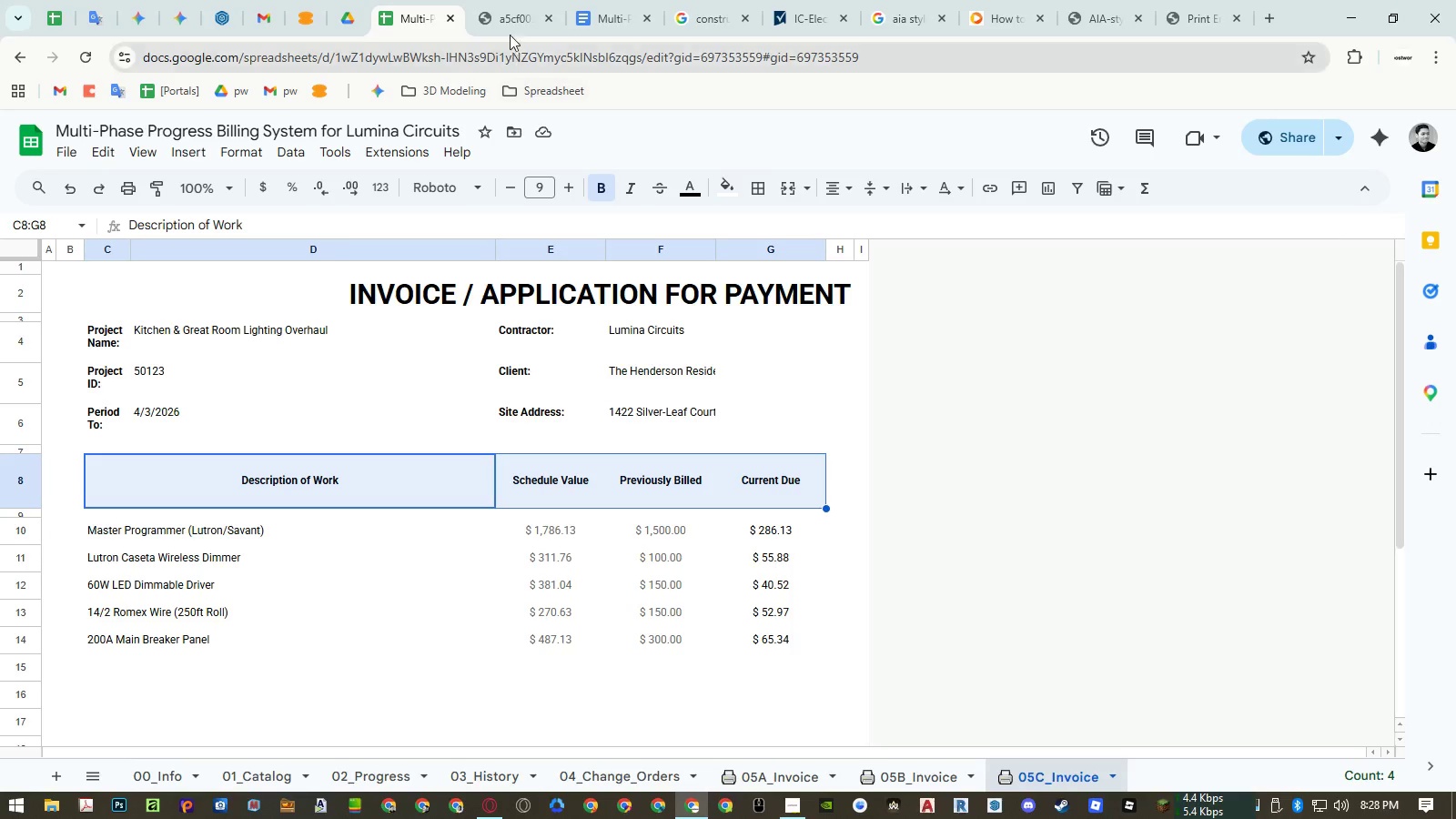 
left_click([507, 19])
 